 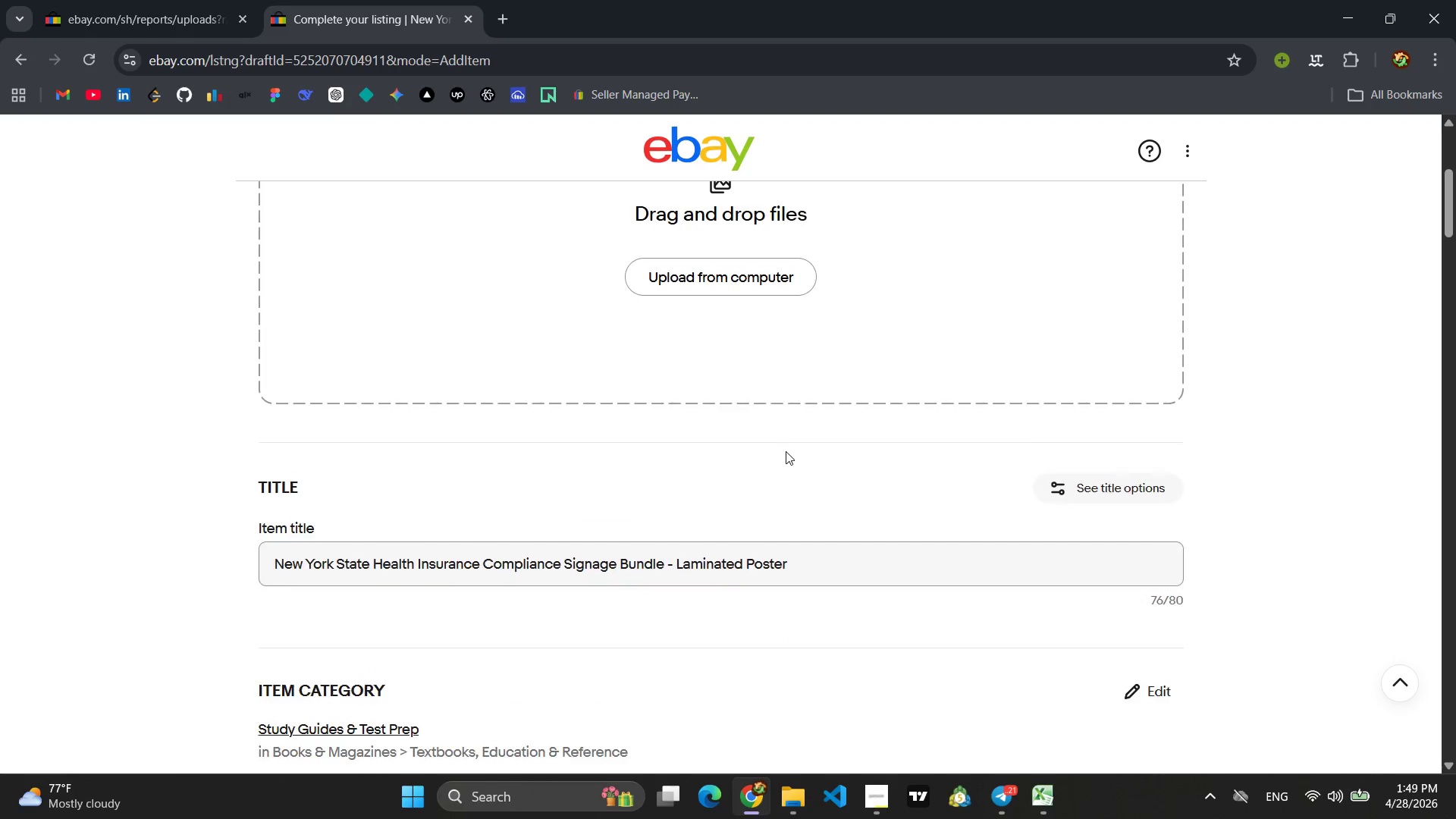 
left_click([757, 551])
 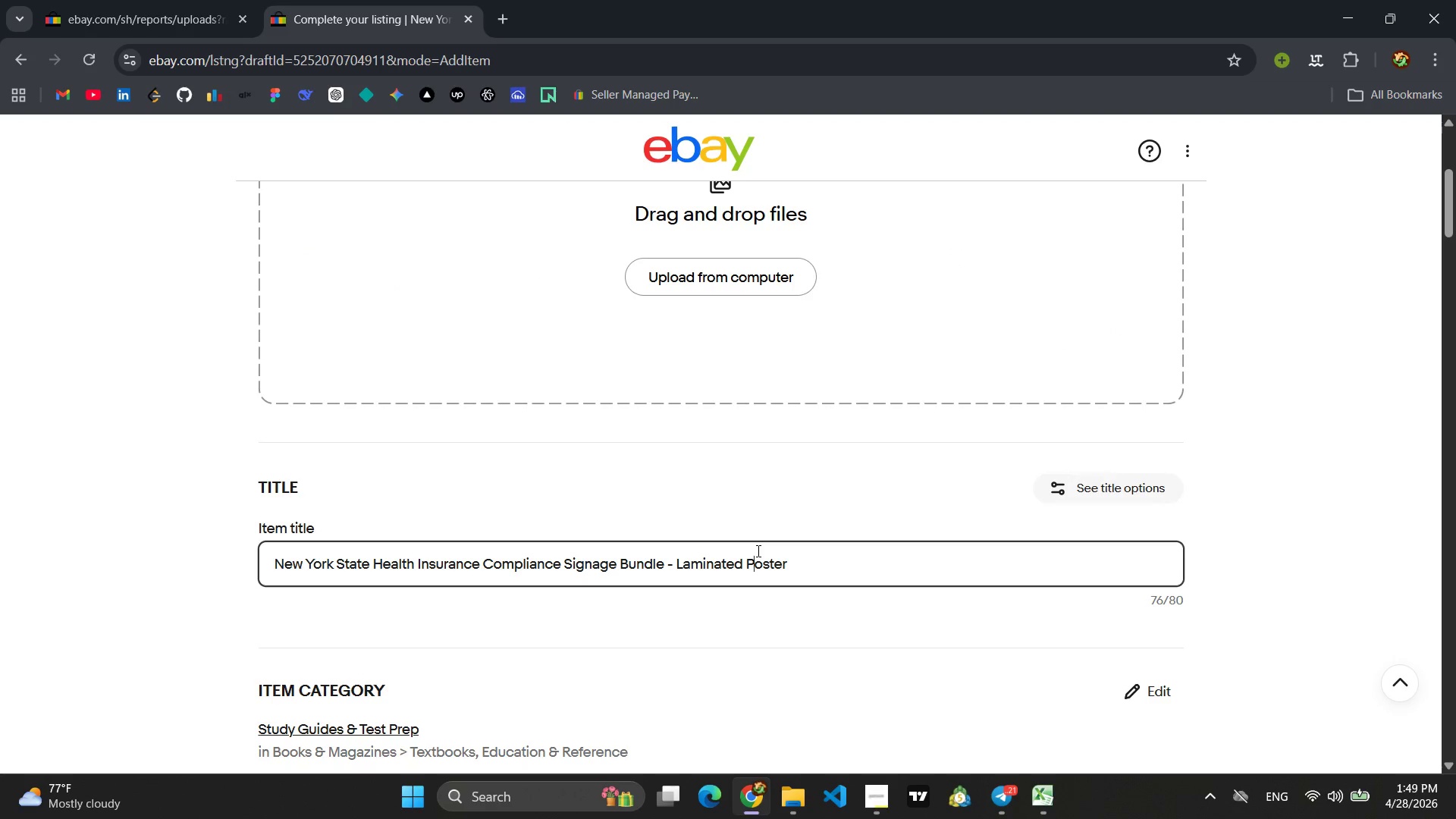 
key(Control+A)
 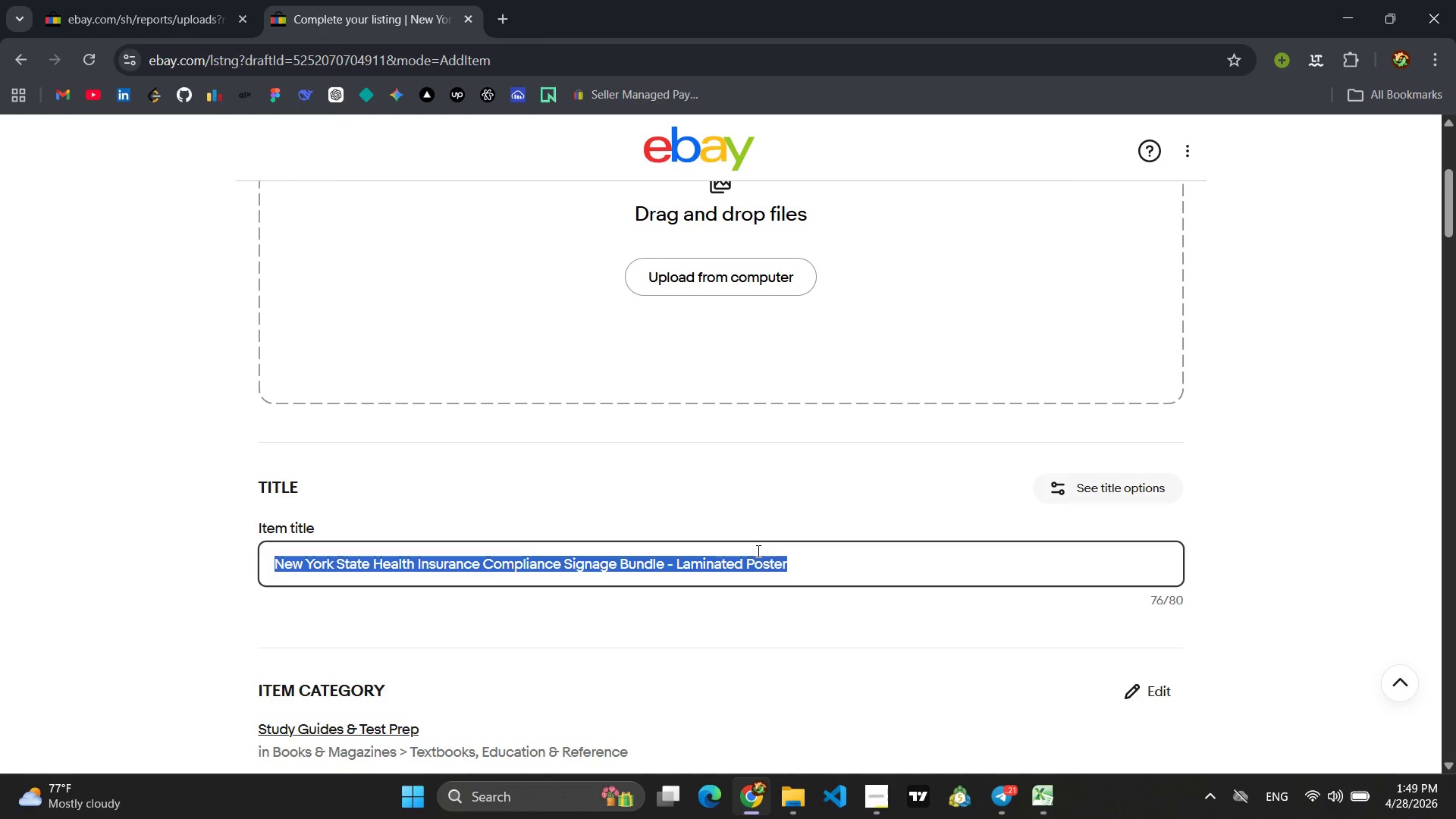 
wait(17.41)
 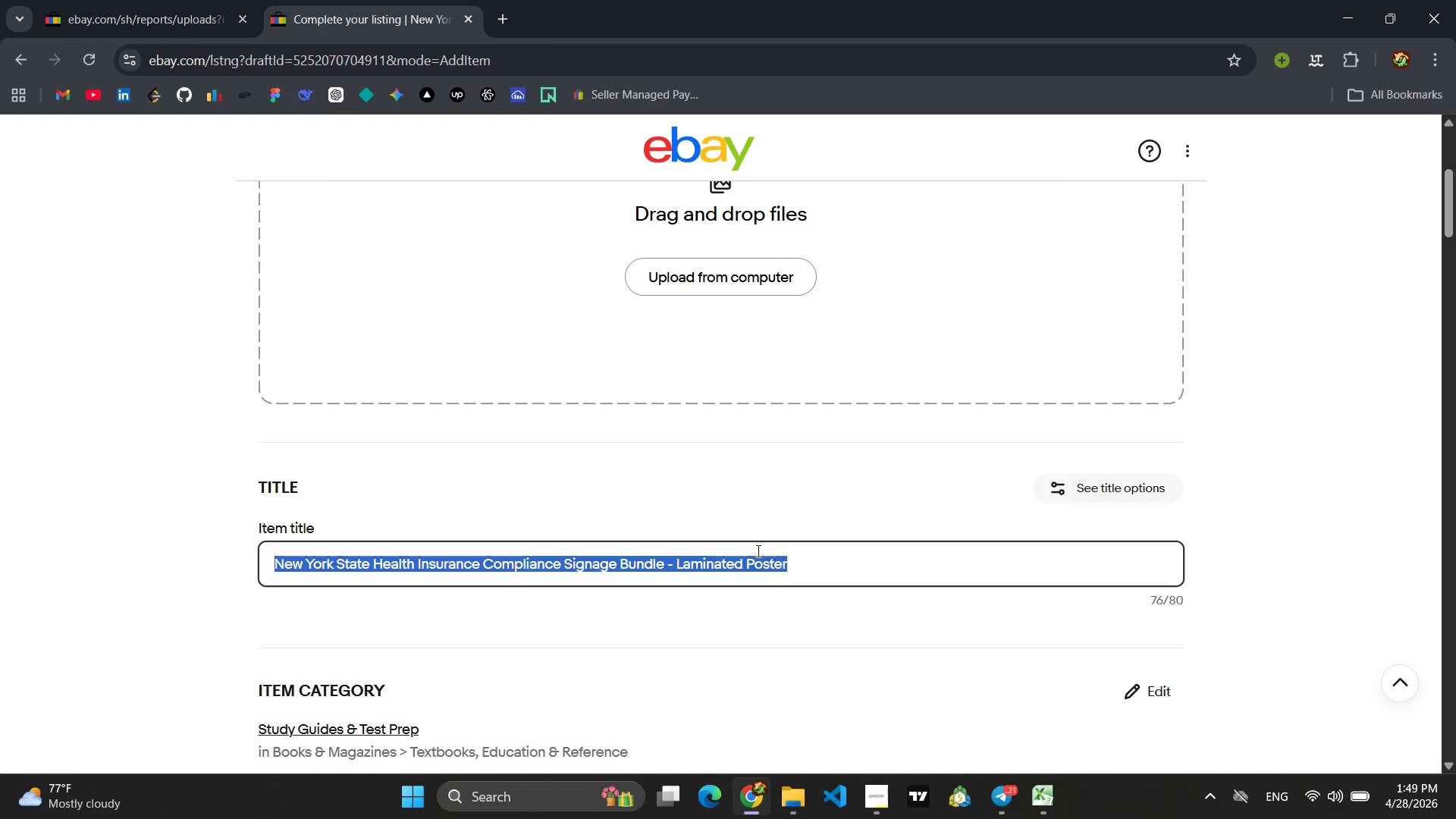 
type(I)
key(Backspace)
type(I)
key(Backspace)
type(Illinois Life & Accident Insuc)
key(Backspace)
type(rance Lci)
key(Backspace)
key(Backspace)
type(icensing Study Guide hard)
key(Backspace)
key(Backspace)
key(Backspace)
key(Backspace)
type(Hardcover & Flashcard )
key(Backspace)
type(s )
 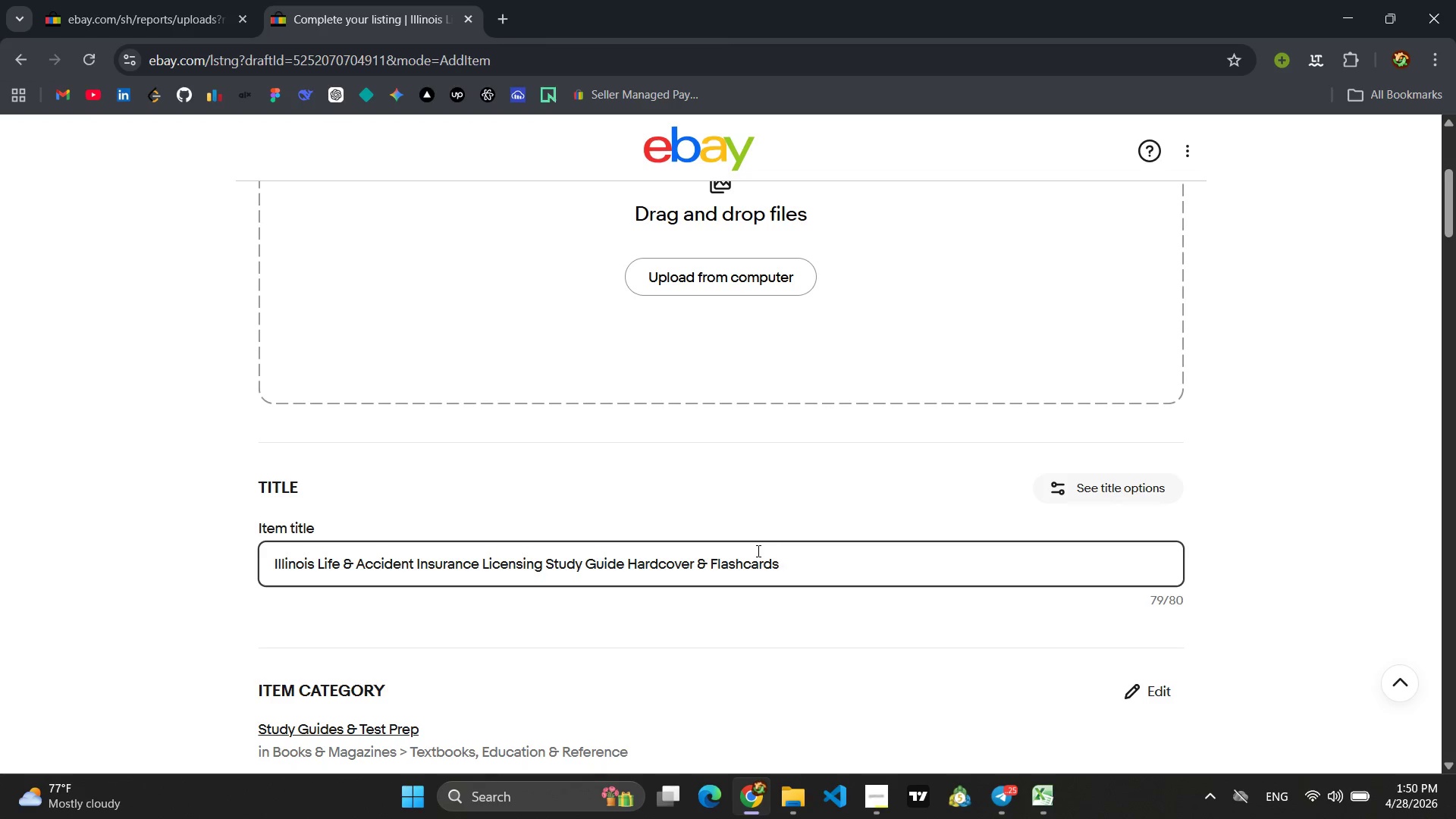 
key(Control+ControlLeft)
 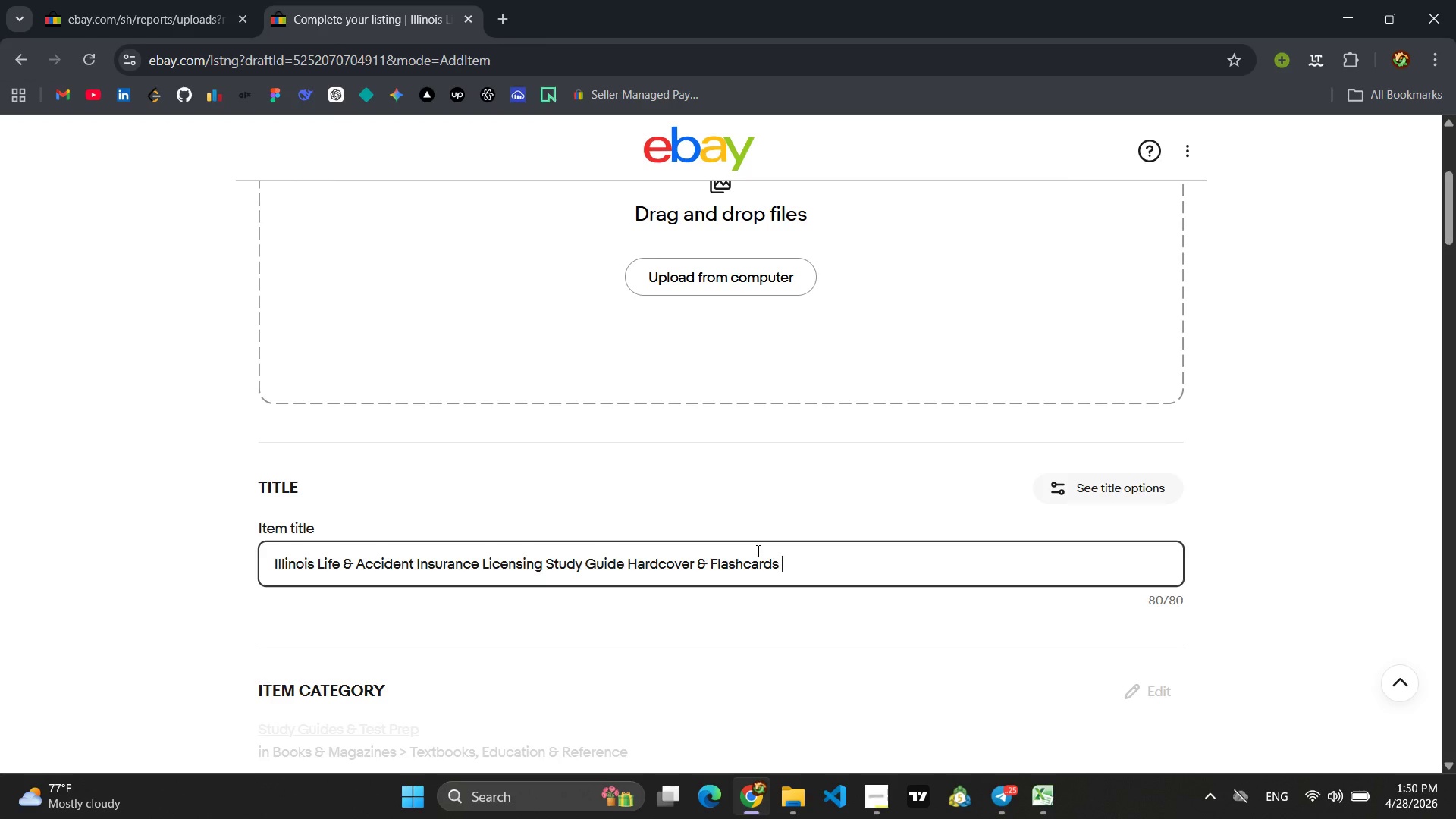 
key(Control+A)
 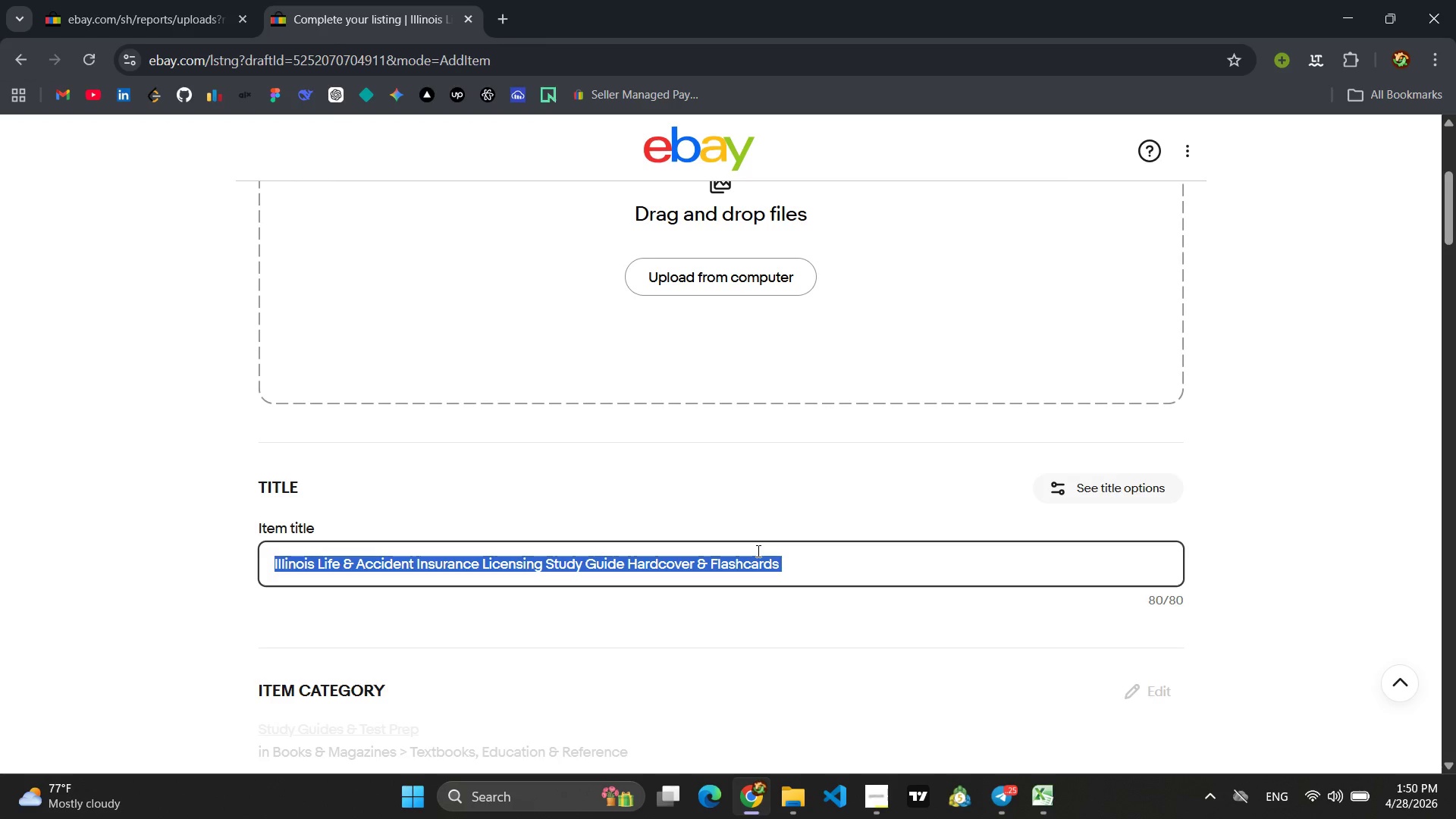 
key(Control+C)
 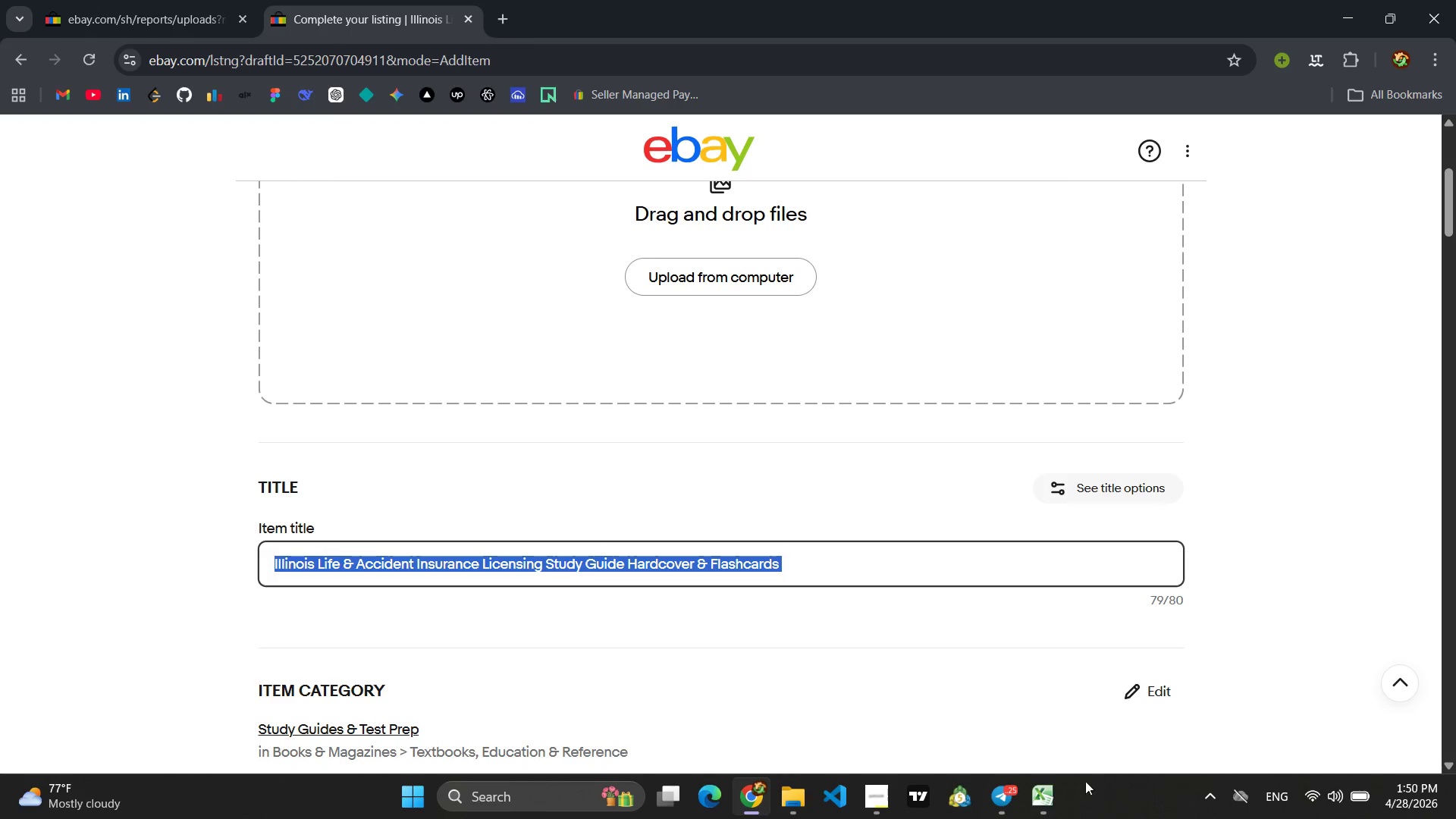 
left_click([1090, 700])
 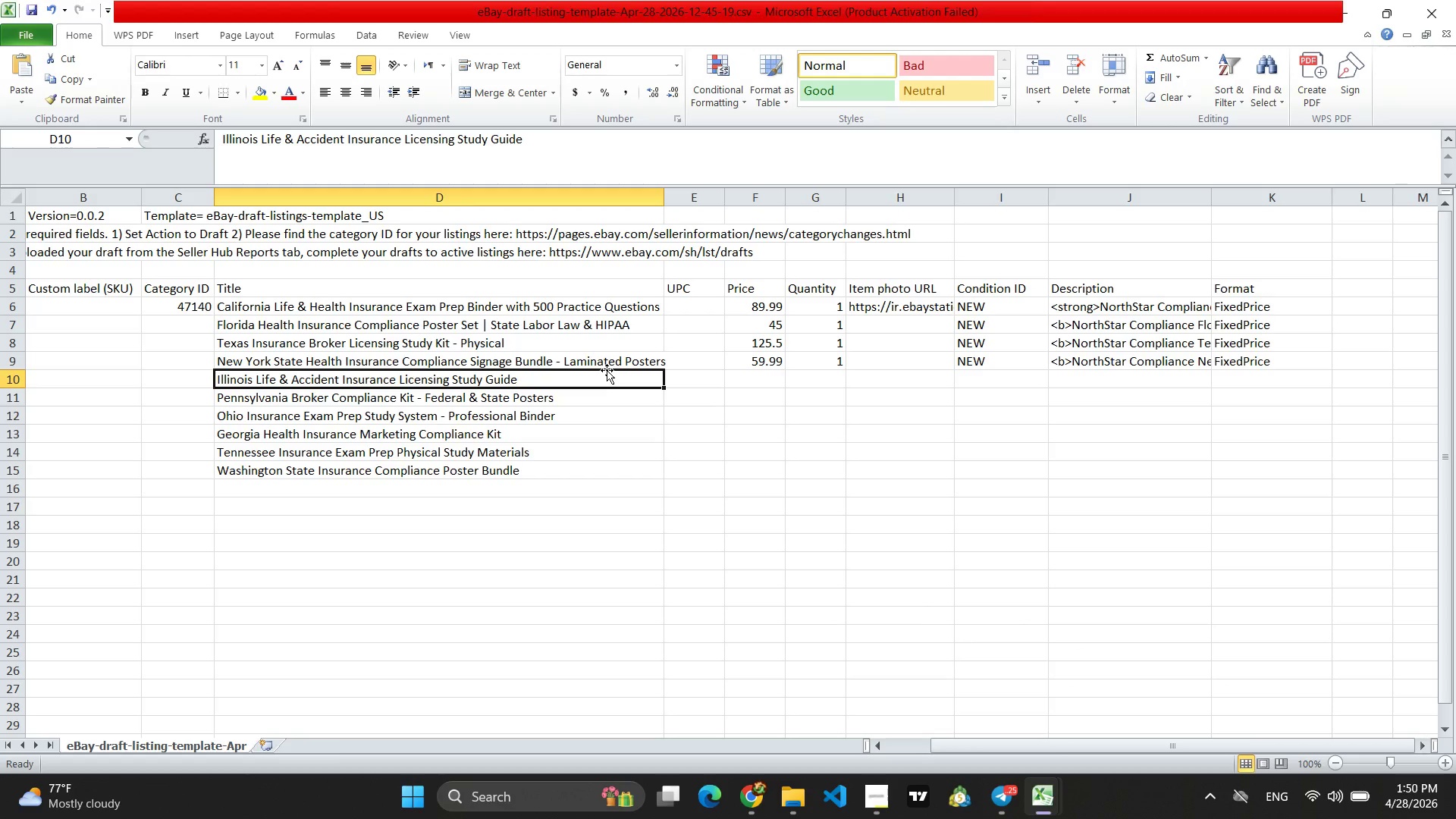 
key(Control+V)
 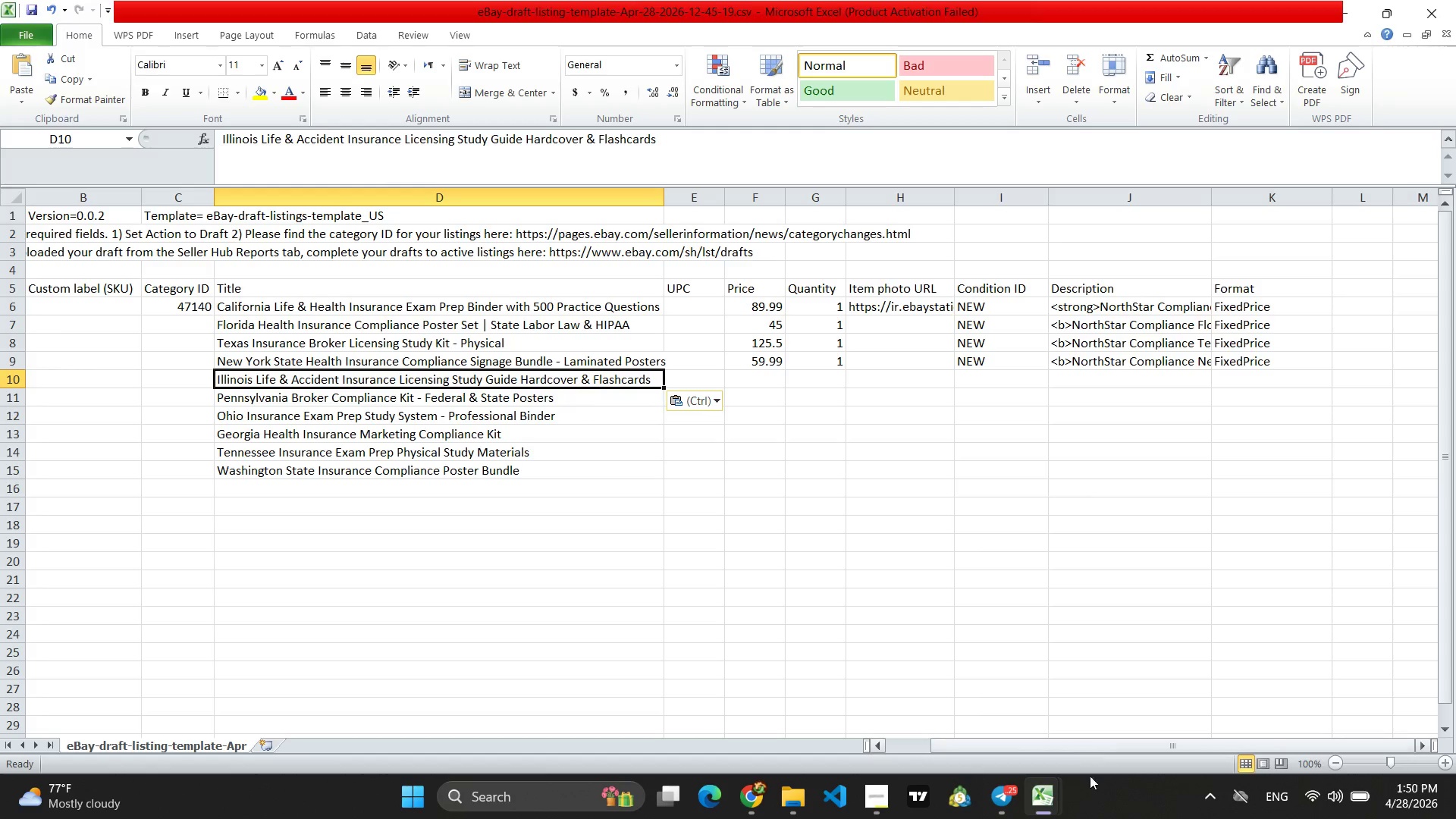 
left_click([764, 805])
 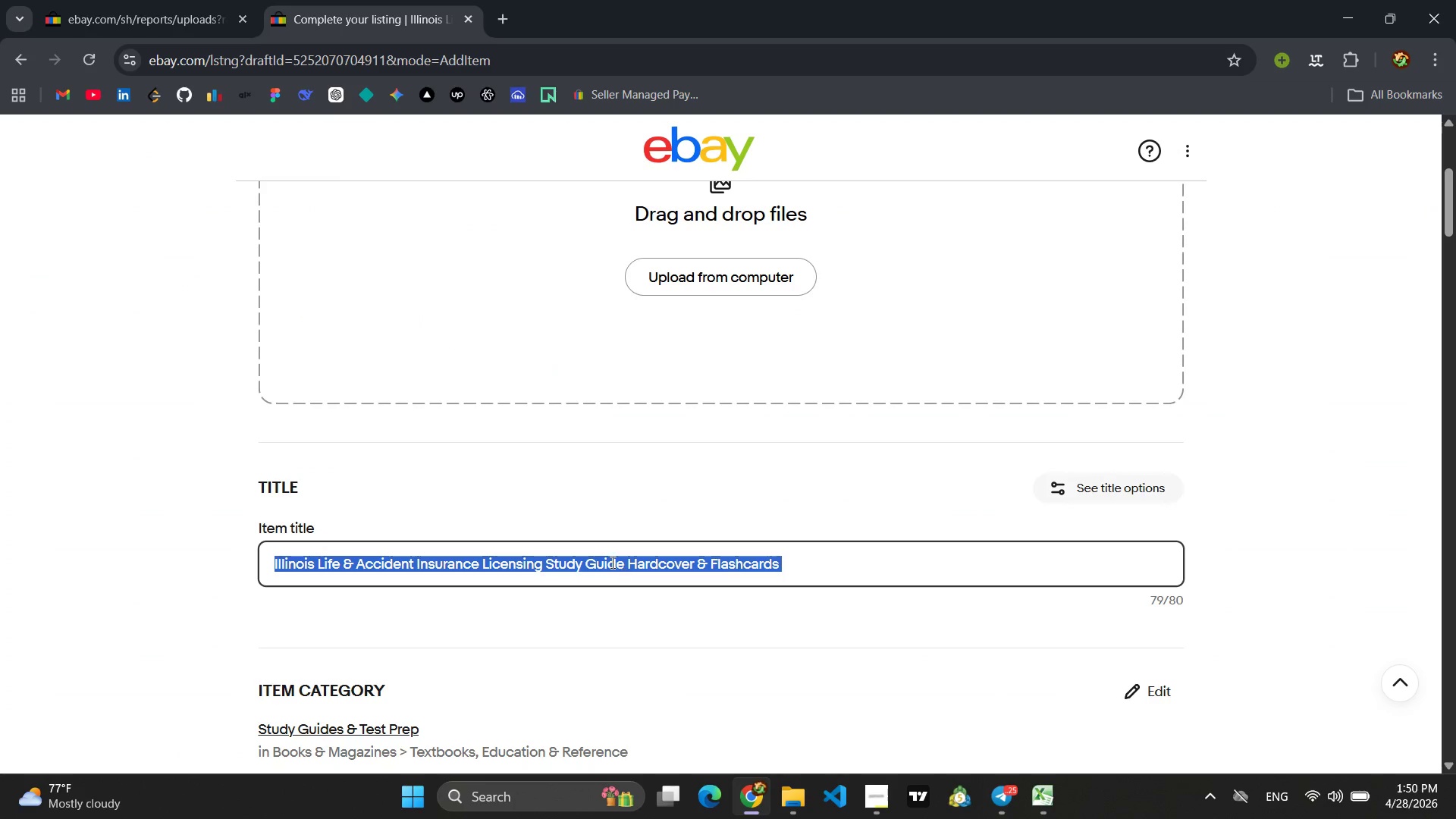 
scroll: coordinate [576, 384], scroll_direction: down, amount: 21.0
 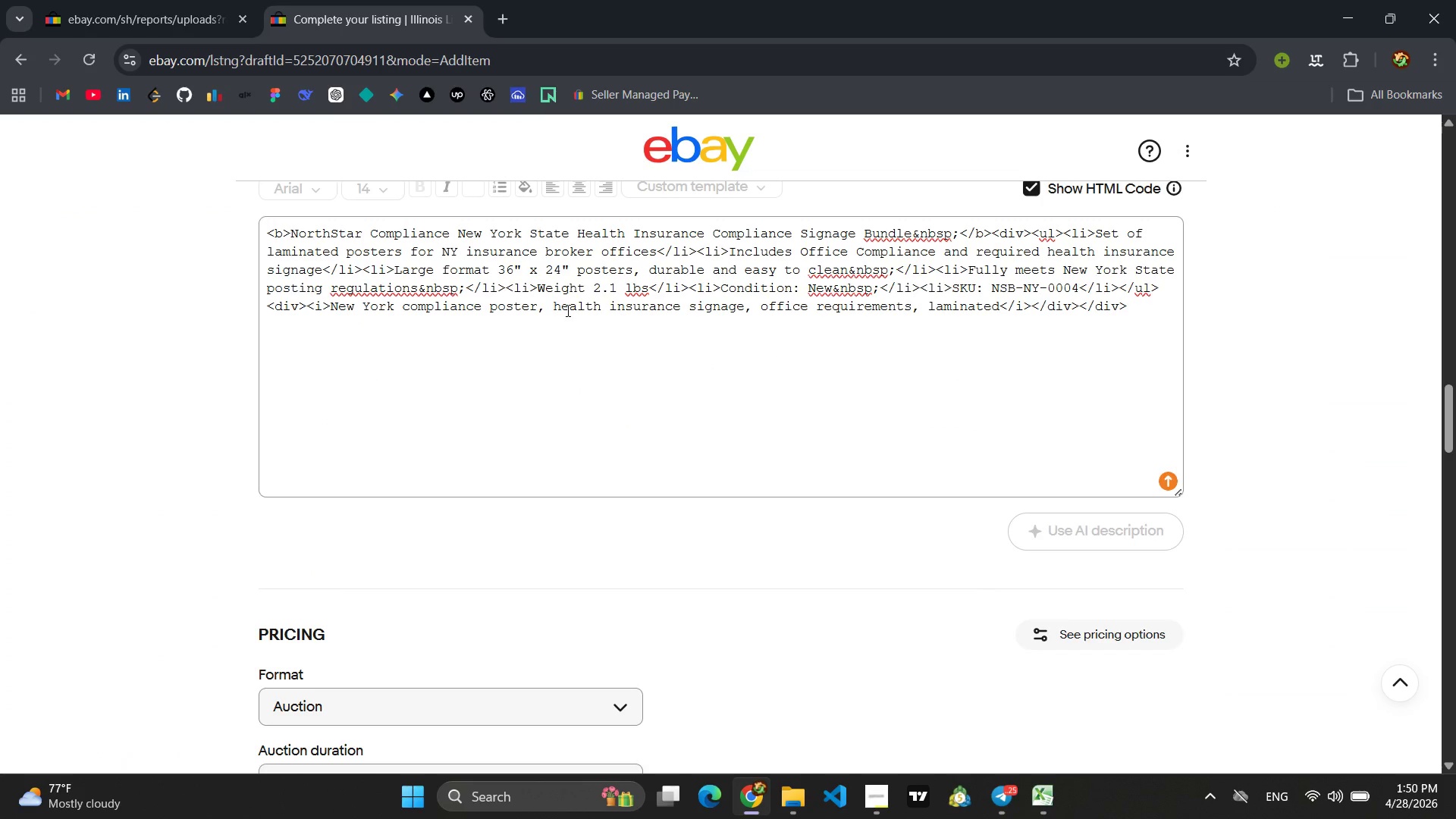 
left_click([566, 310])
 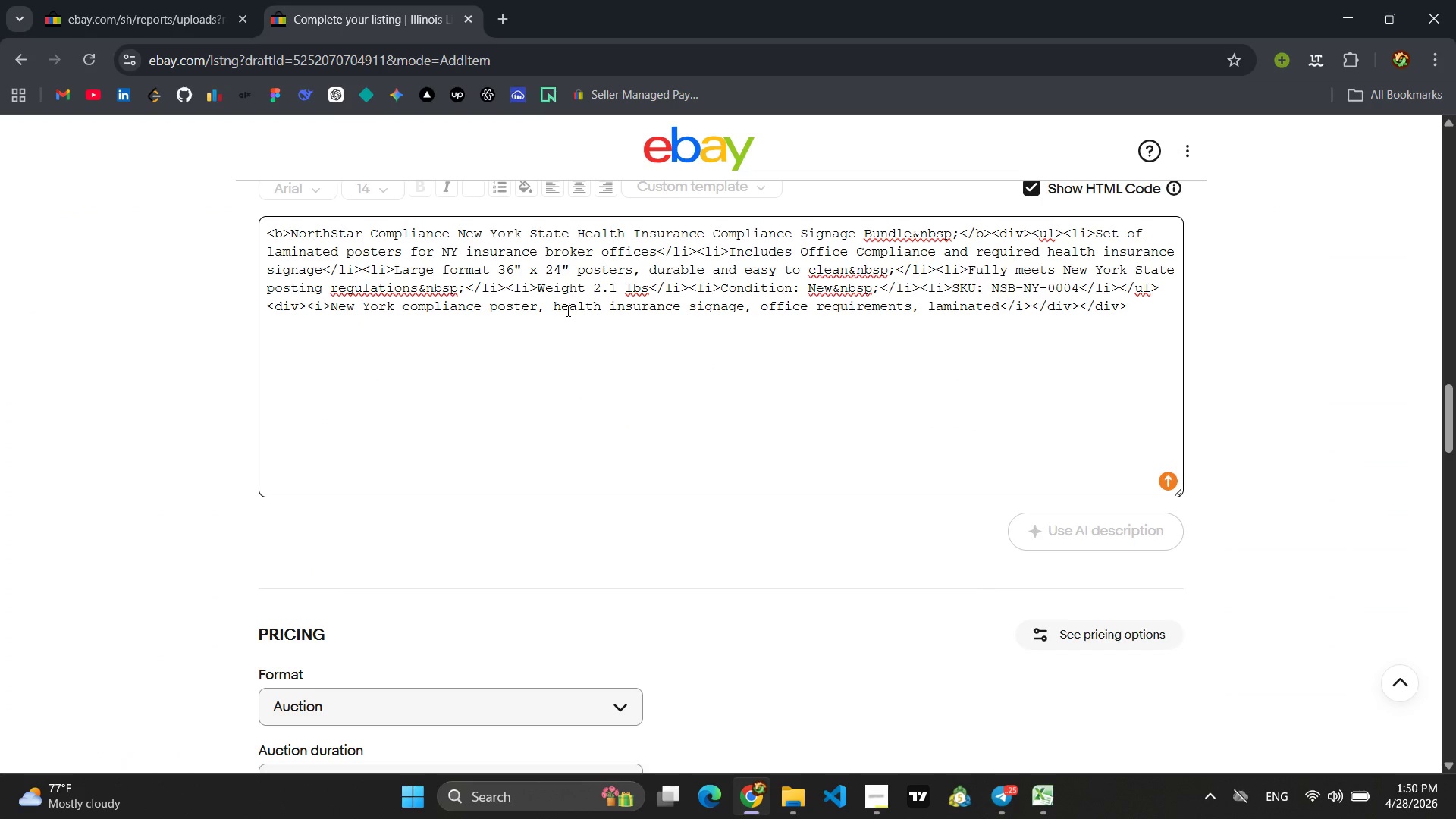 
key(Control+ControlLeft)
 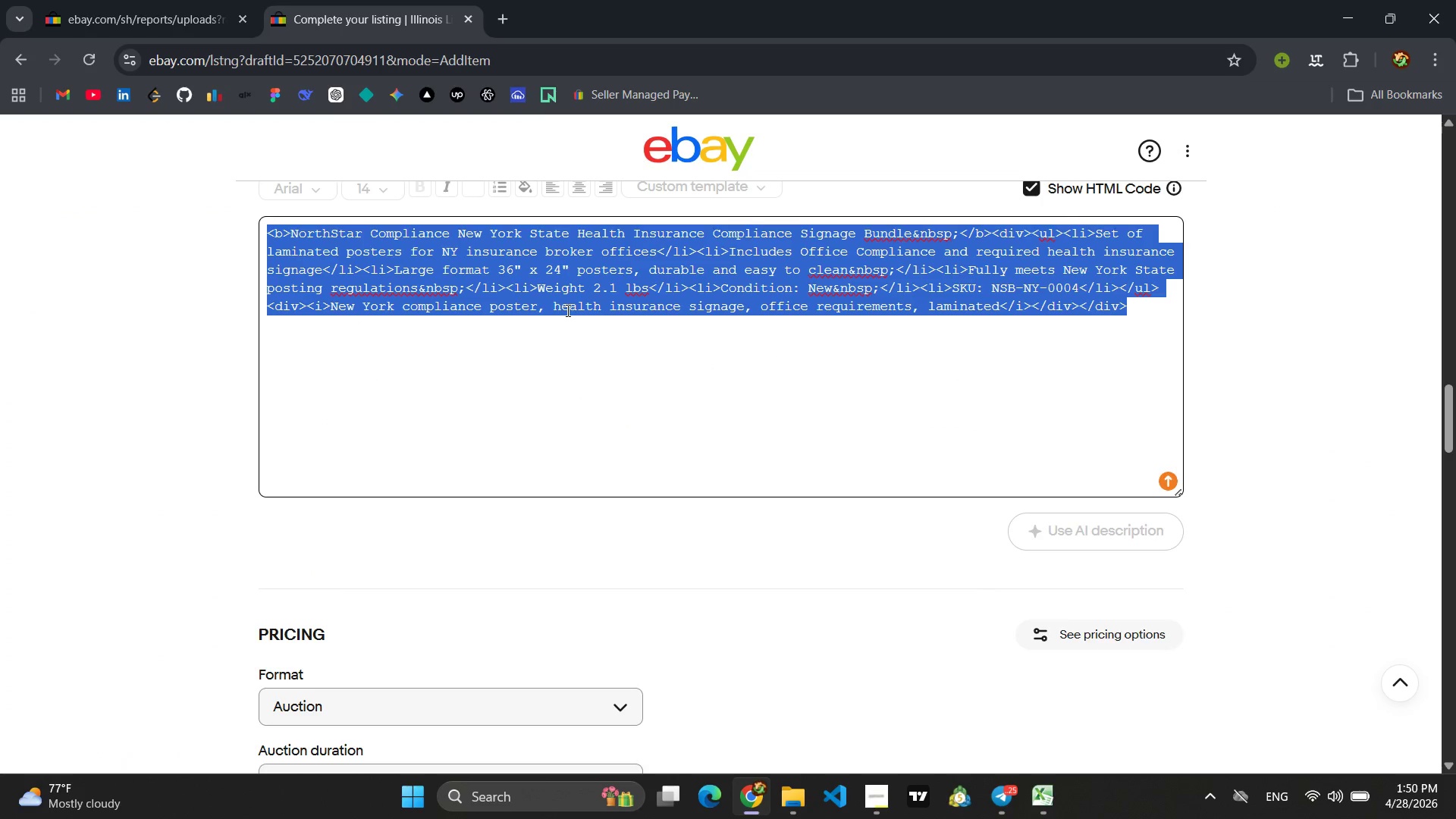 
key(Control+A)
 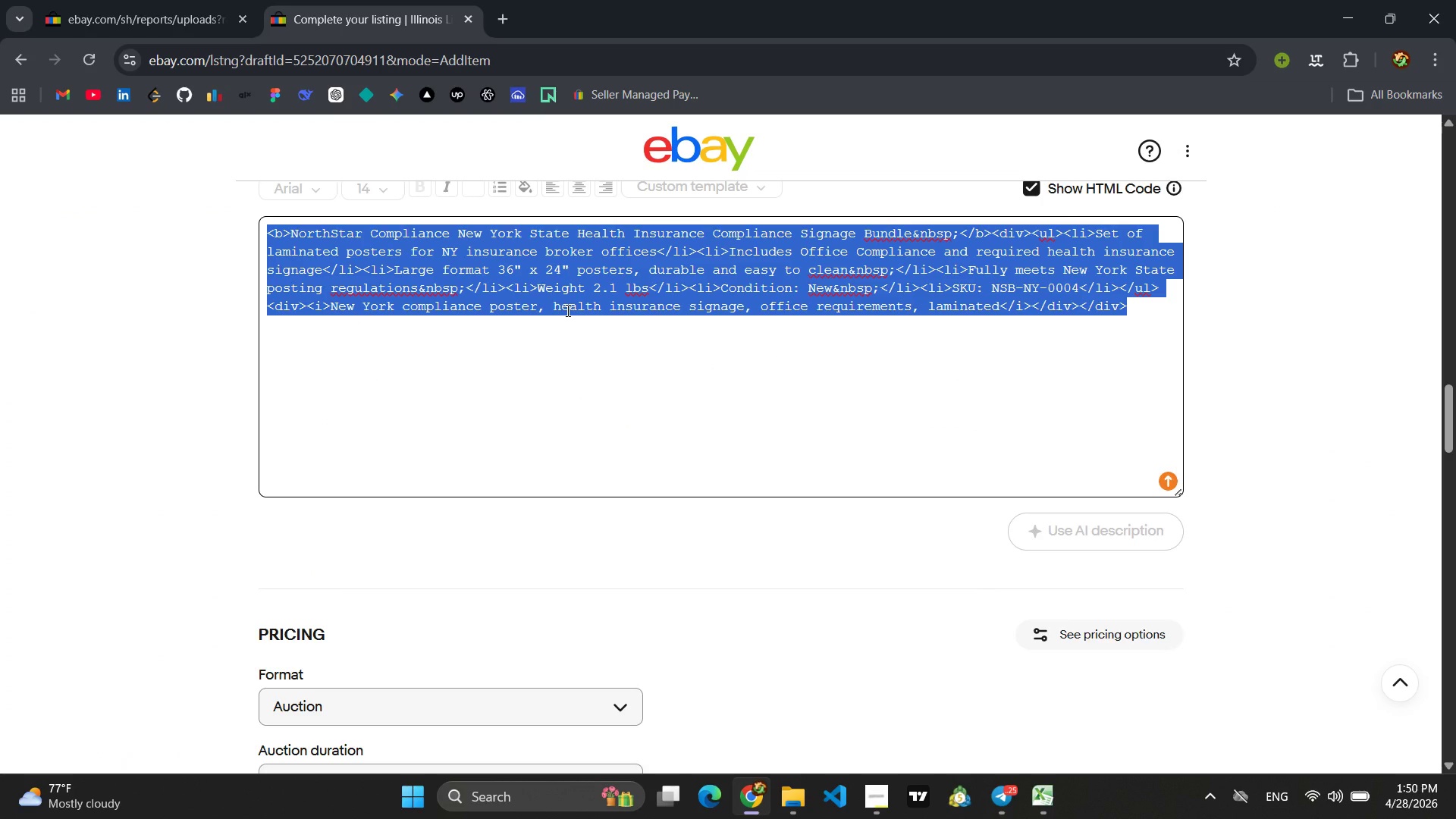 
type(North)
key(Backspace)
key(Backspace)
key(Backspace)
key(Backspace)
key(Backspace)
 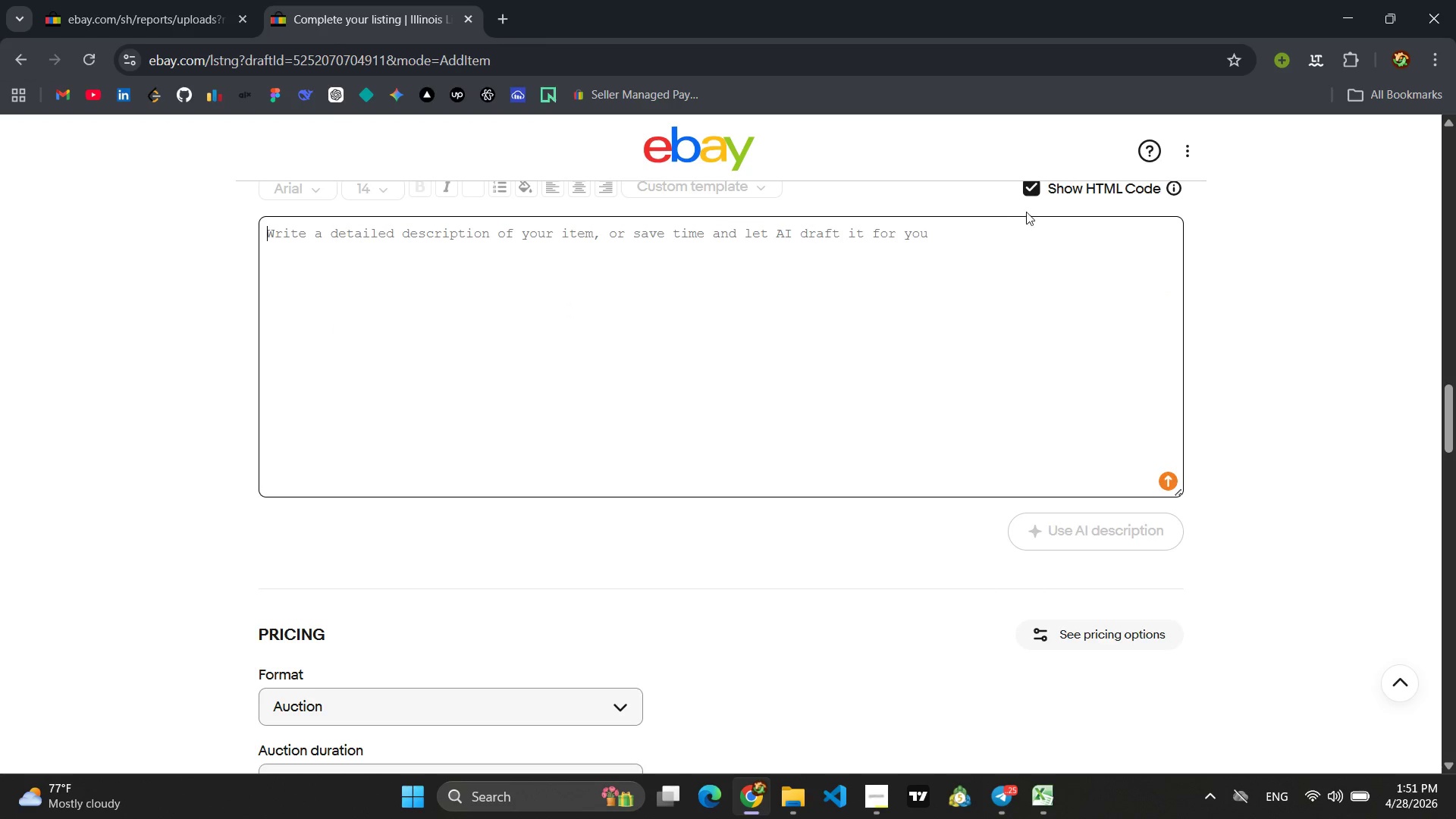 
left_click([1027, 192])
 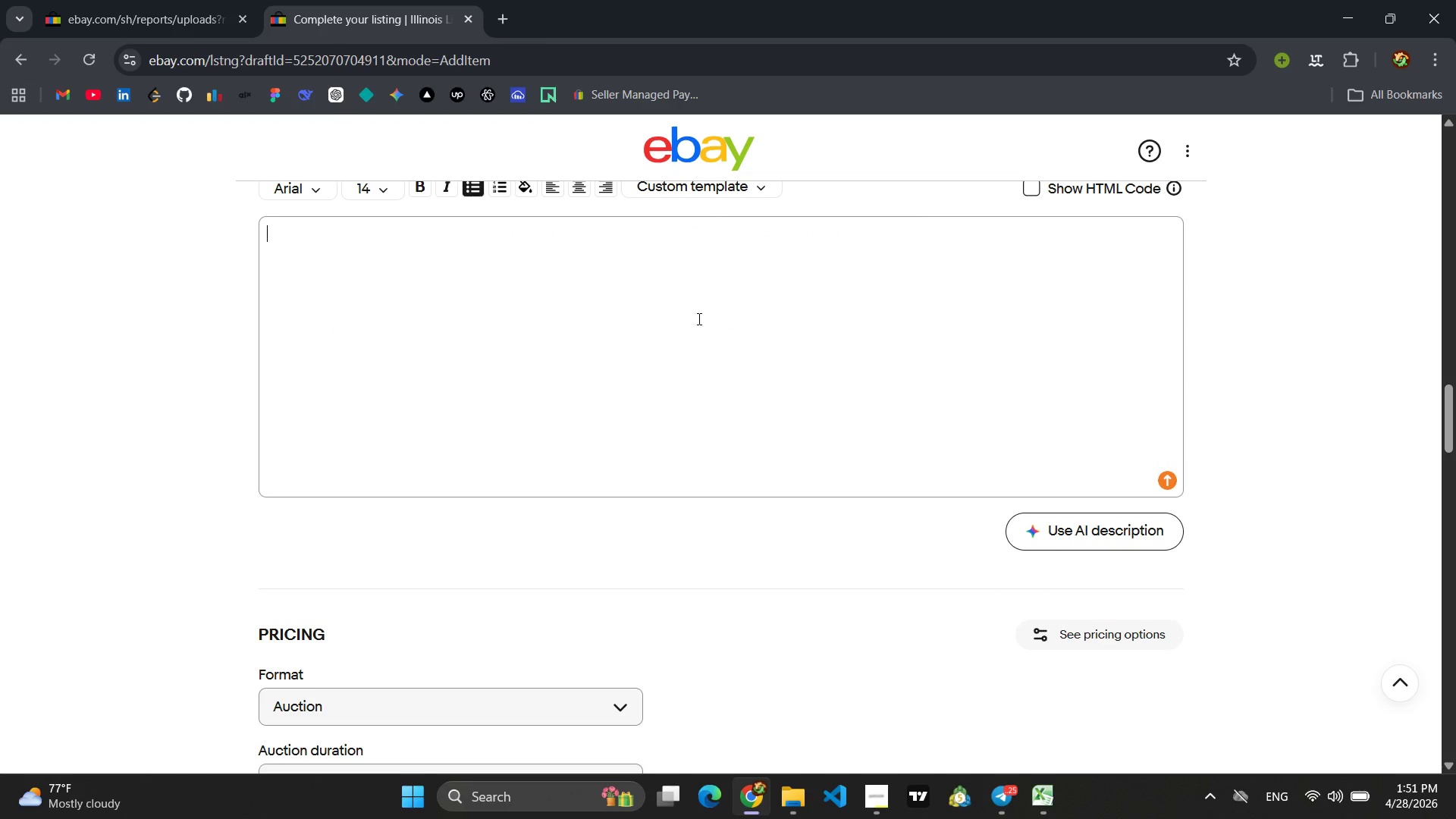 
left_click([688, 322])
 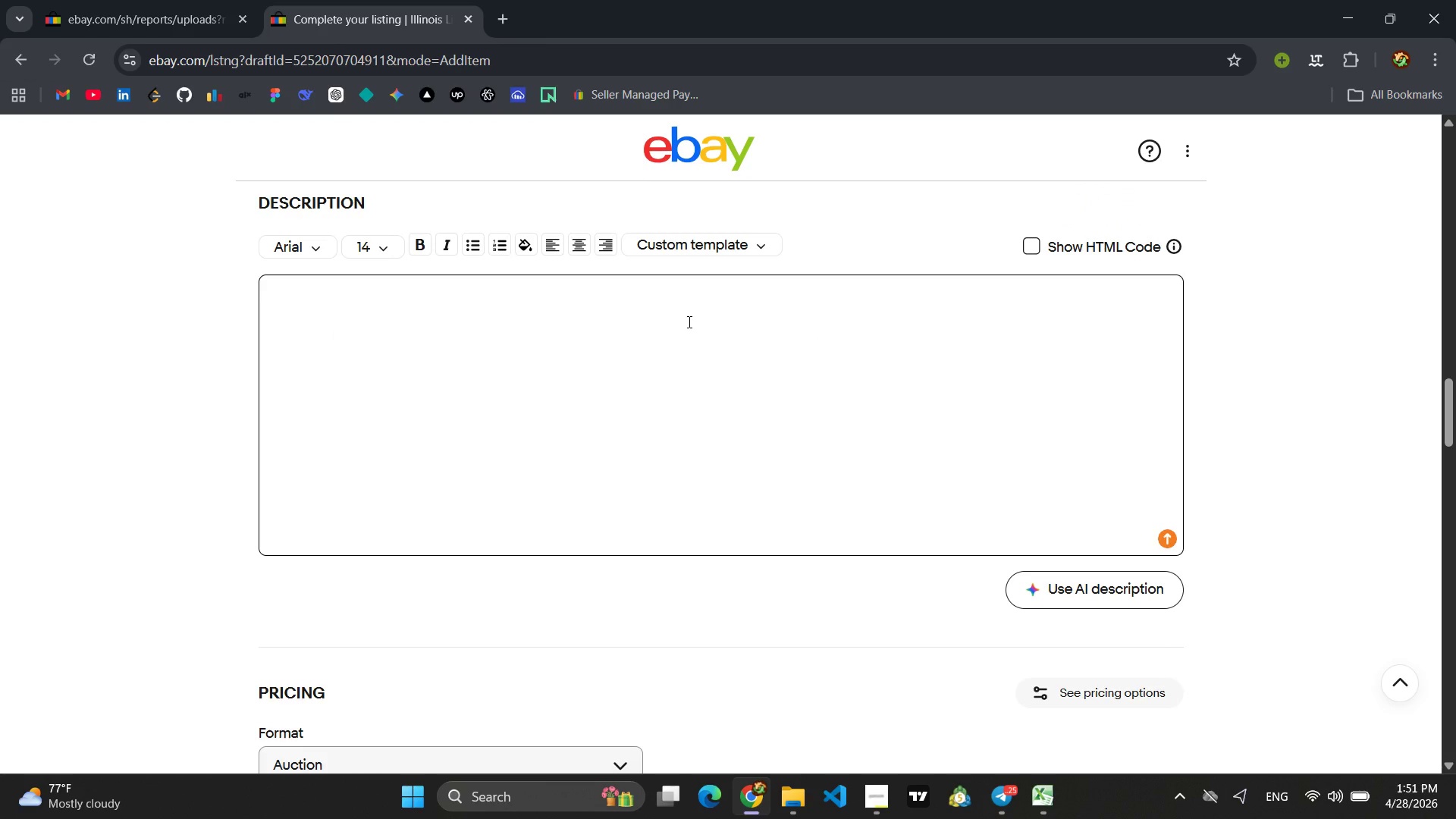 
type(NorthStar Compliance Illinois Life 7 and)
key(Backspace)
key(Backspace)
key(Backspace)
type(Accident Insuc)
key(Backspace)
key(Backspace)
type(urance Licensing Study Guide )
 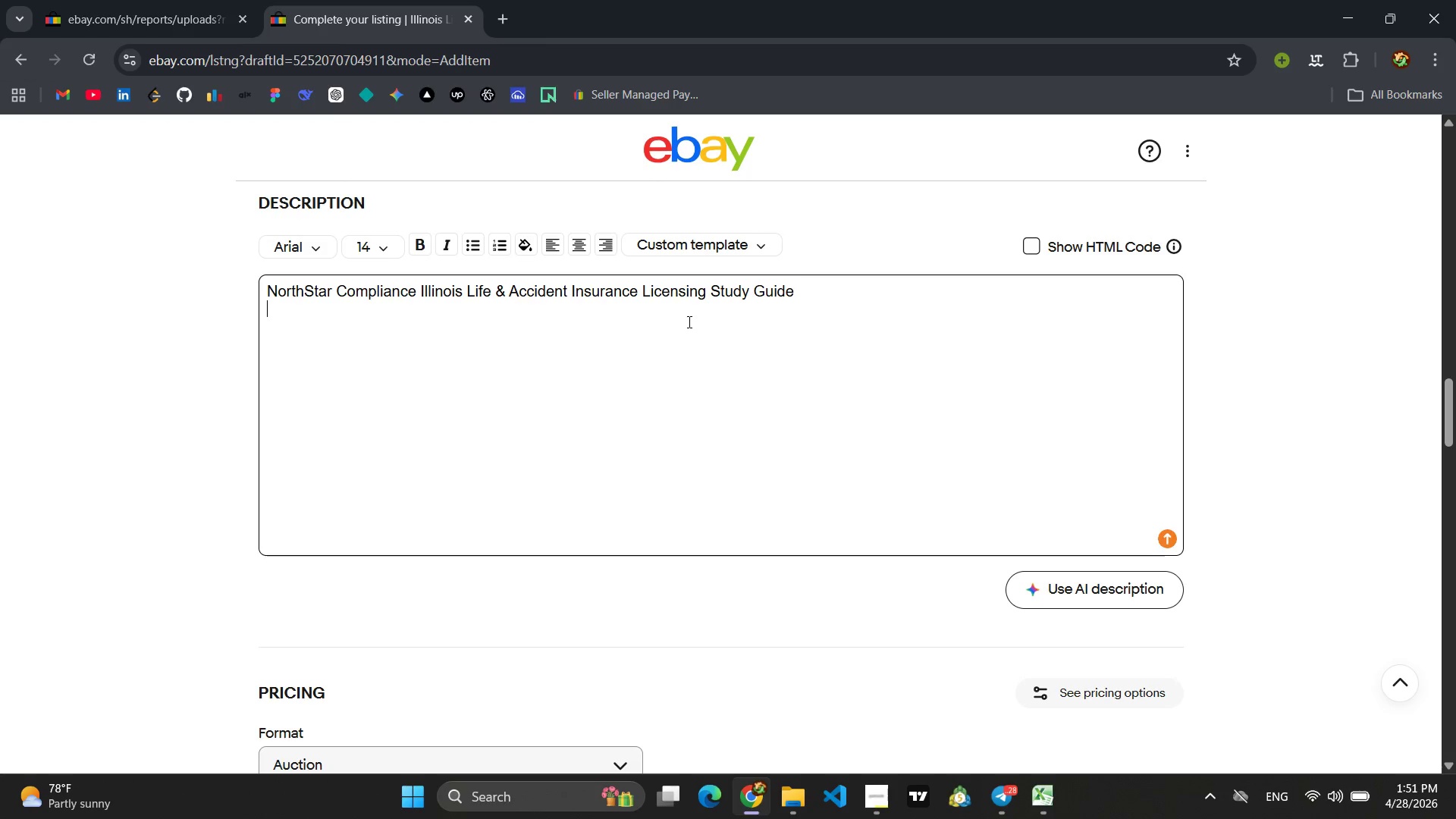 
 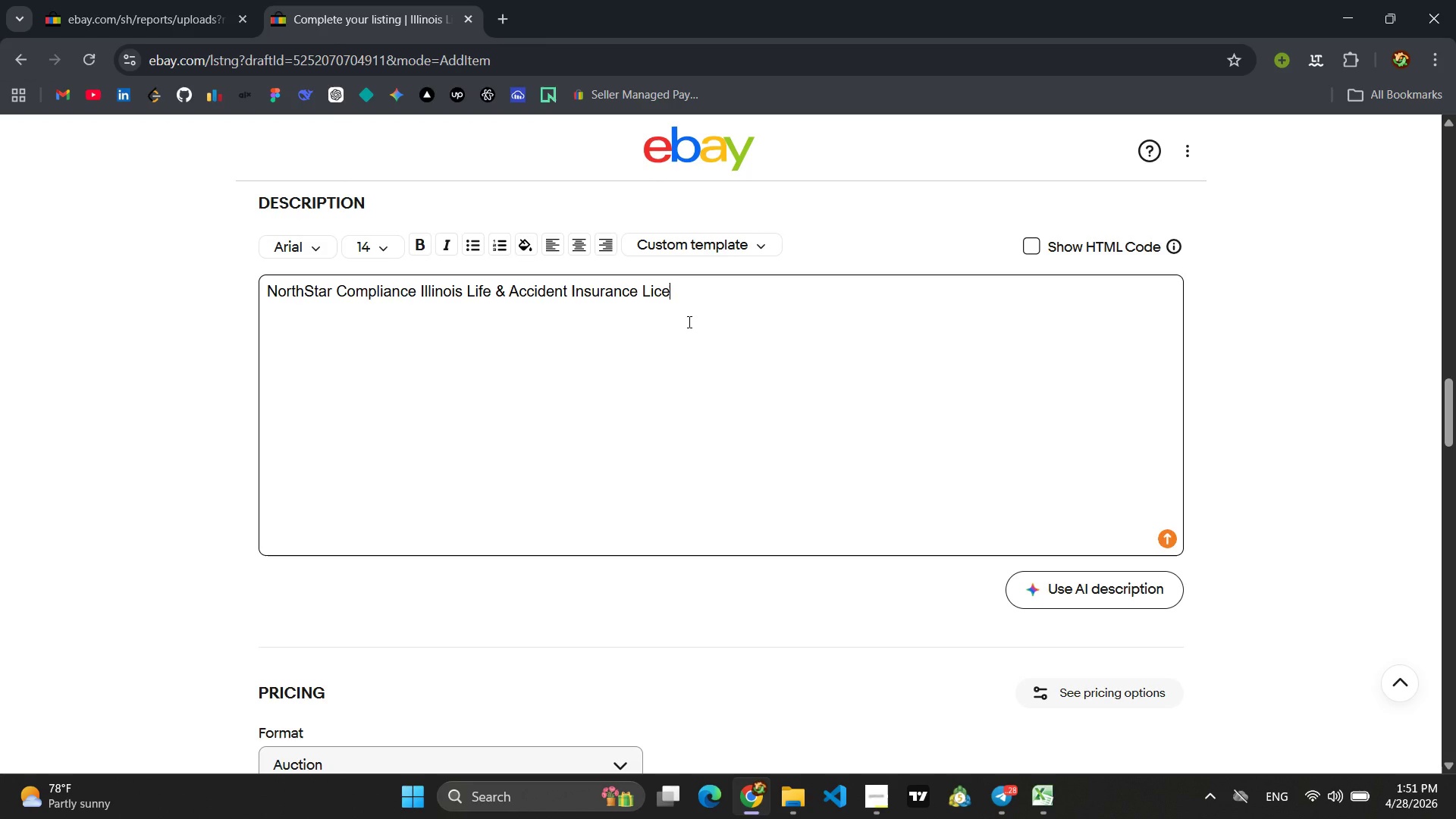 
key(Enter)
 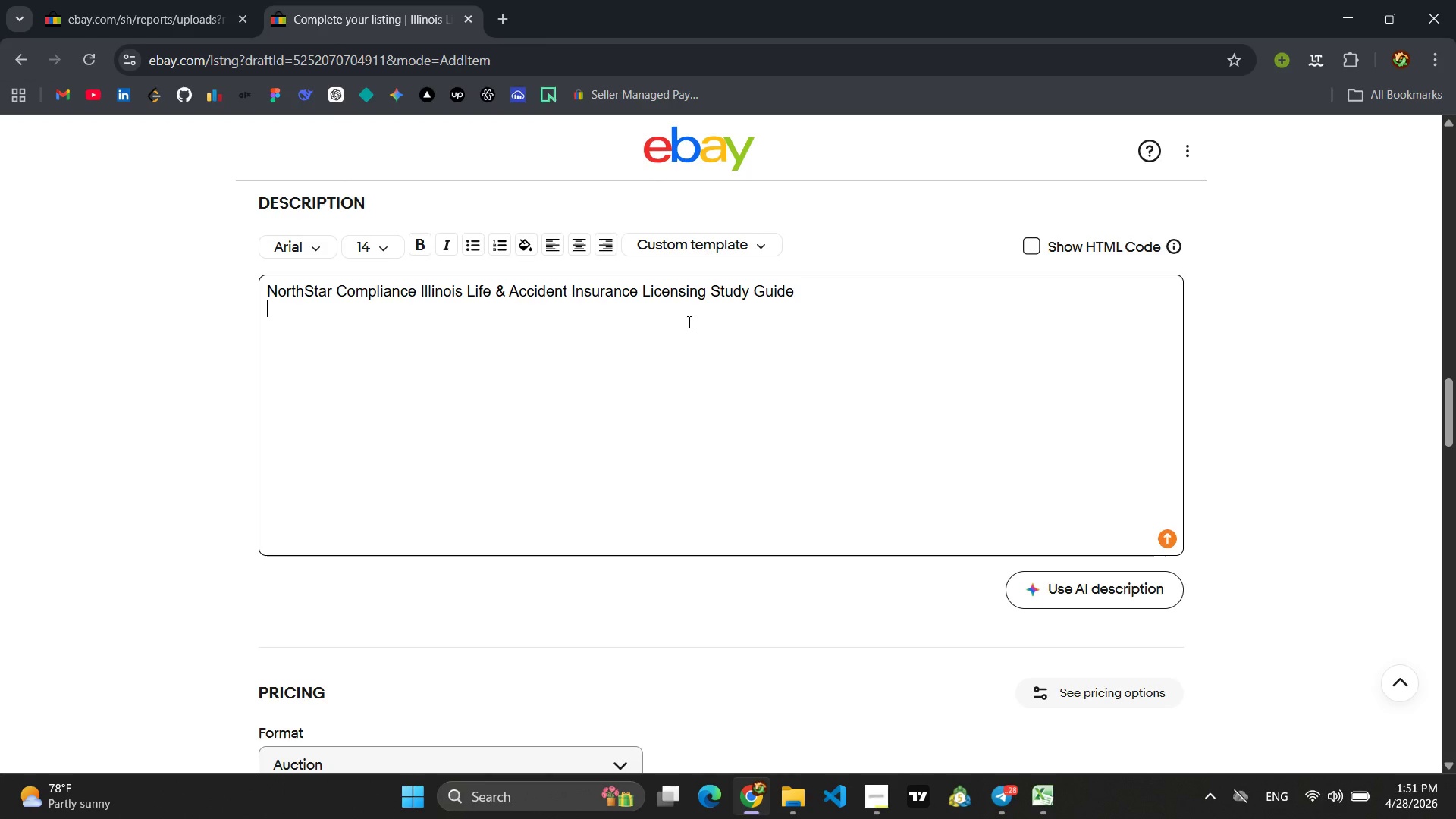 
left_click([477, 248])
 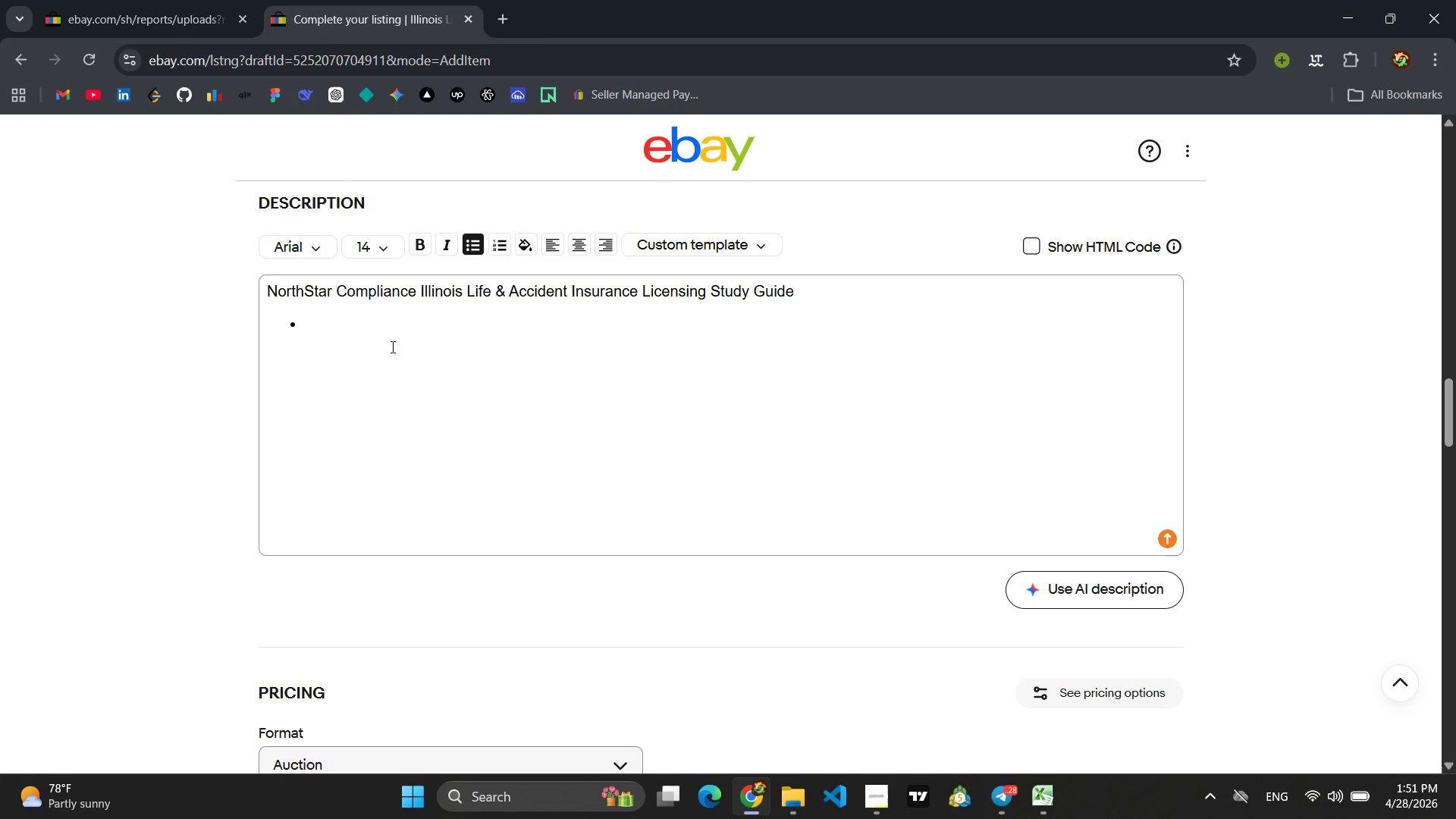 
left_click([400, 343])
 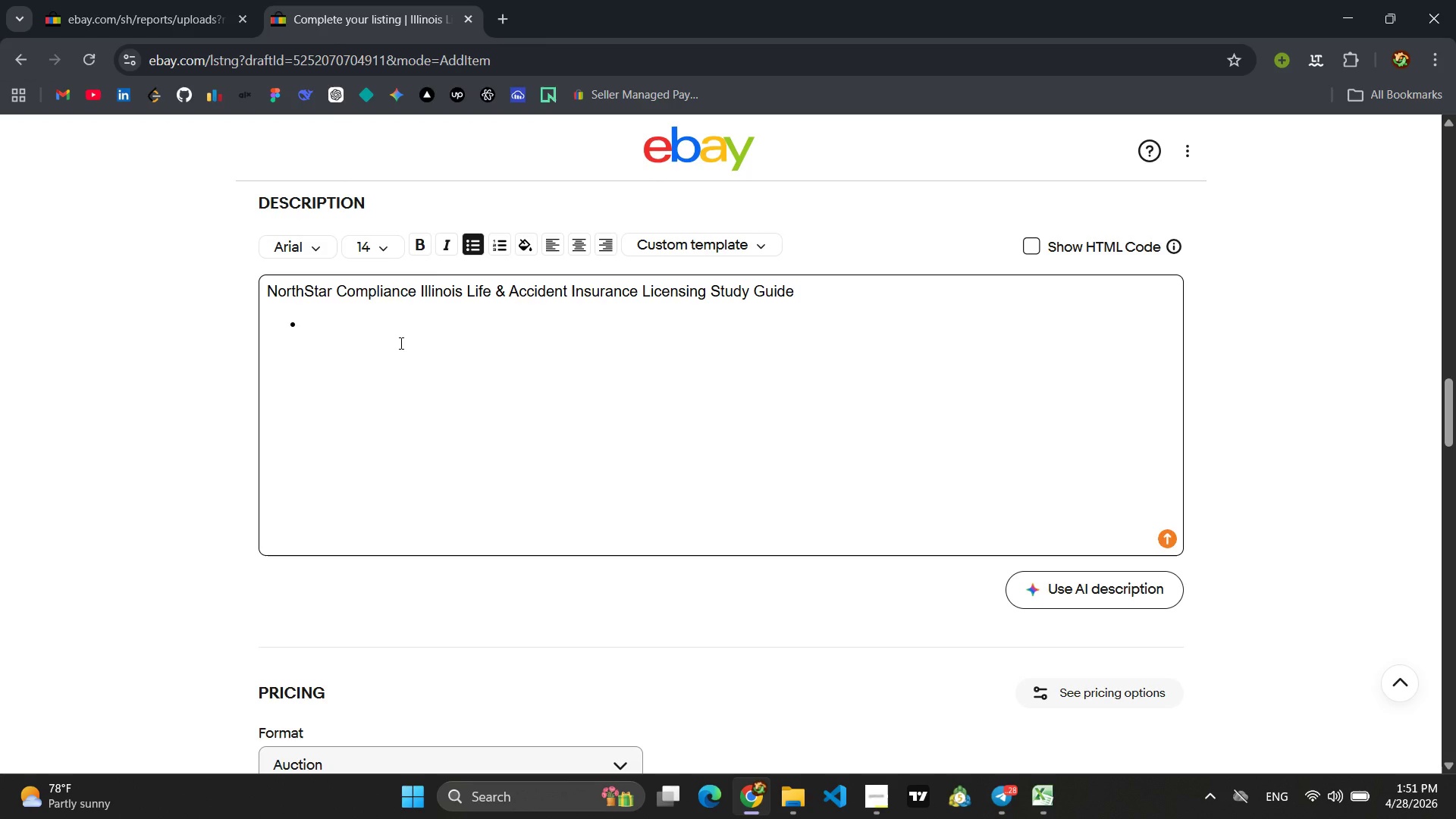 
type(Hardcover textbook with comprehensive exam prep material )
 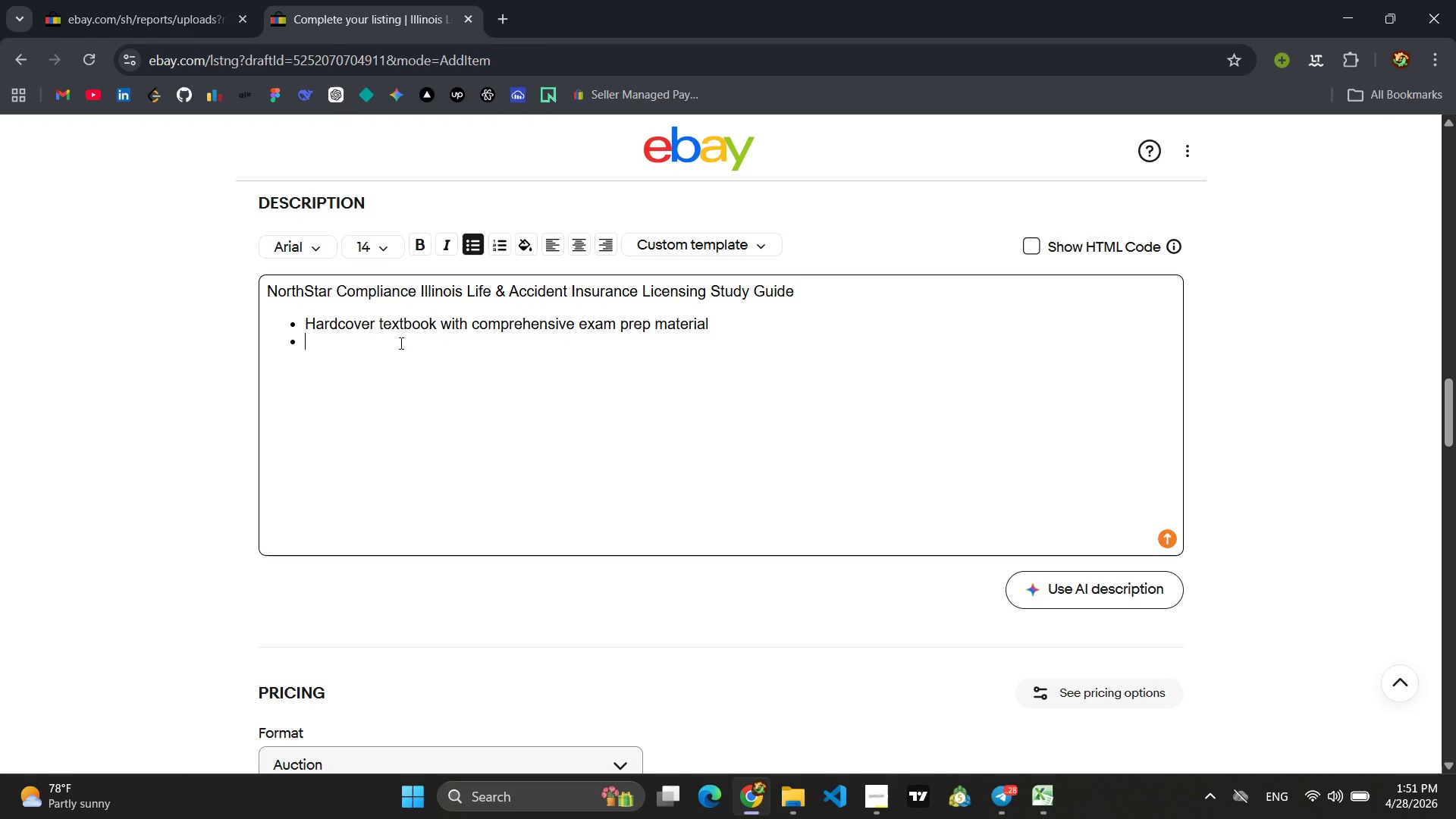 
key(Enter)
 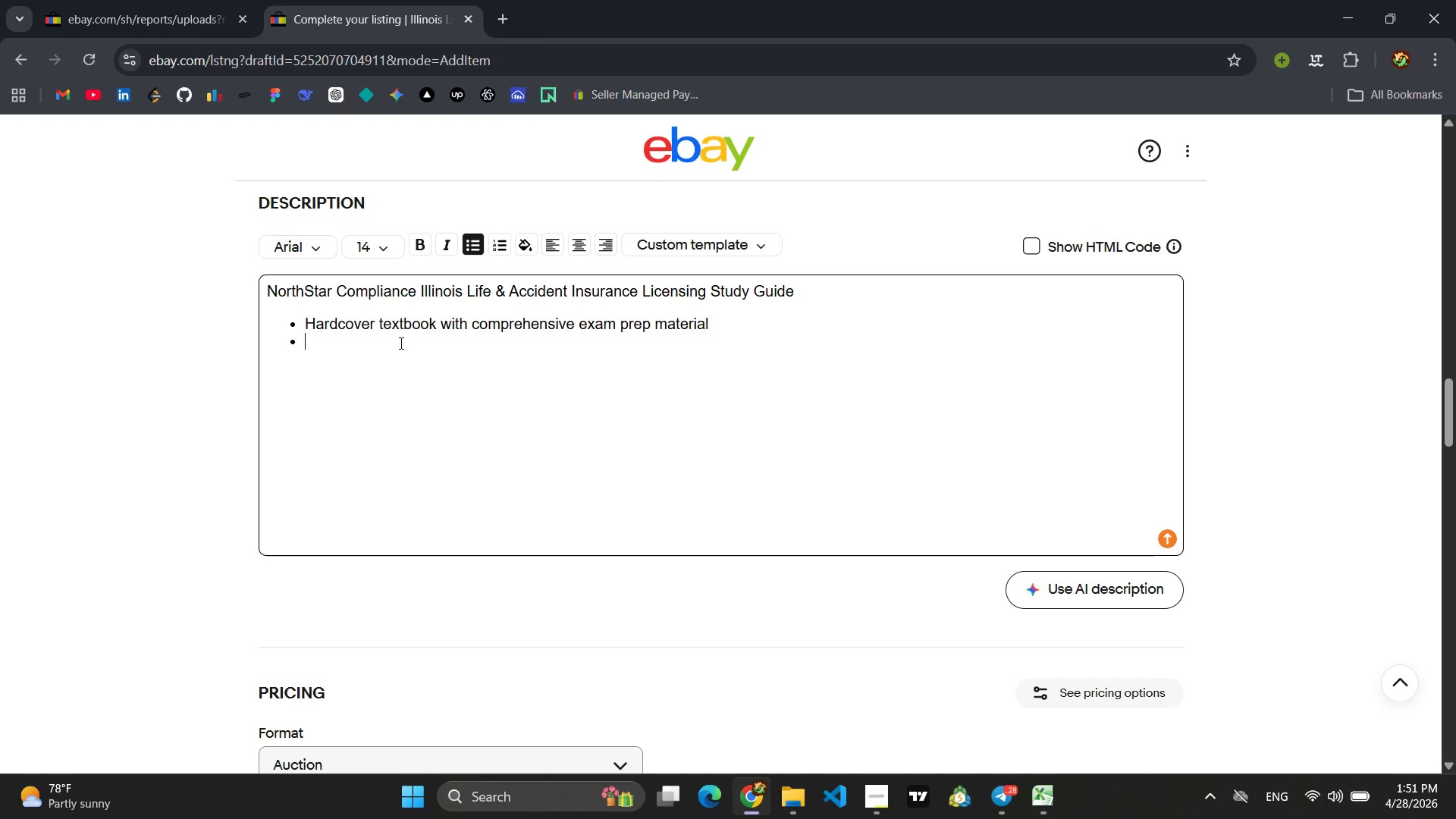 
type(Includes flashcards and Illini)
key(Backspace)
type(ois state regulations )
key(Backspace)
type( supplement)
 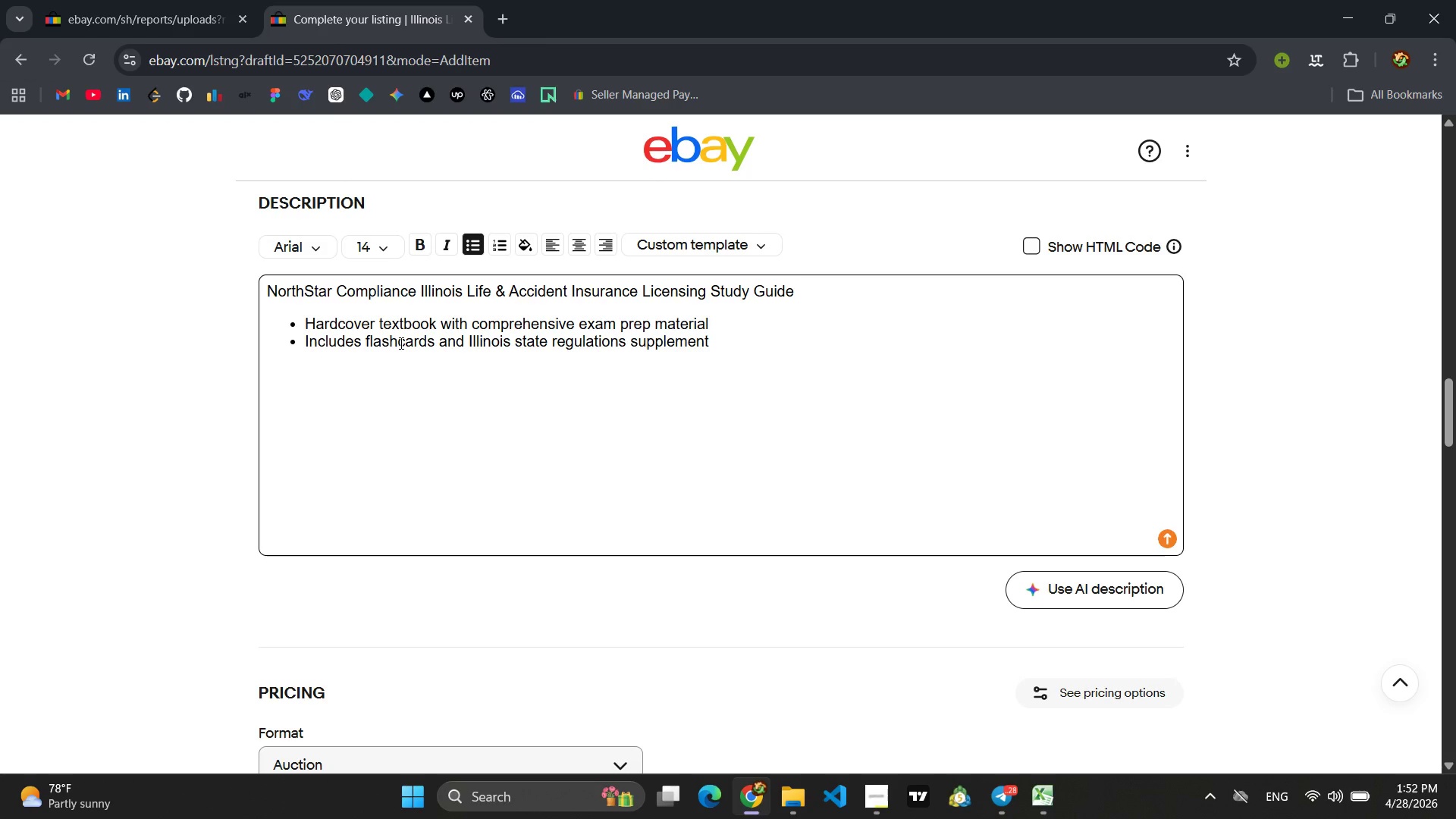 
key(Enter)
 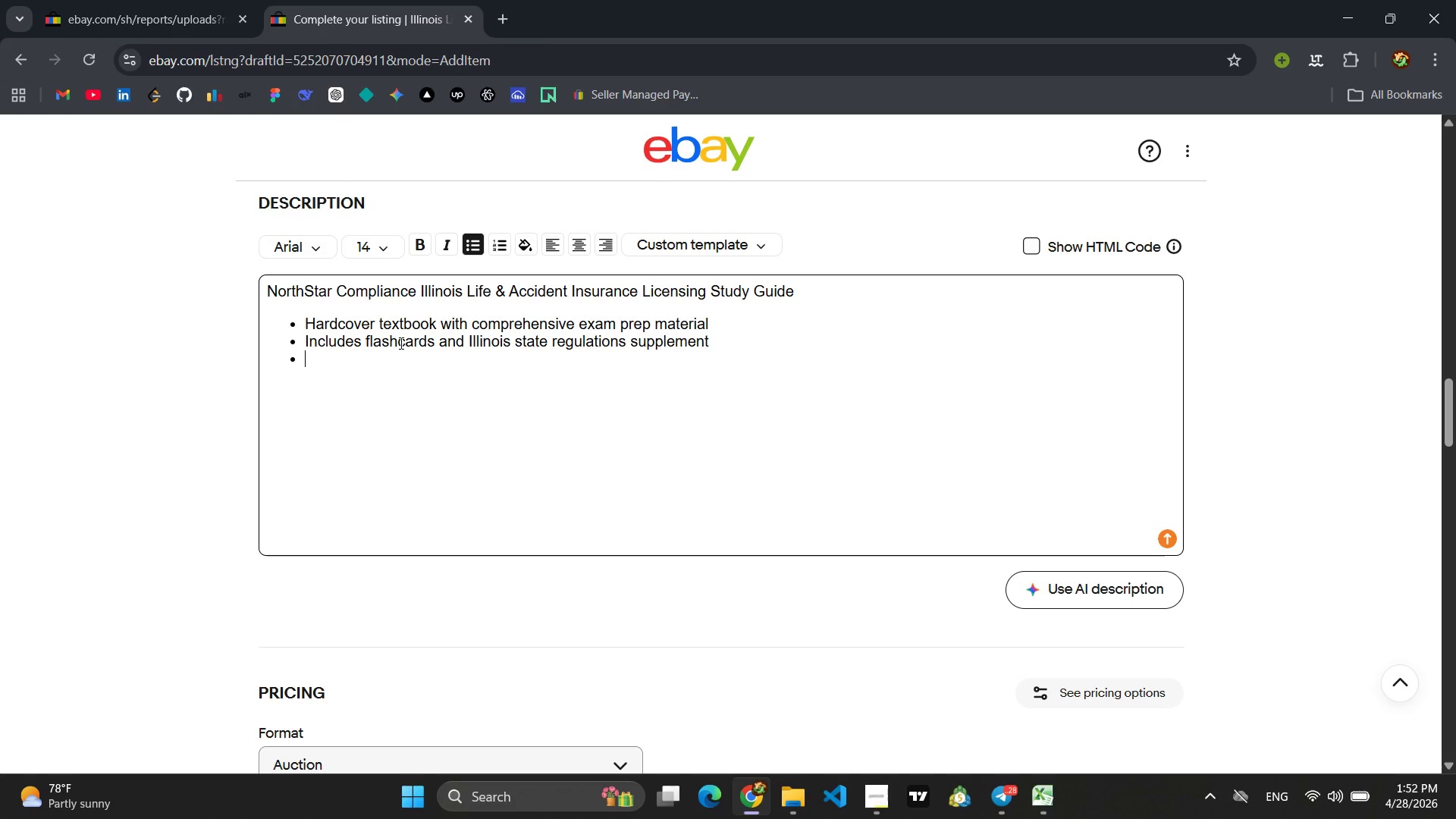 
type(Master life and acce)
key(Backspace)
type(ident insurance concepts for the IL exam)
 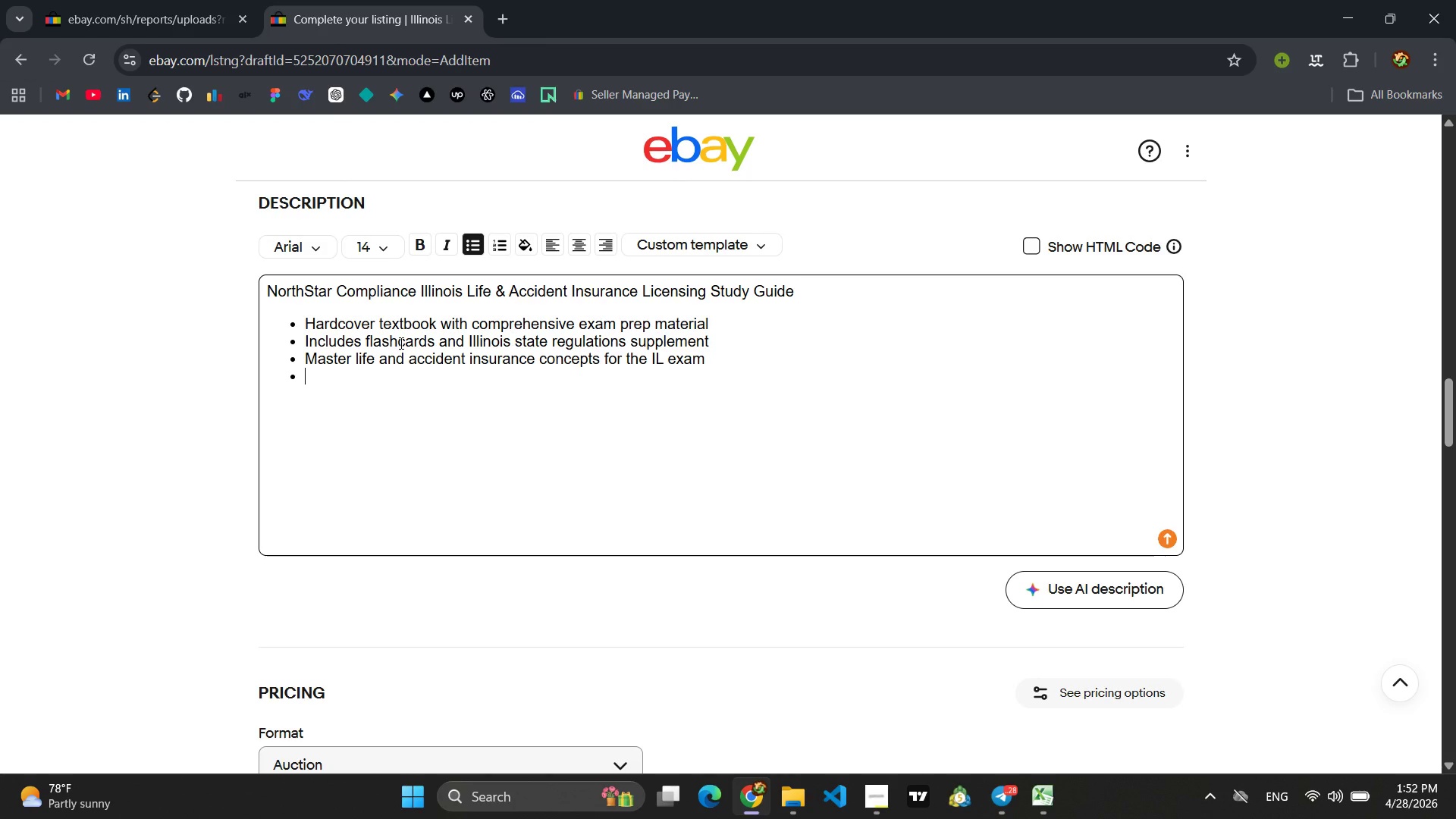 
 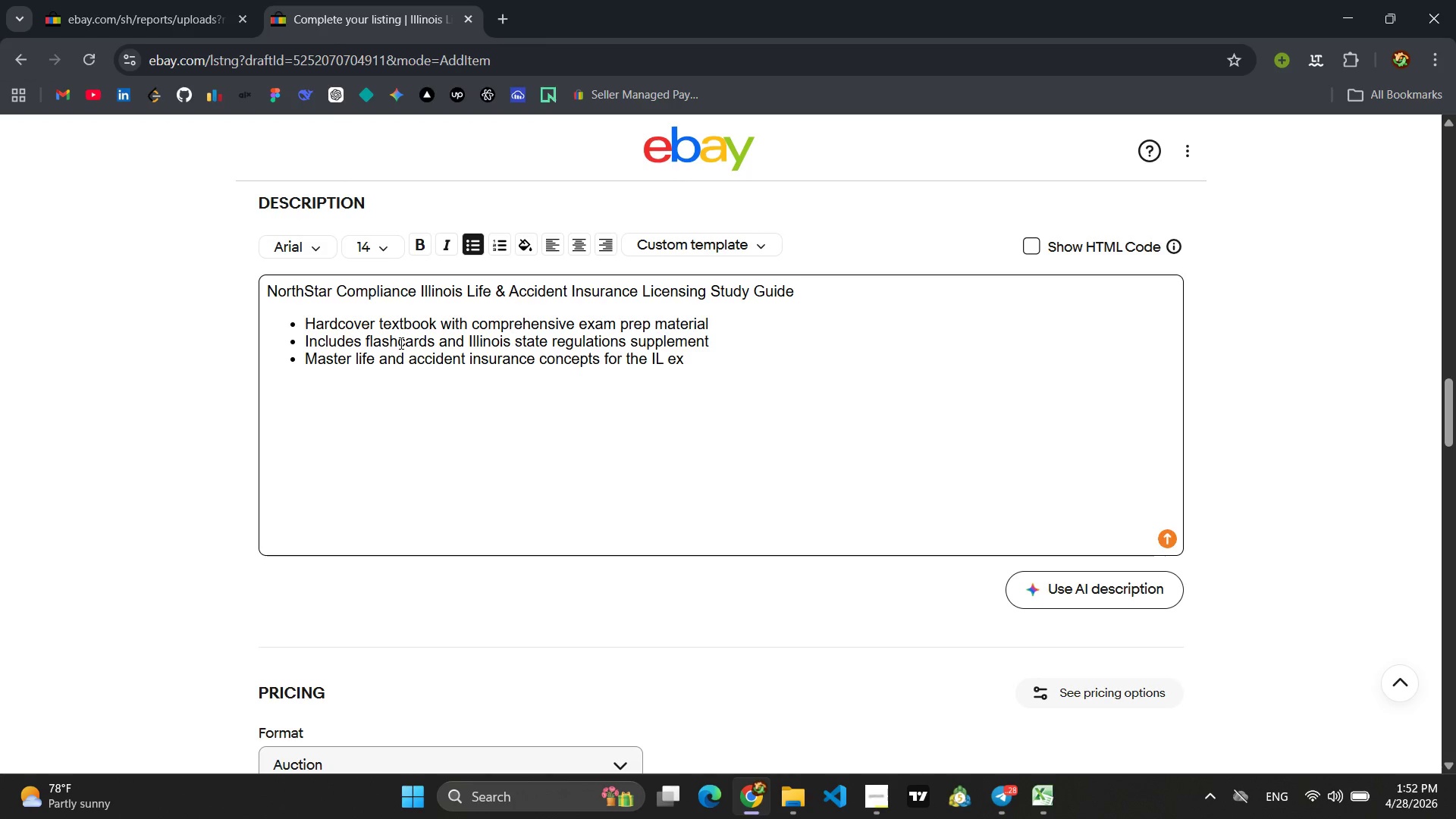 
key(Enter)
 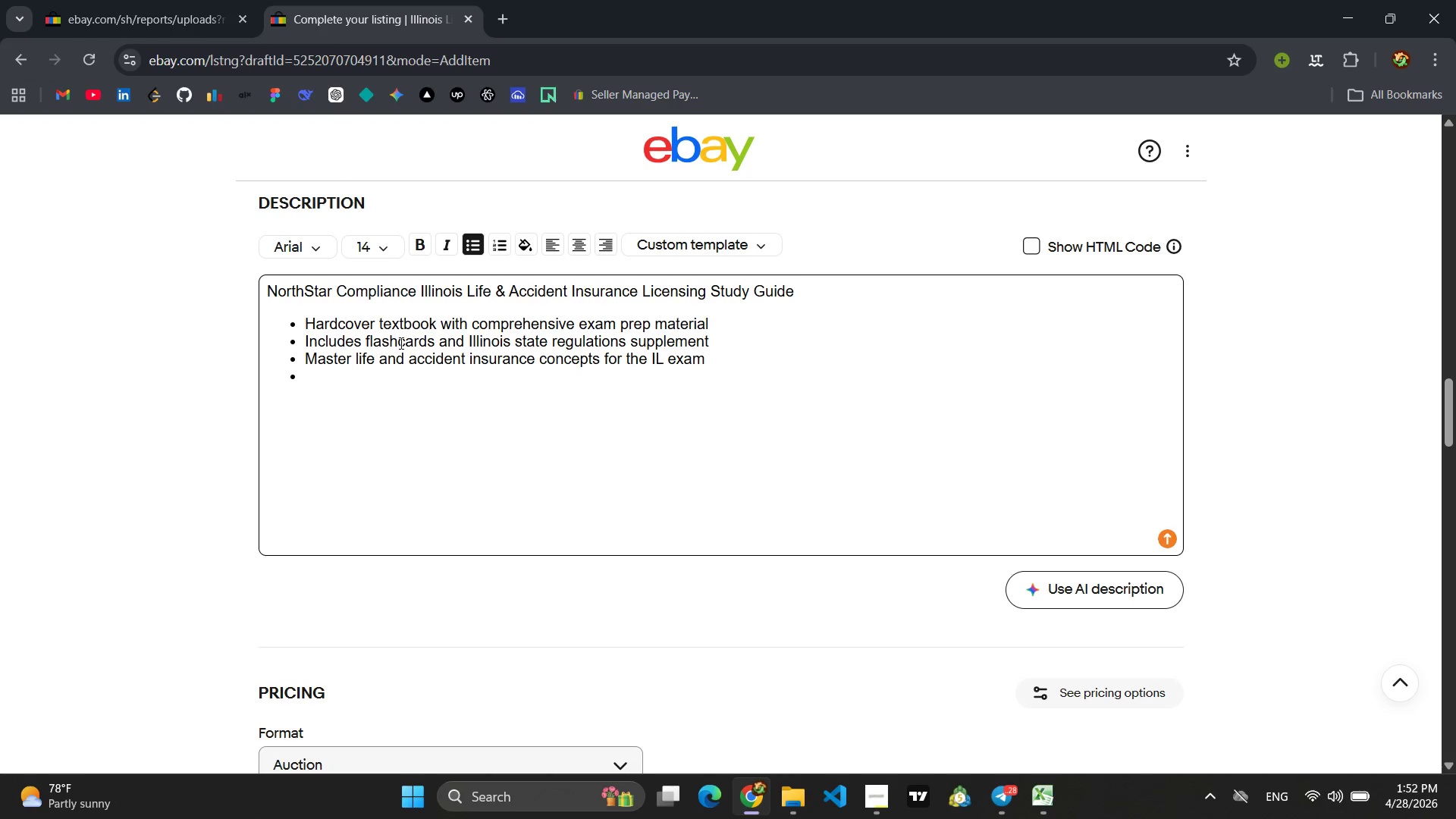 
type(Dimensions )
key(Backspace)
type(: 10" x 8" x 1", wieght)
key(Backspace)
type(\)
key(Backspace)
key(Backspace)
key(Backspace)
key(Backspace)
key(Backspace)
type(eight 3 lbs )
key(Backspace)
 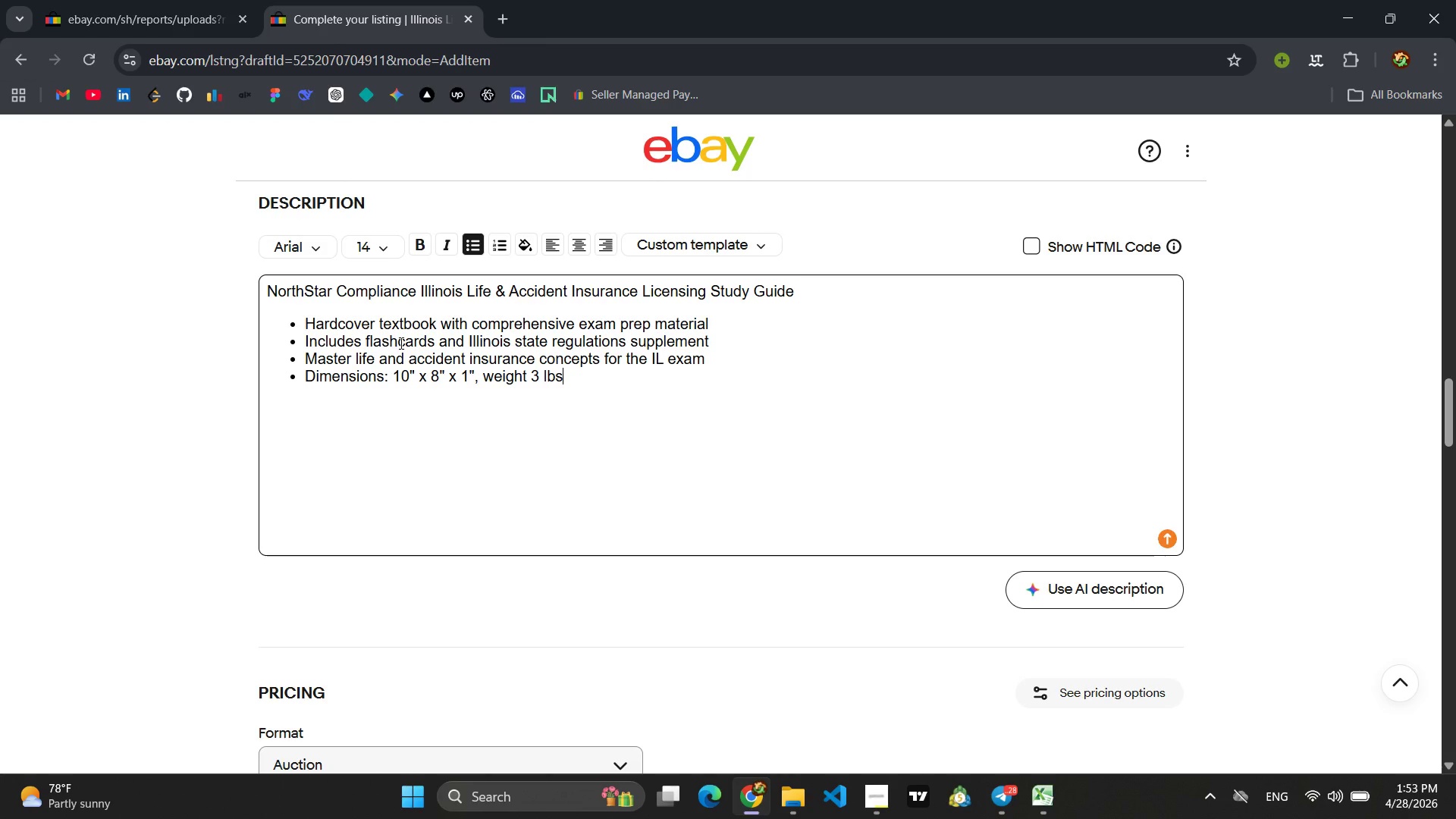 
key(Enter)
 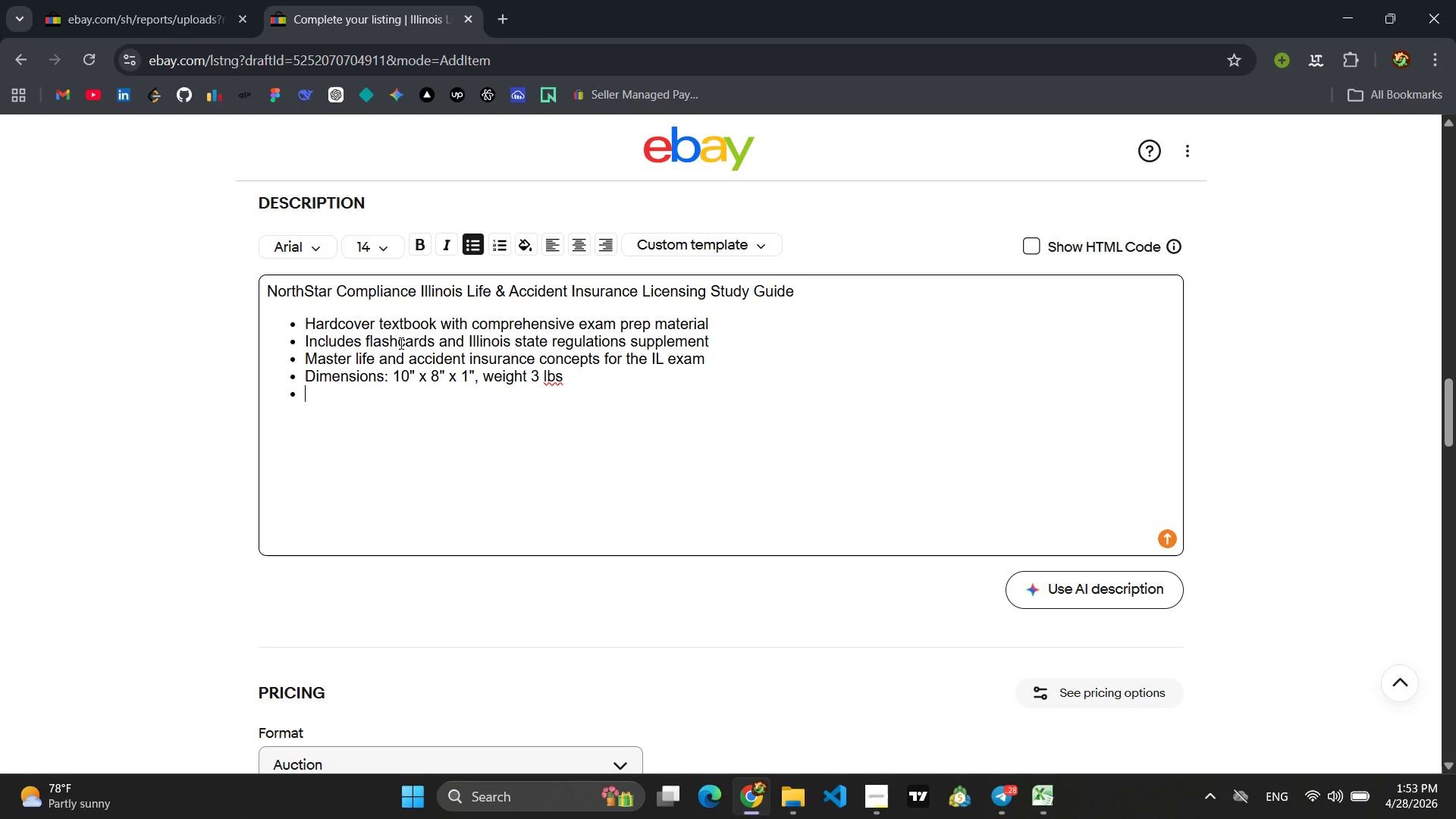 
type(Truste )
key(Backspace)
type(d study resu)
key(Backspace)
type(ource for insurance licensed co)
key(Backspace)
type(andidates)
 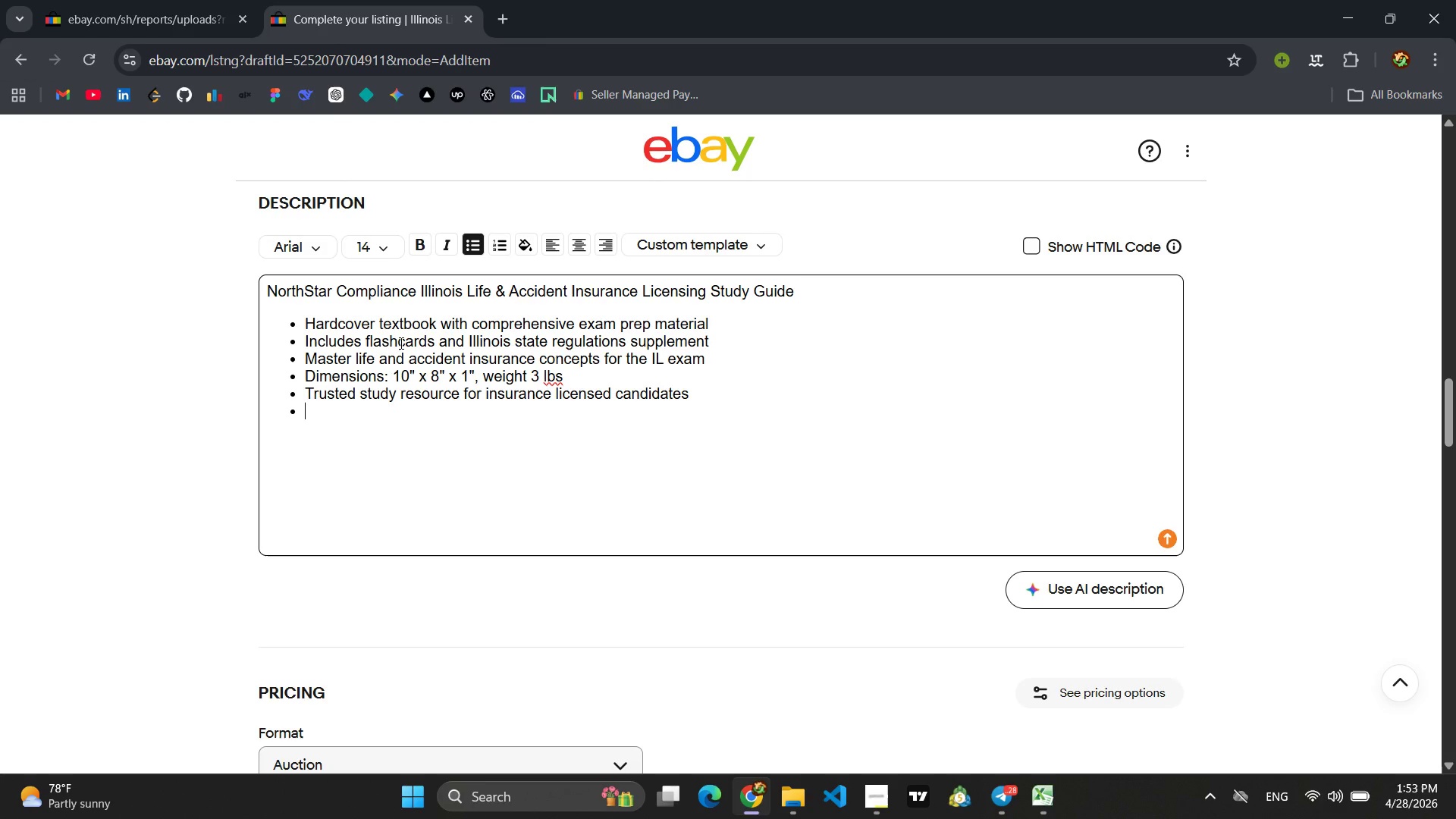 
key(Enter)
 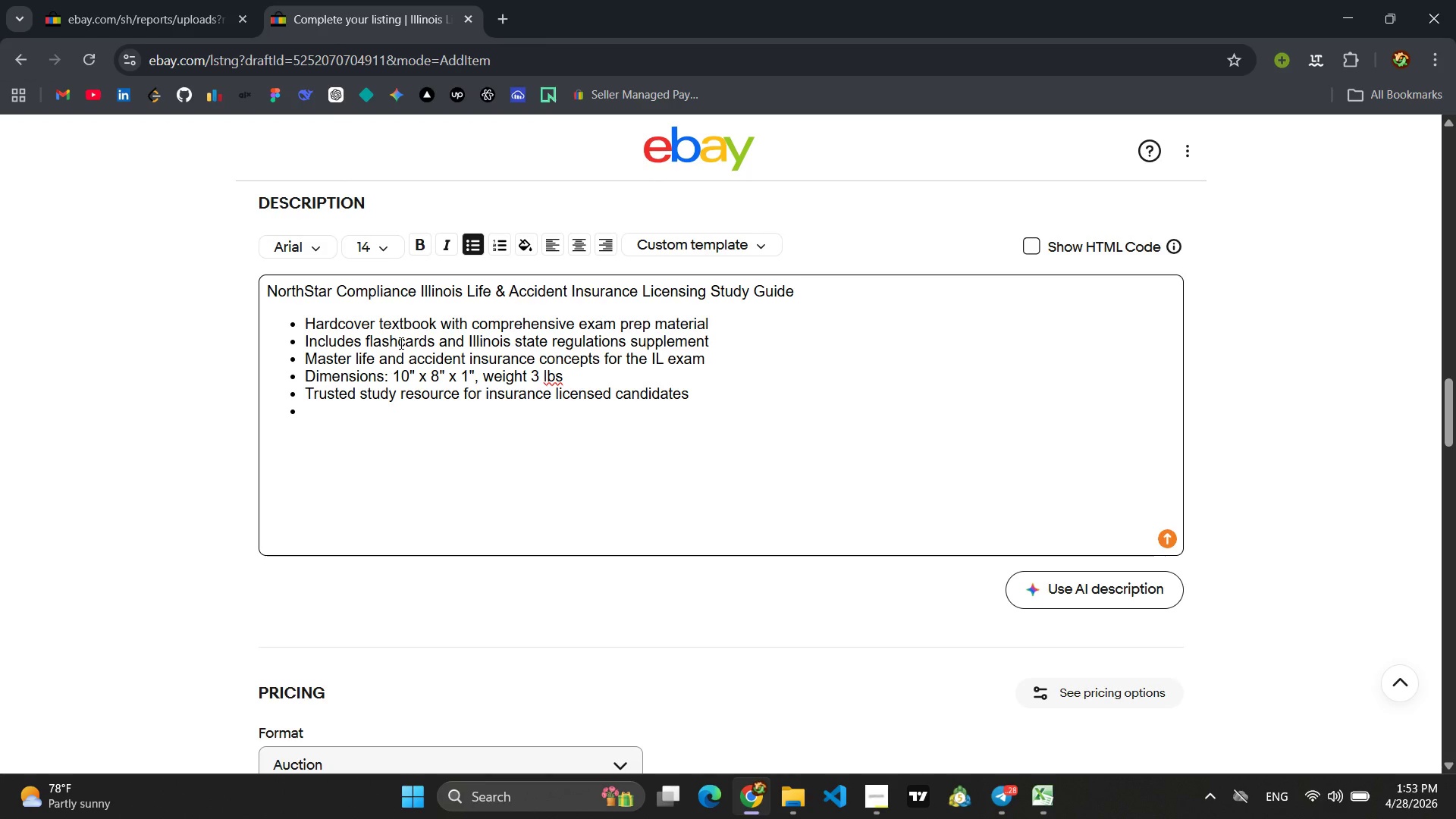 
type(Condition Ne)
key(Backspace)
key(Backspace)
key(Backspace)
type(: New )
 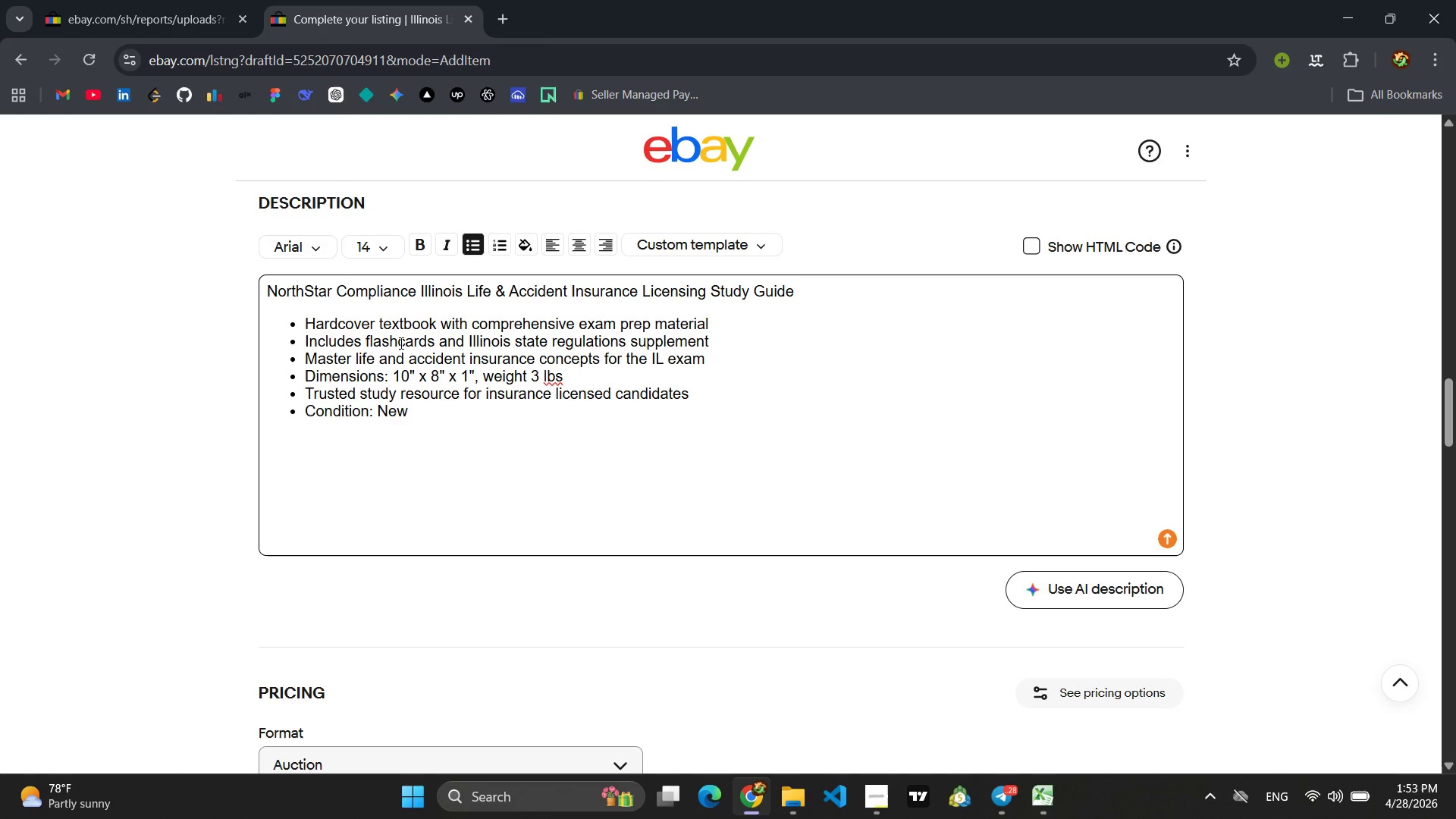 
key(Enter)
 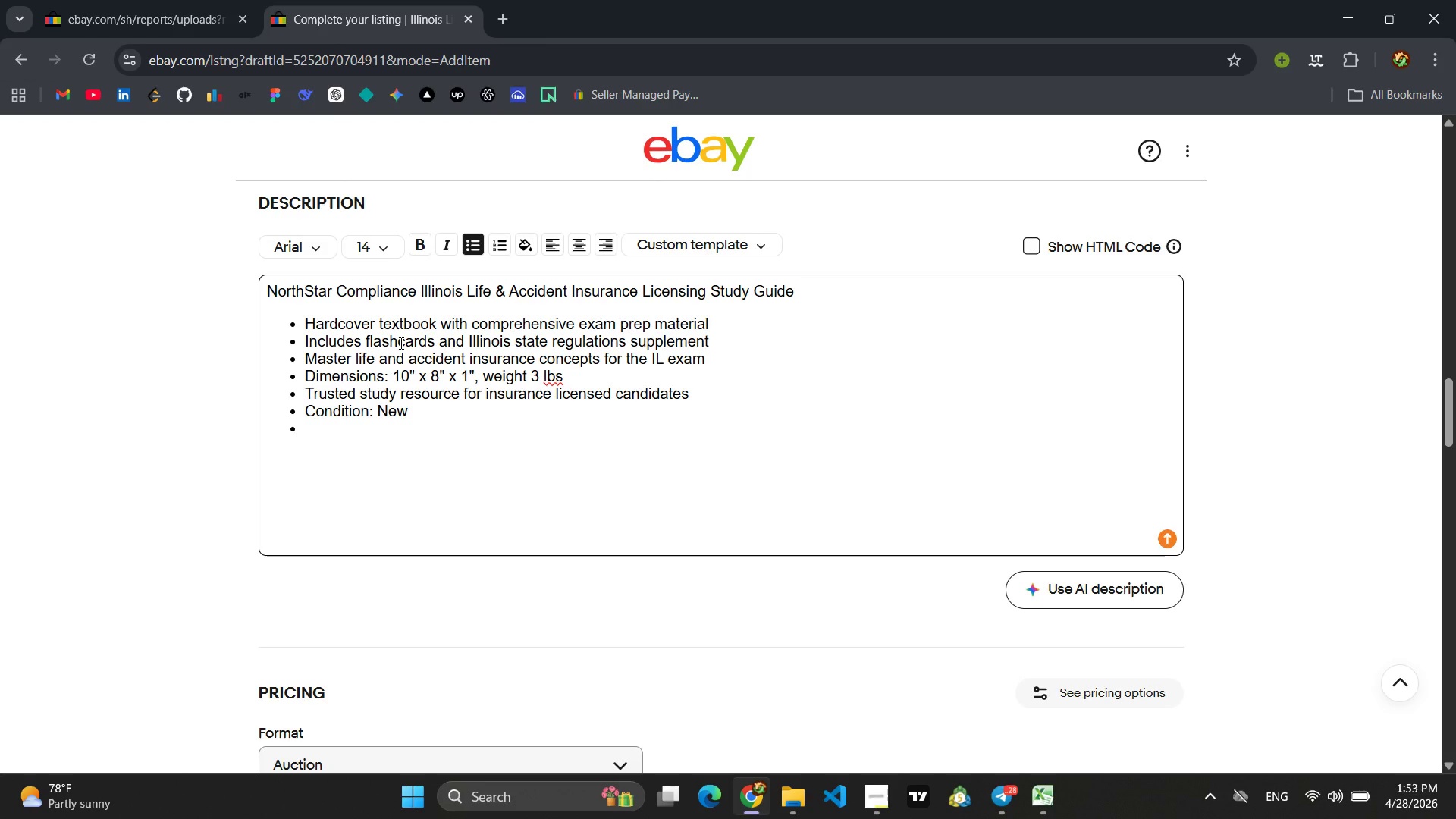 
type(SKI)
key(Backspace)
type(U )
key(Backspace)
type(: n)
key(Backspace)
key(Backspace)
type(N)
key(Backspace)
type( NSB-IL-0005)
 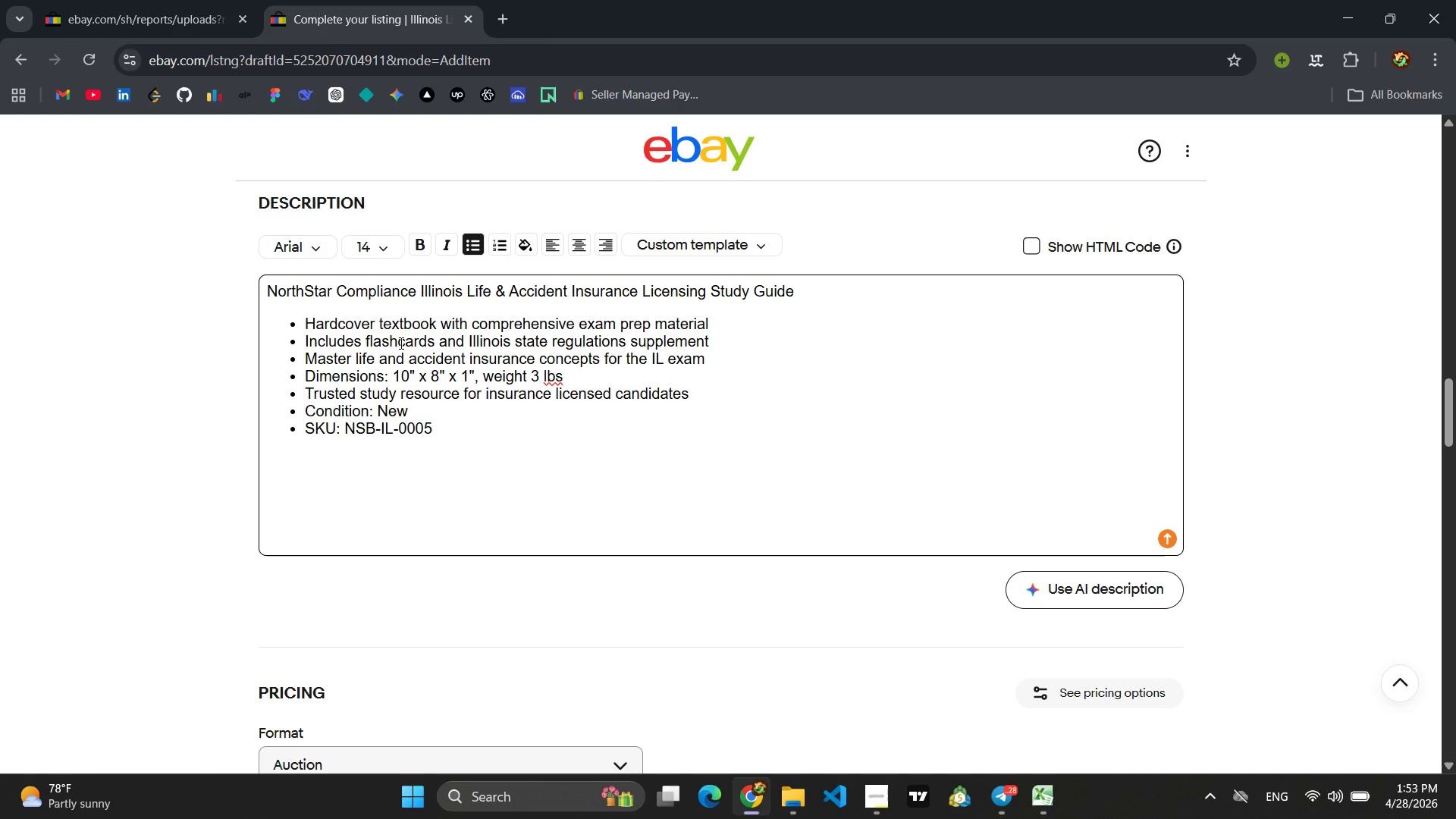 
key(Enter)
 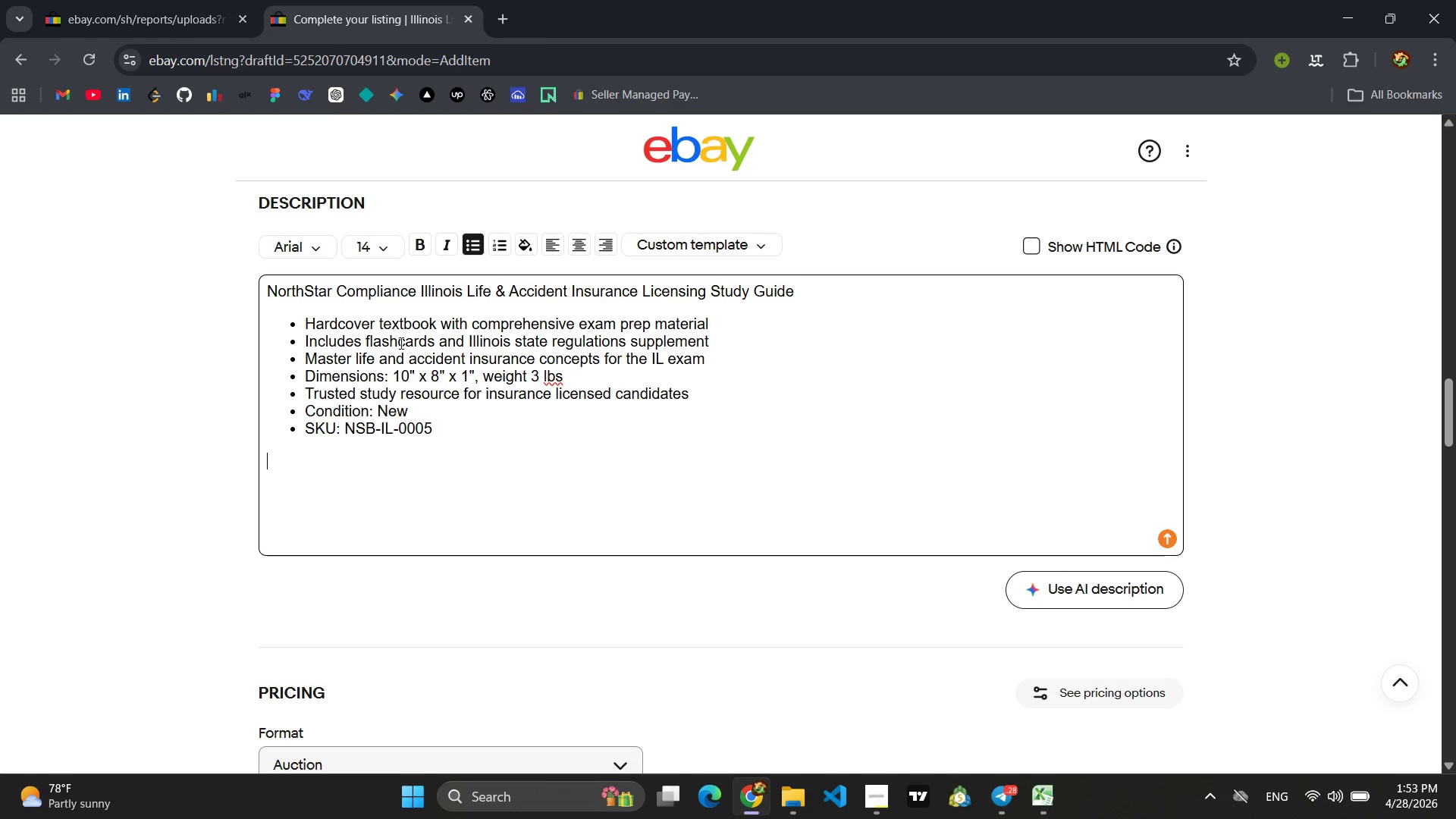 
key(Enter)
 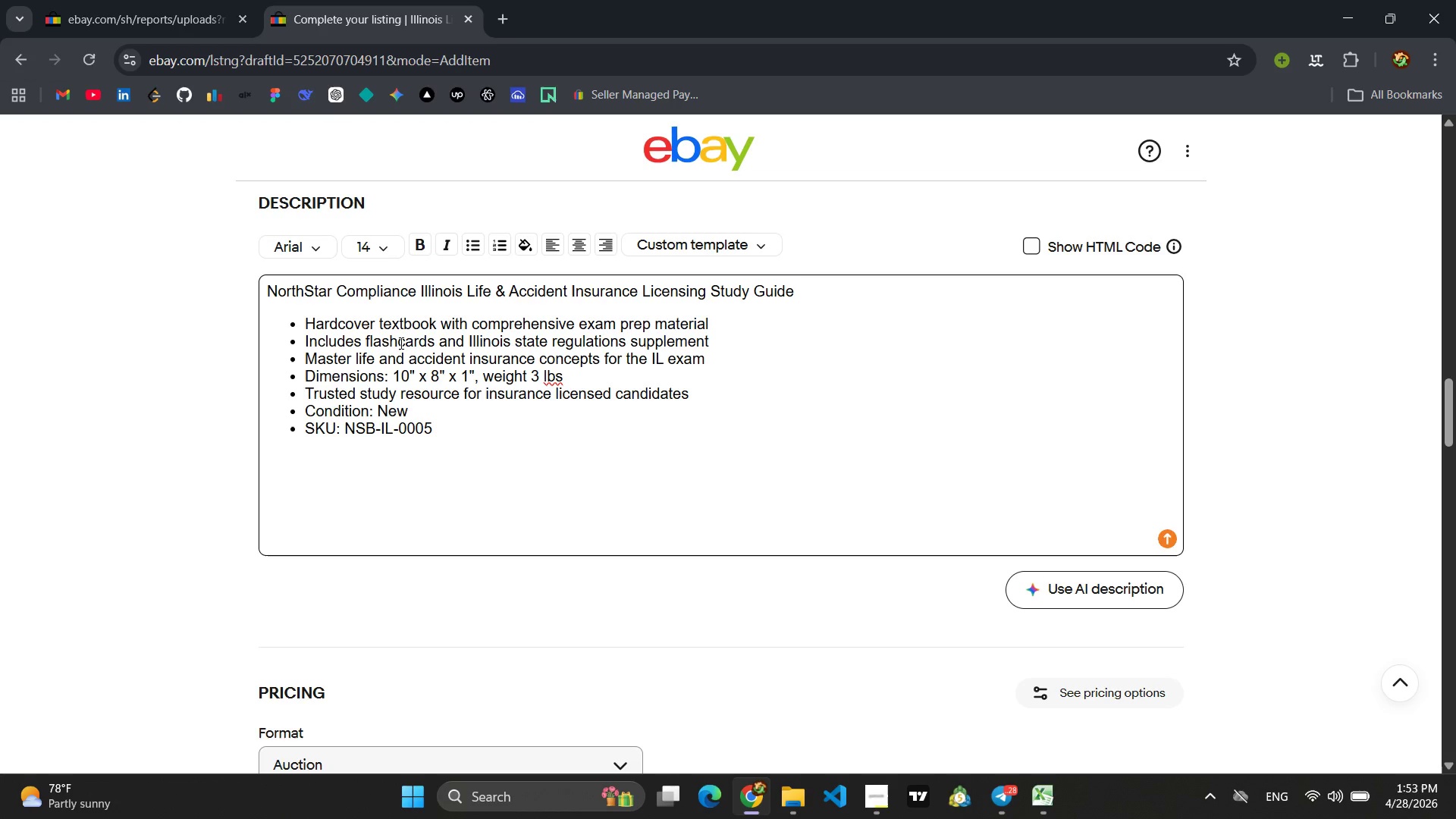 
type(Illinois insurance styu)
key(Backspace)
key(Backspace)
type(udy guide )
key(Backspace)
type(, lfe)
key(Backspace)
key(Backspace)
type(ofe )
key(Backspace)
key(Backspace)
key(Backspace)
type(ife )
key(Backspace)
key(Backspace)
key(Backspace)
key(Backspace)
key(Backspace)
type(ife and accident )
key(Backspace)
type(, hardcover, exam prep )
key(Backspace)
 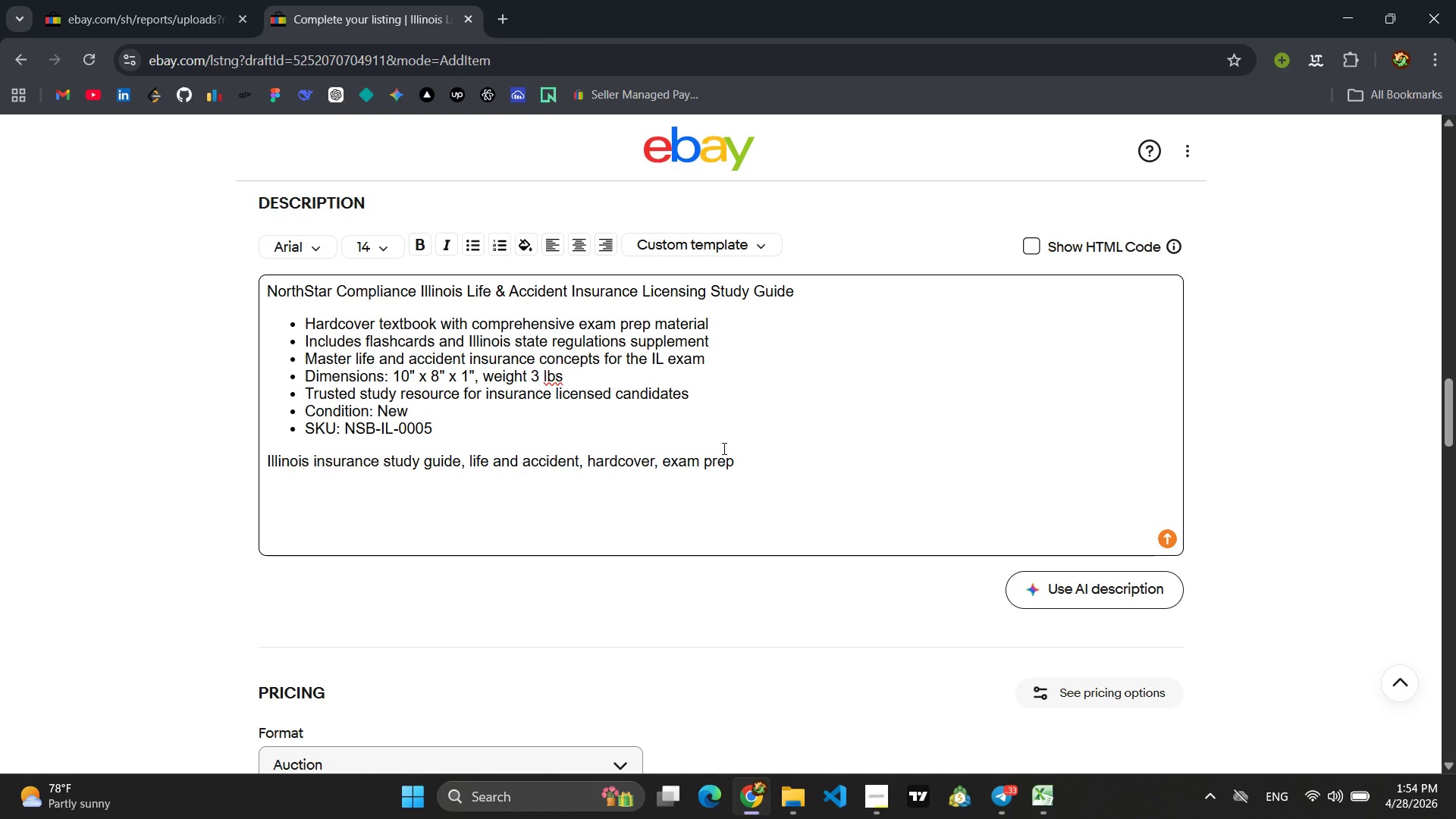 
left_click_drag(start_coordinate=[744, 463], to_coordinate=[200, 463])
 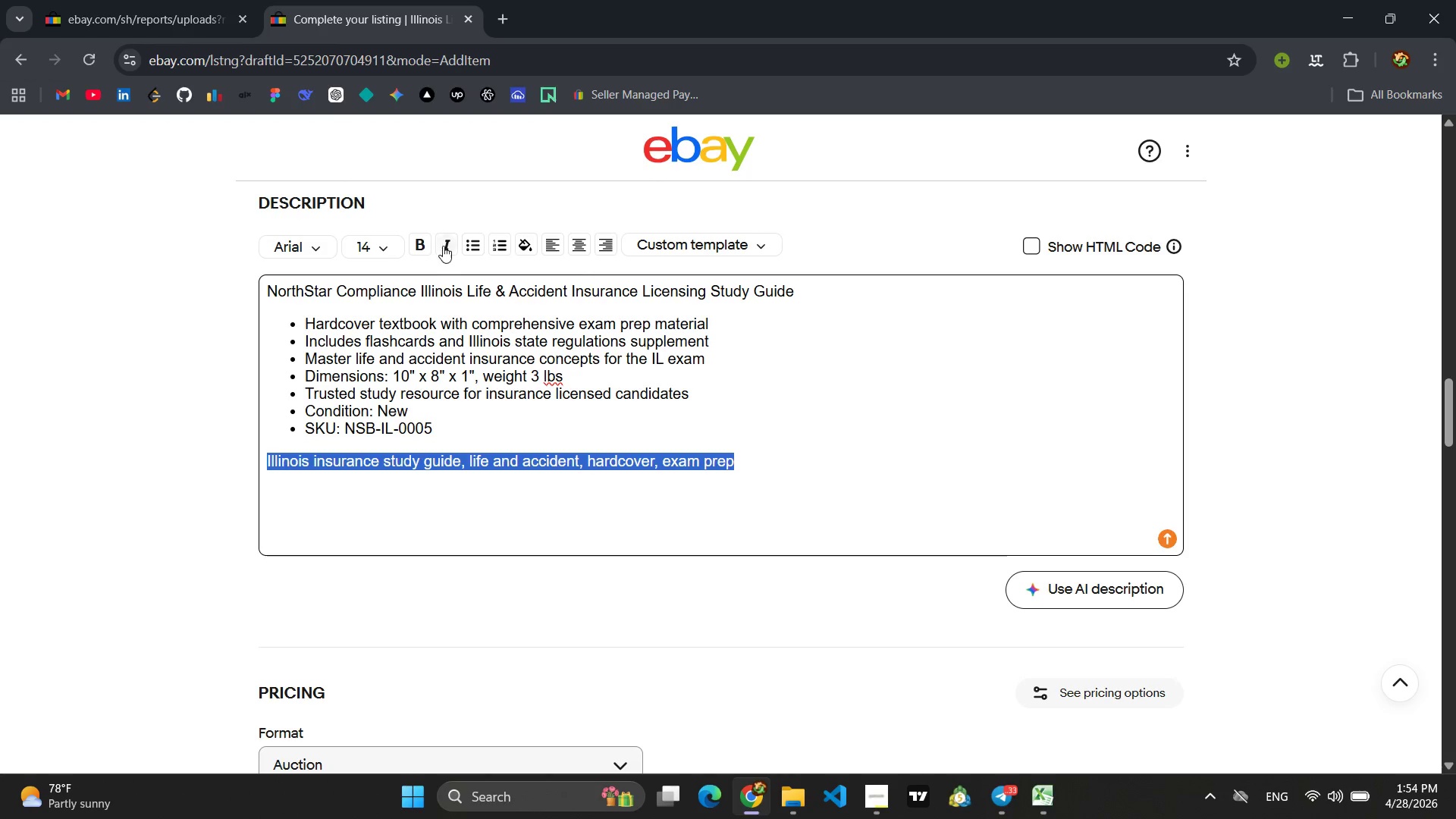 
left_click([443, 241])
 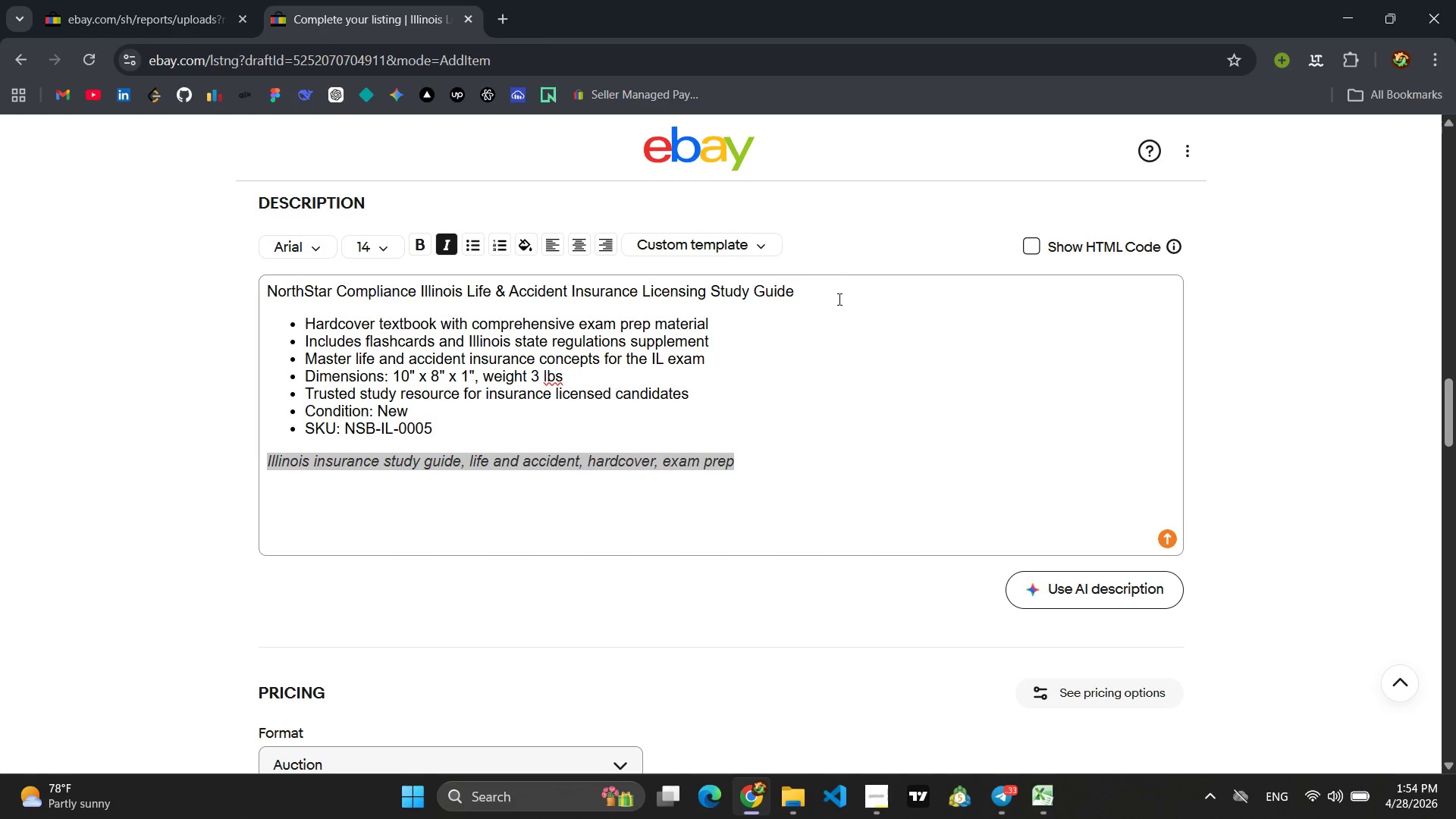 
left_click_drag(start_coordinate=[834, 286], to_coordinate=[240, 263])
 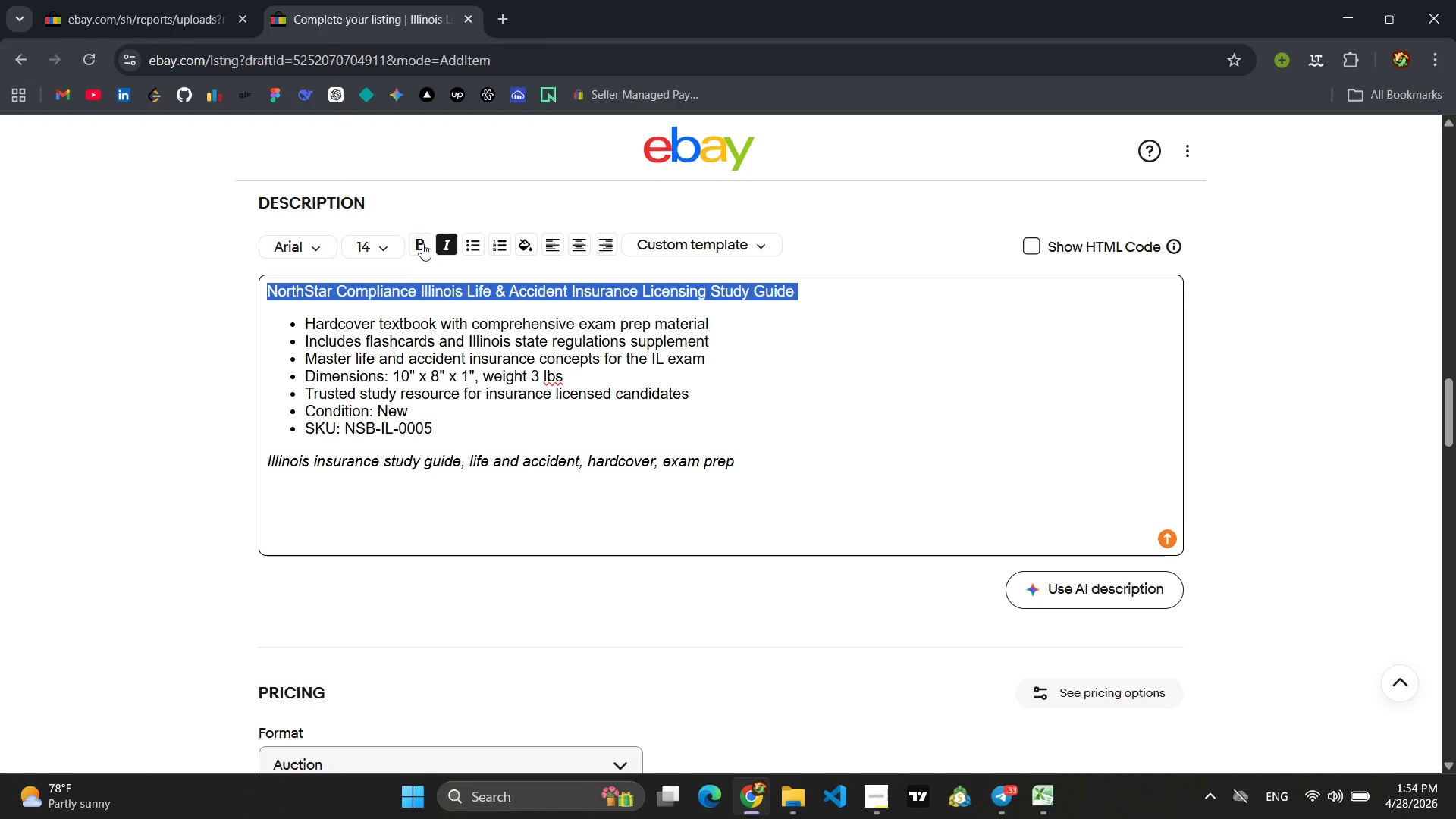 
left_click([419, 240])
 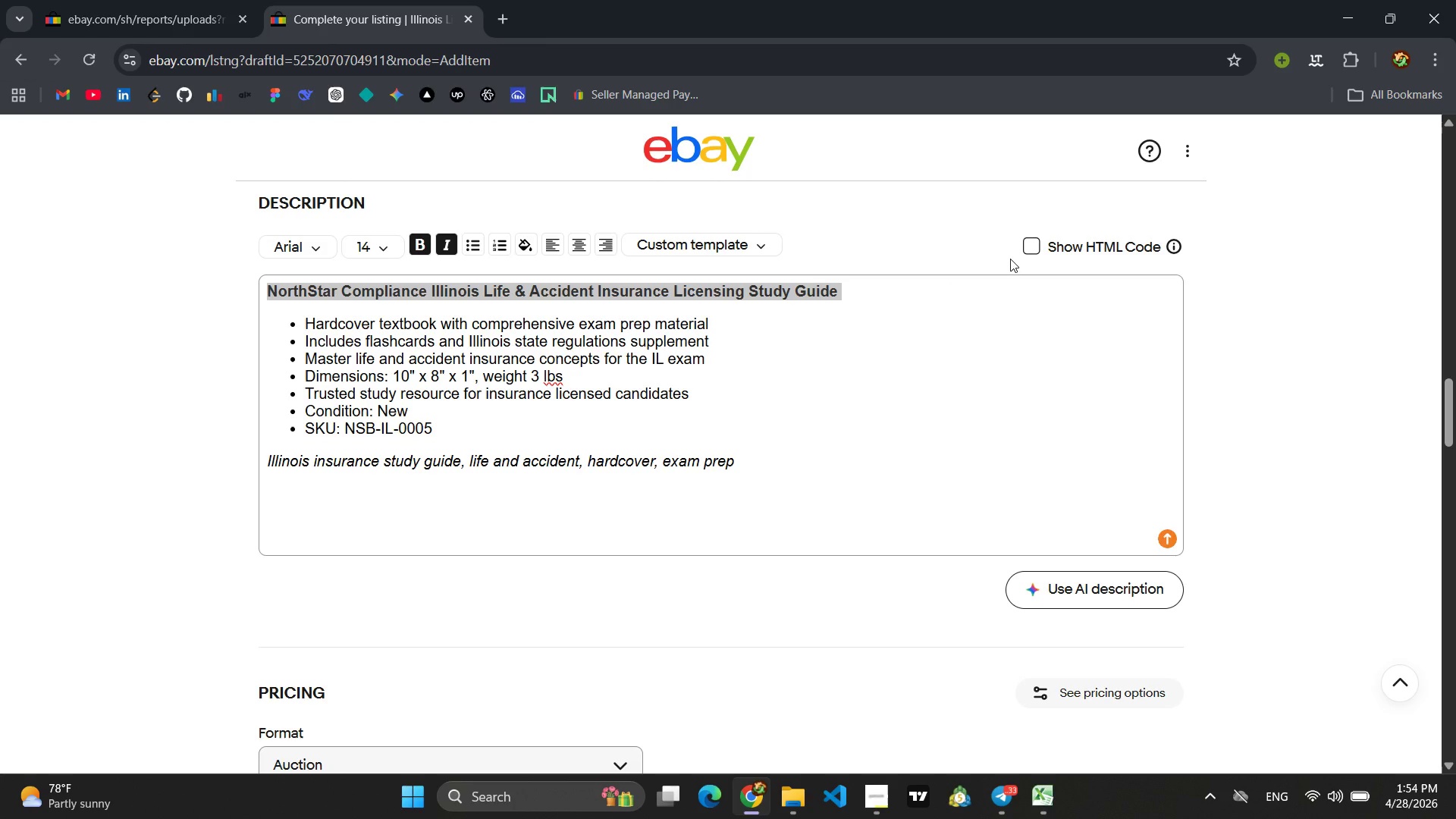 
left_click([1027, 242])
 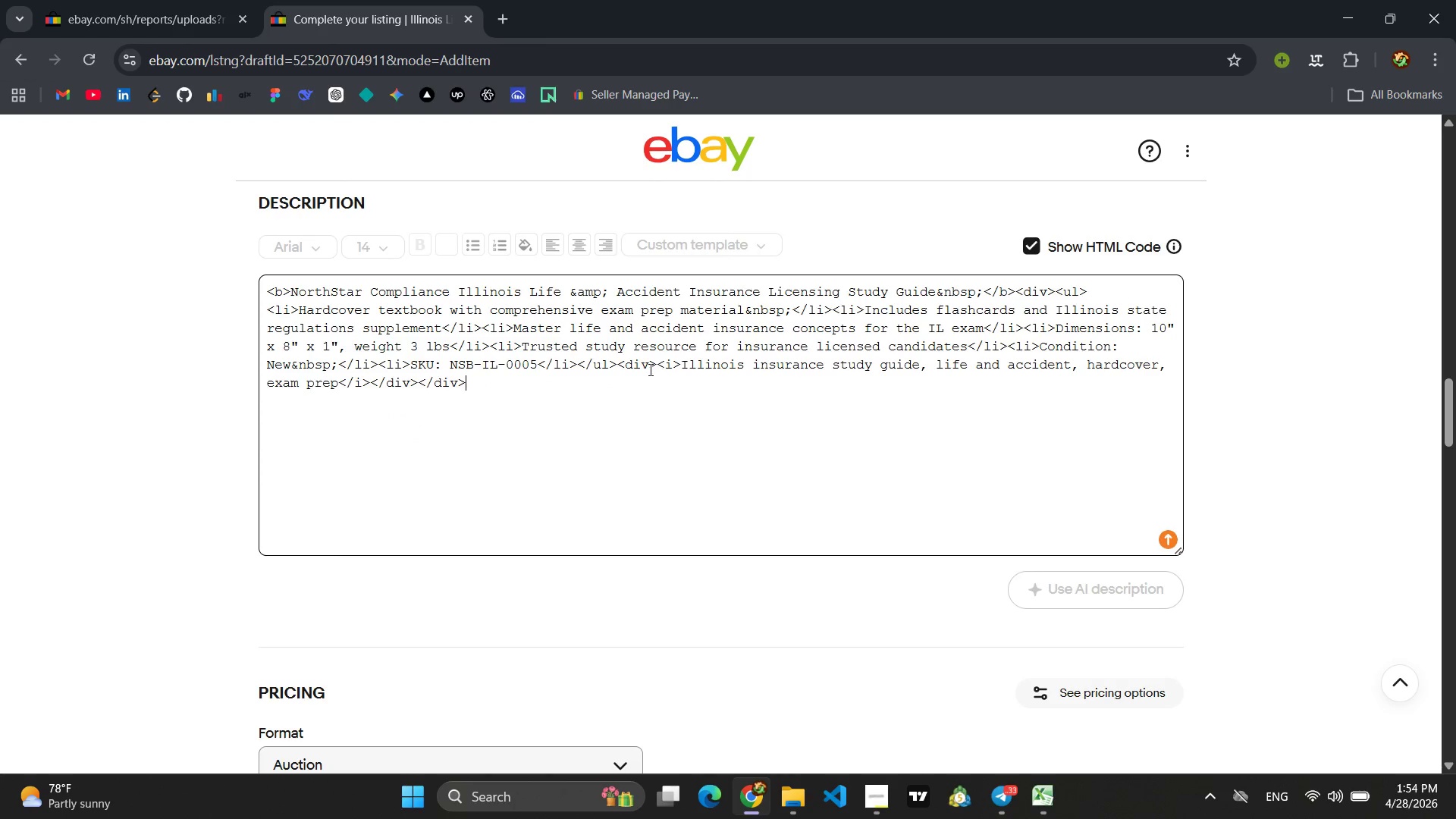 
left_click([649, 369])
 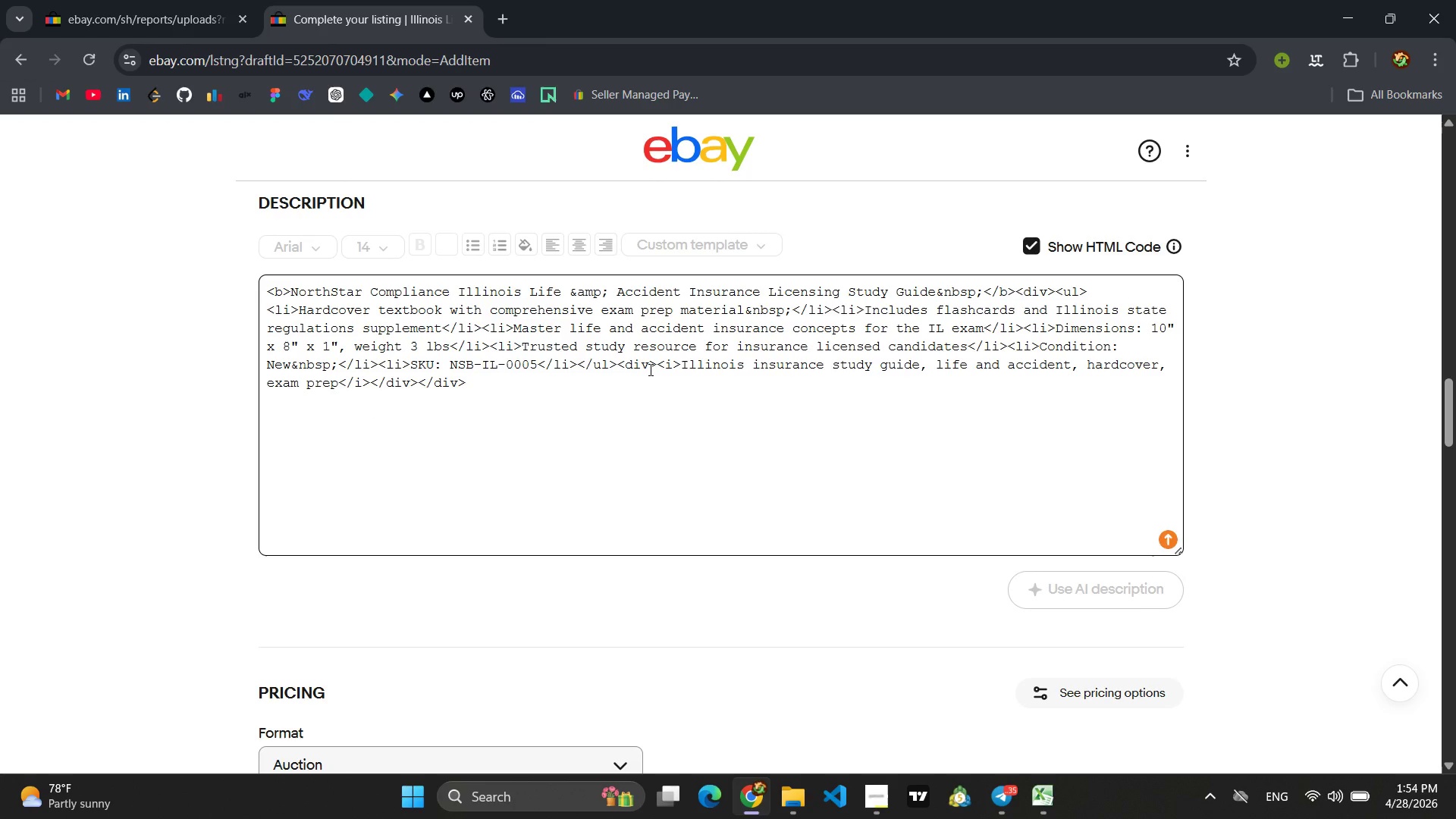 
key(Control+A)
 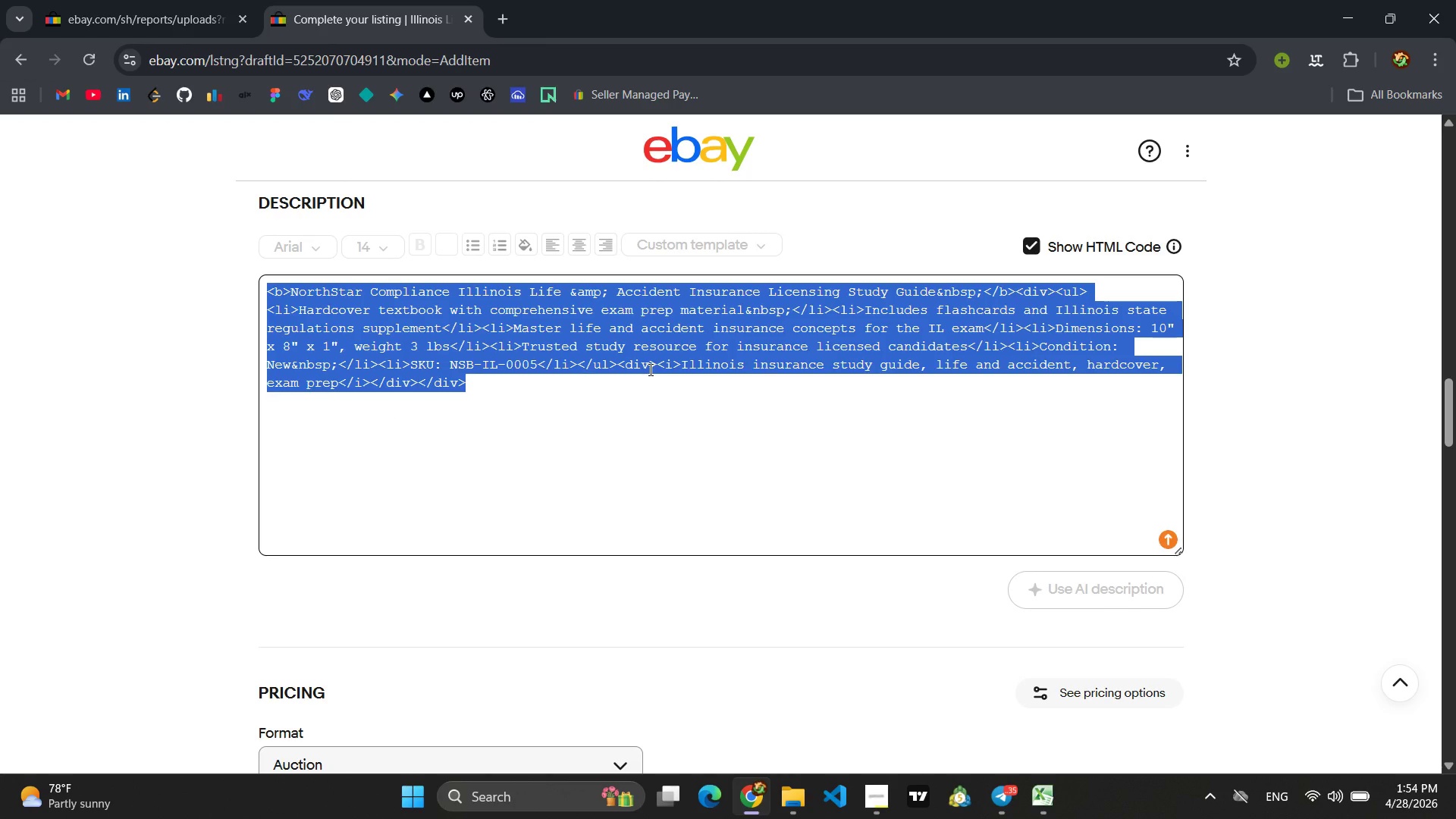 
key(Control+C)
 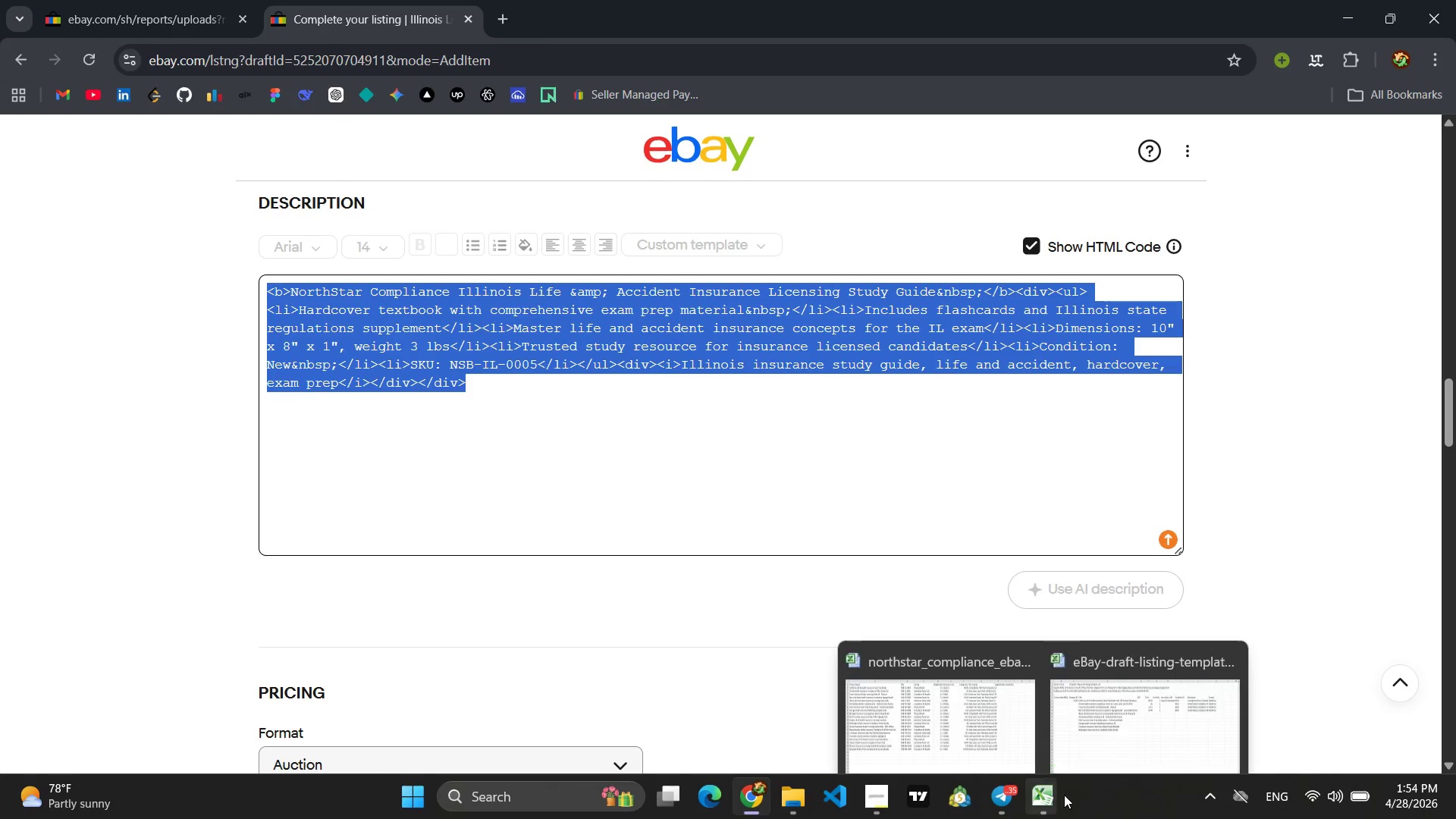 
left_click([1100, 701])
 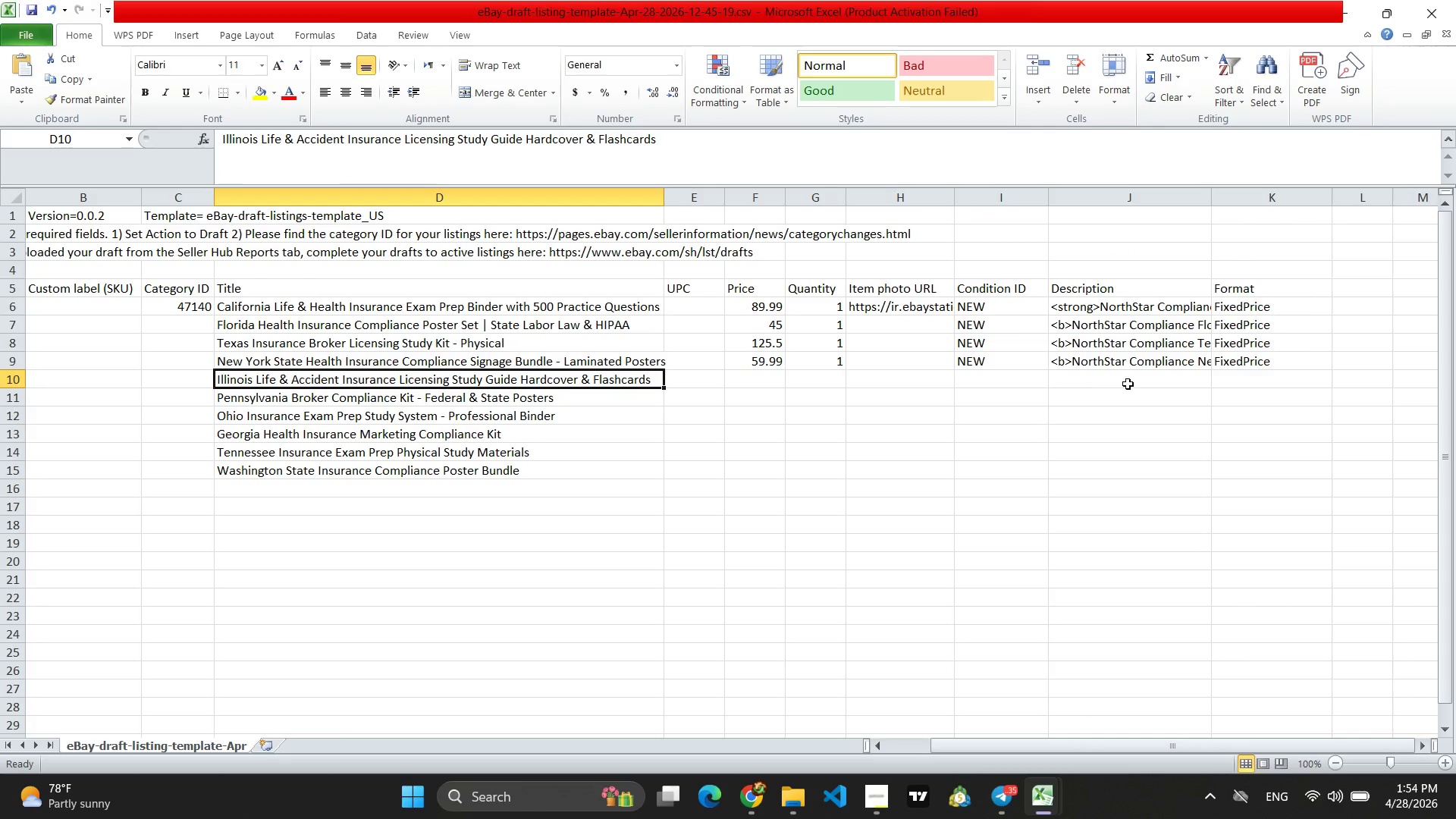 
left_click([1106, 386])
 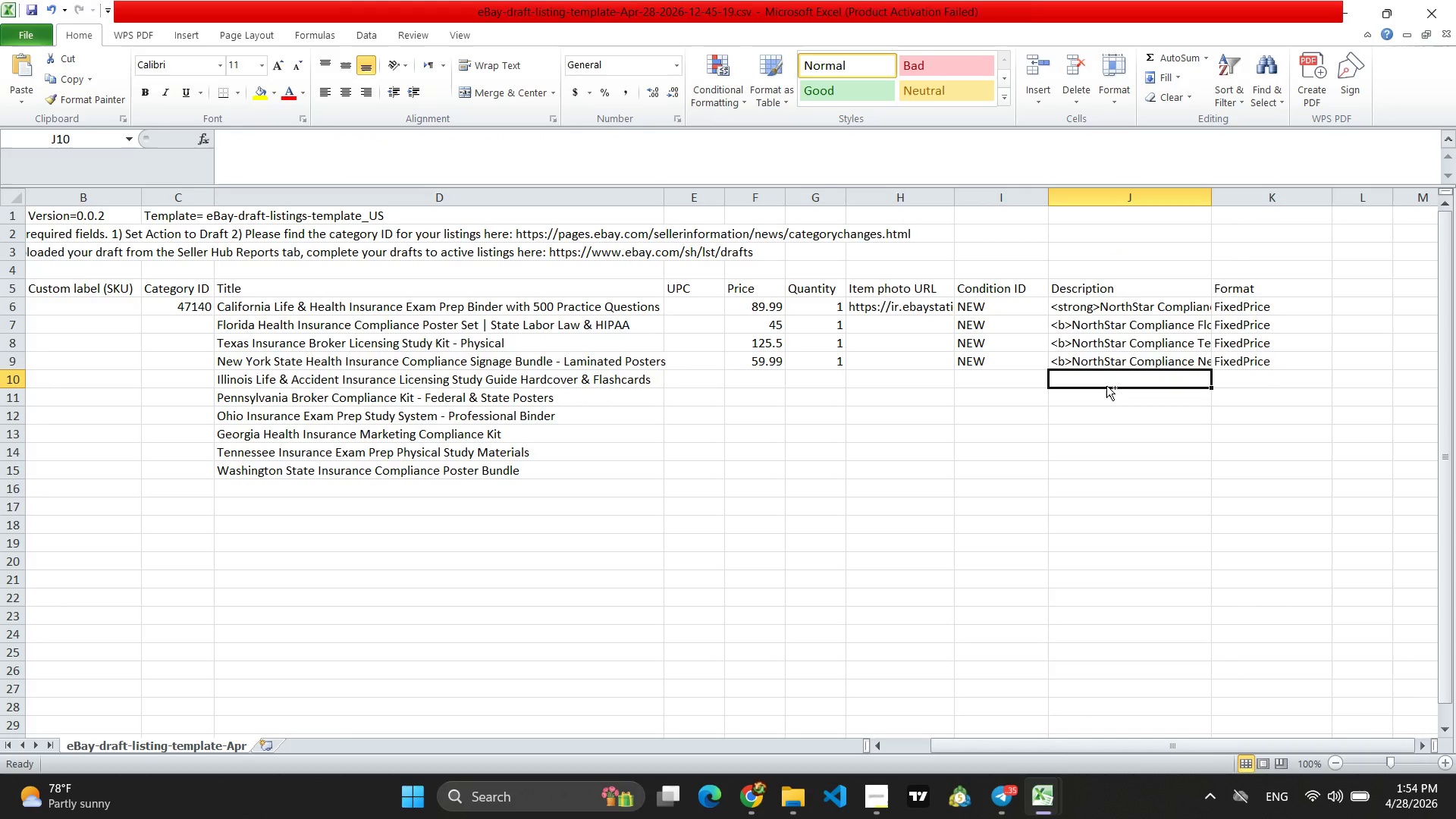 
key(Control+V)
 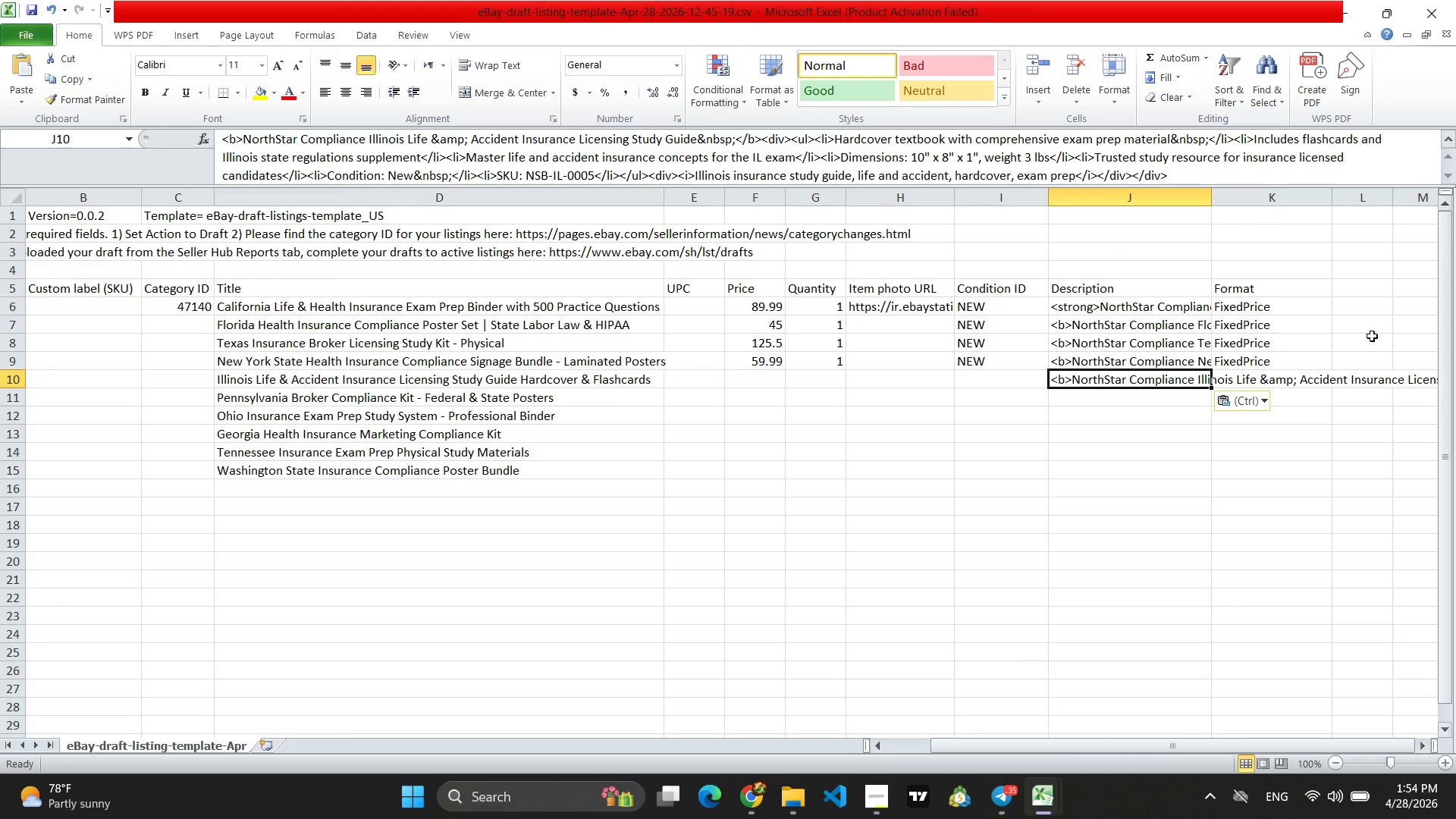 
left_click([1265, 378])
 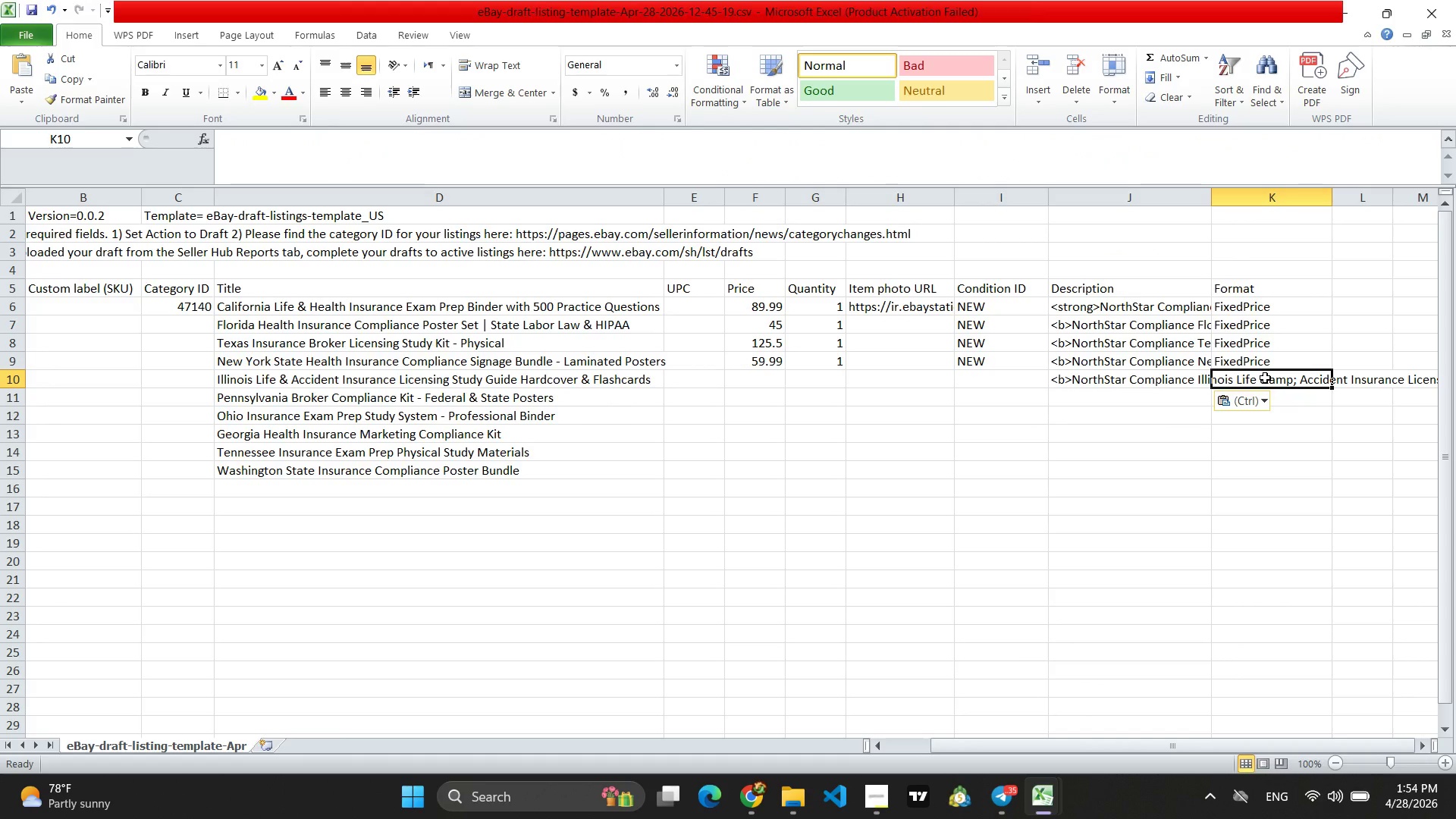 
type(Fi)
key(Tab)
 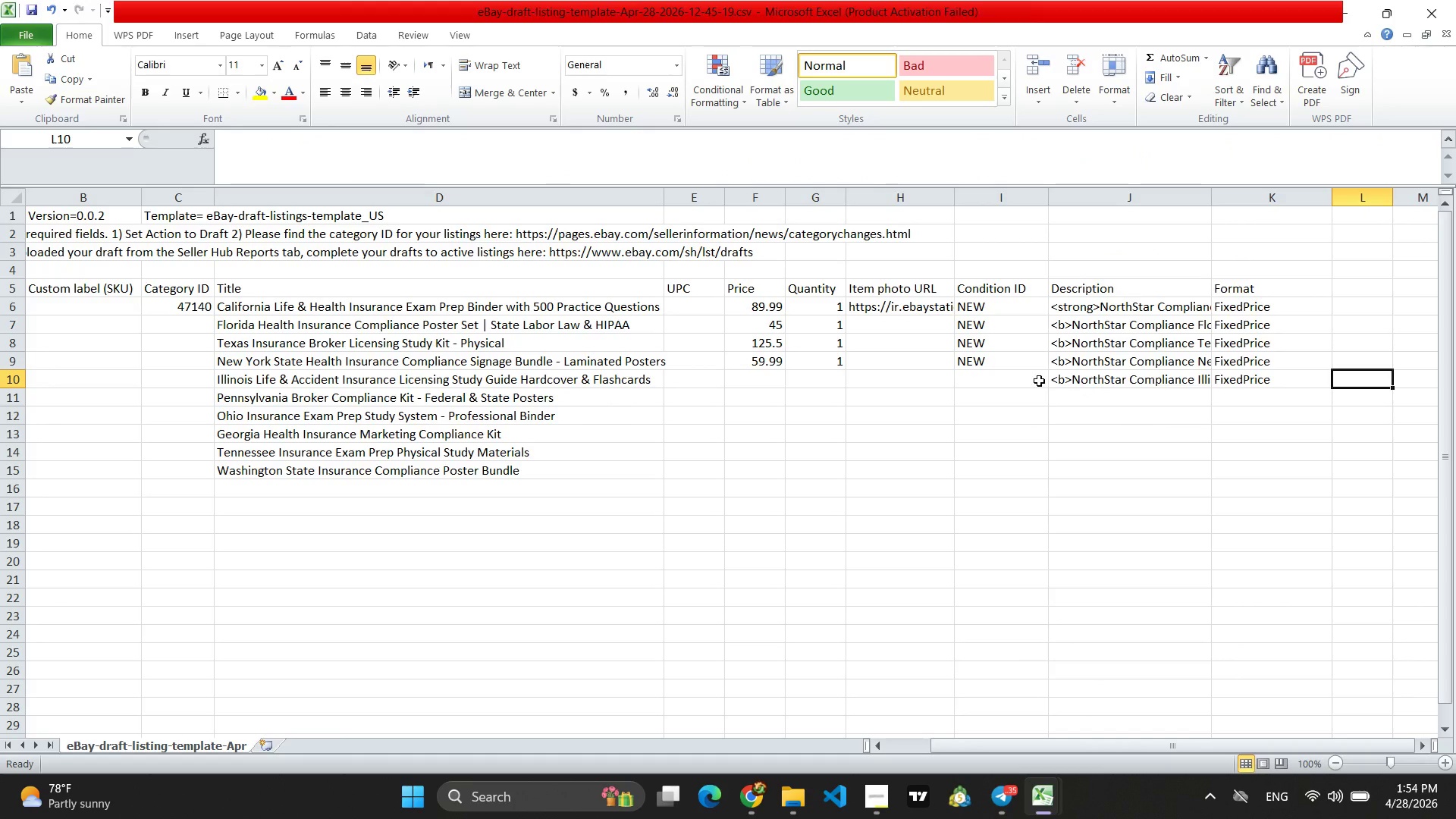 
left_click([986, 380])
 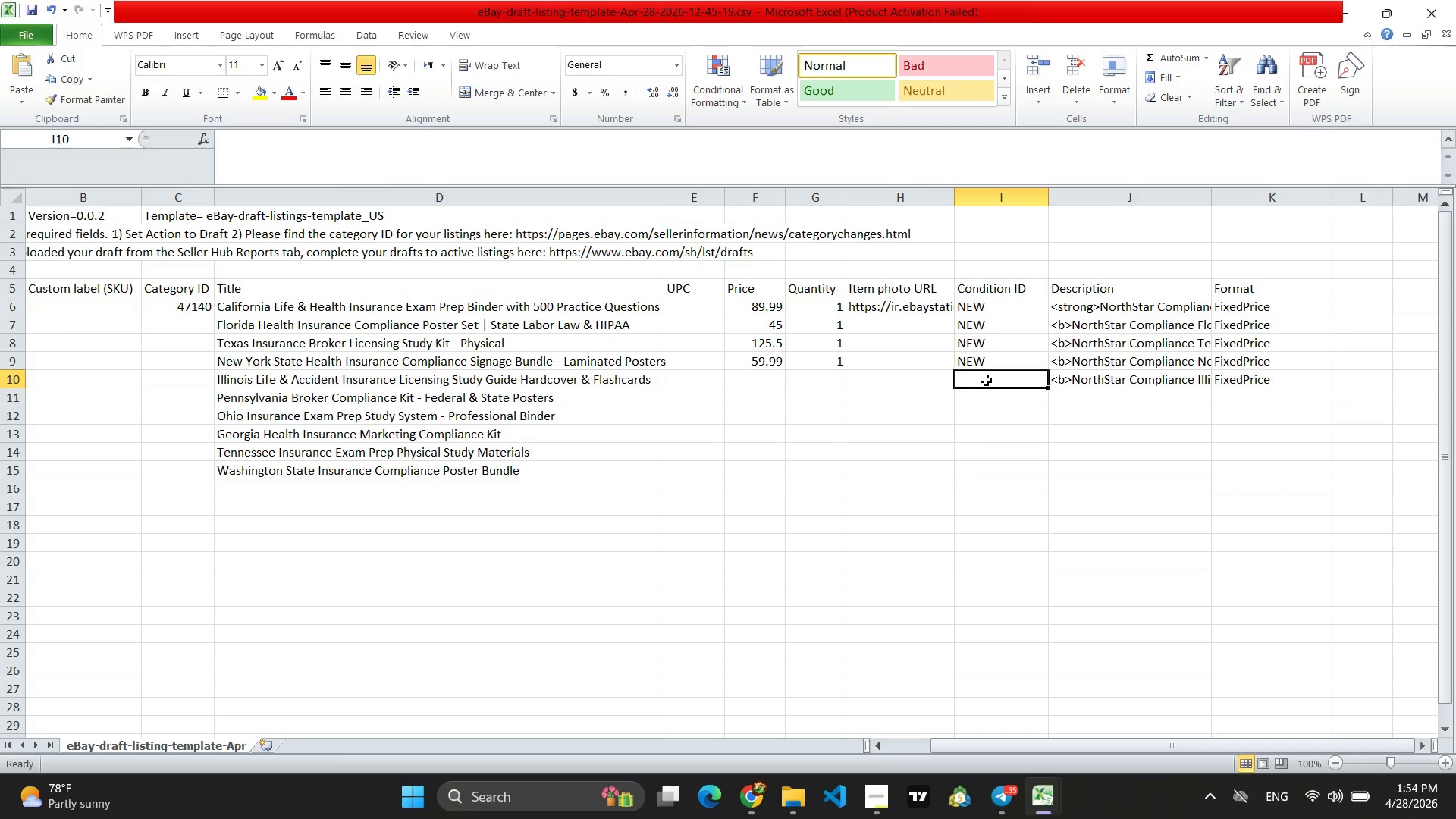 
type(New)
key(Backspace)
key(Backspace)
type(EW)
 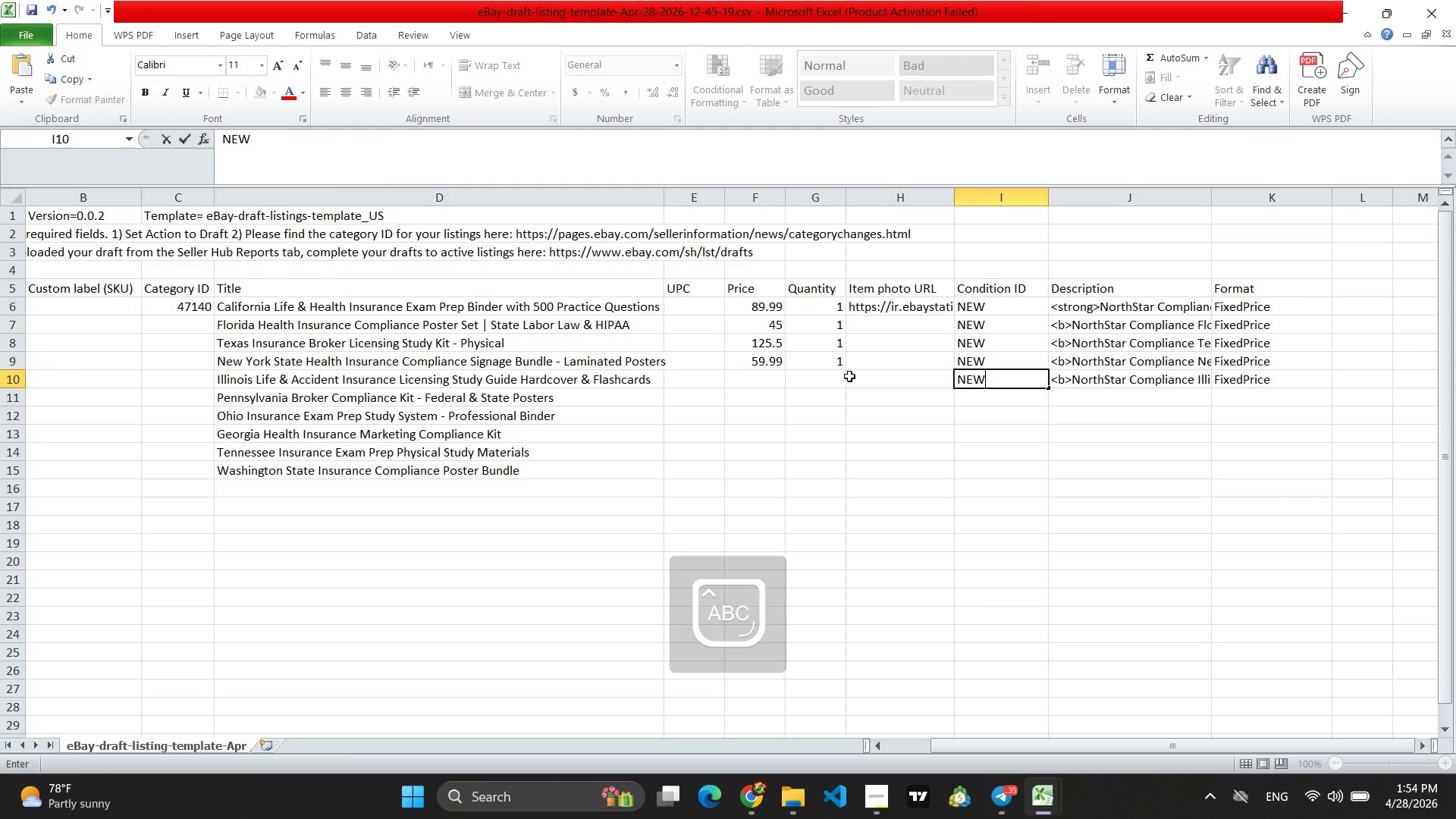 
left_click([843, 375])
 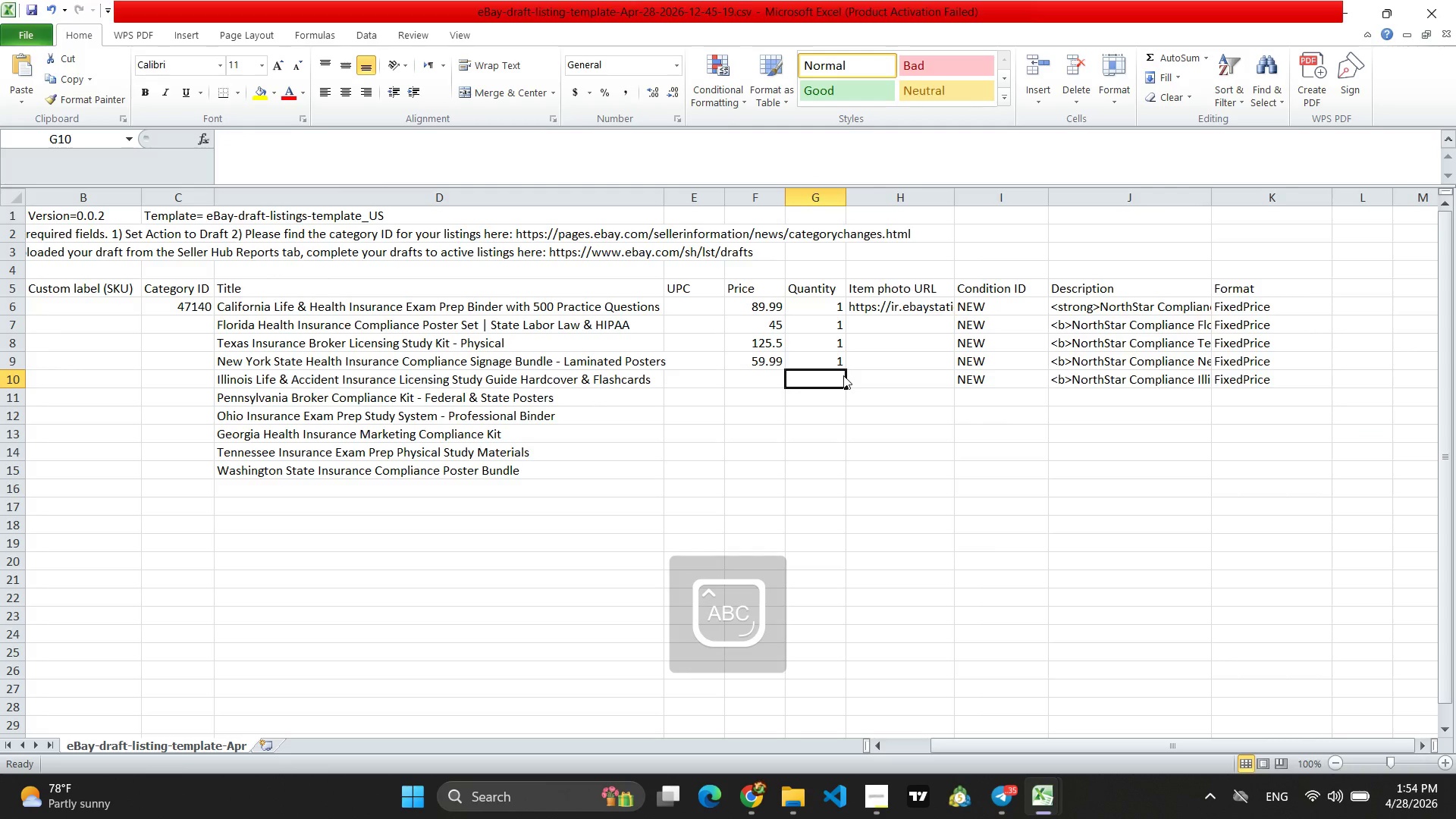 
key(1)
 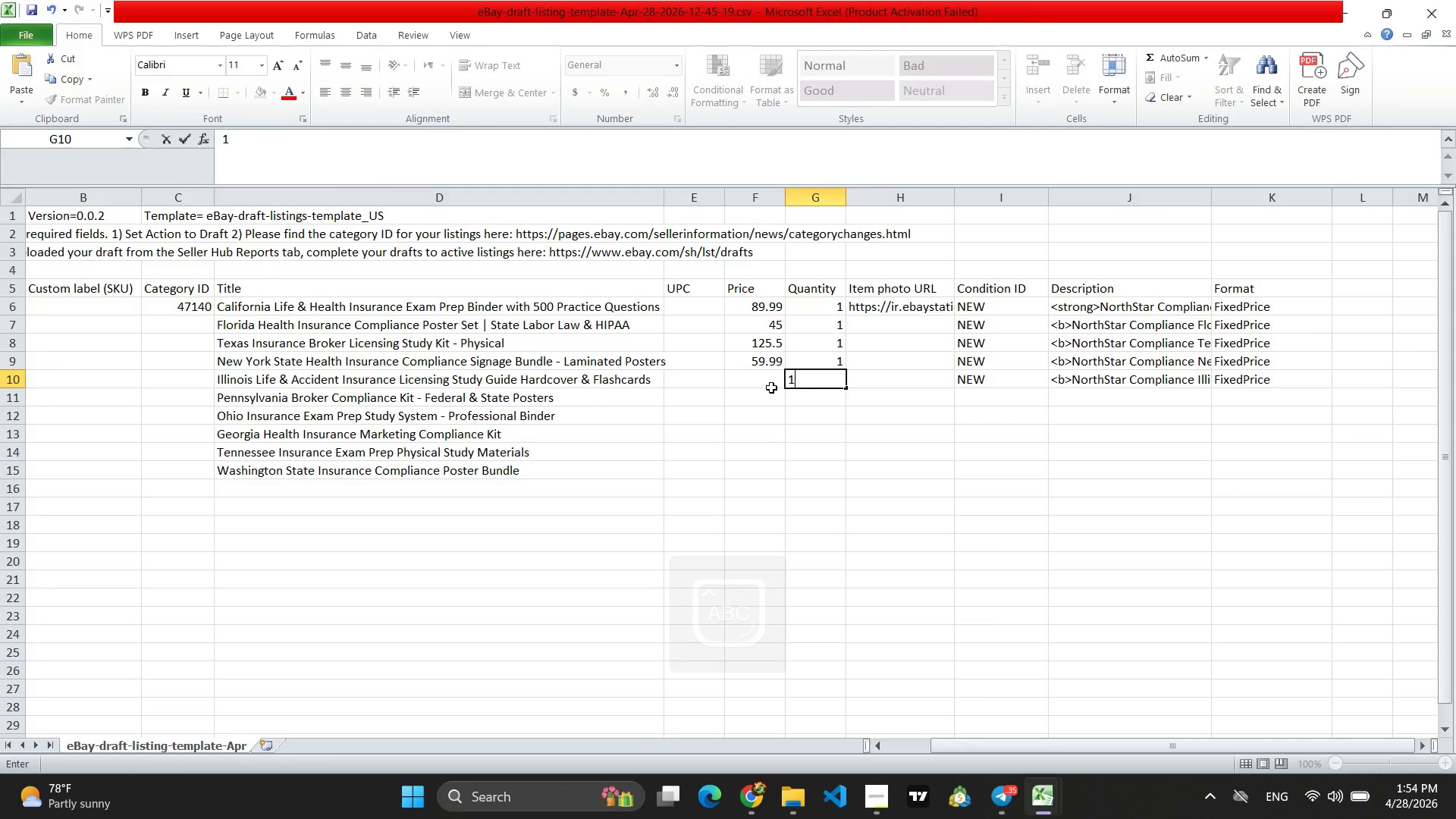 
left_click([767, 383])
 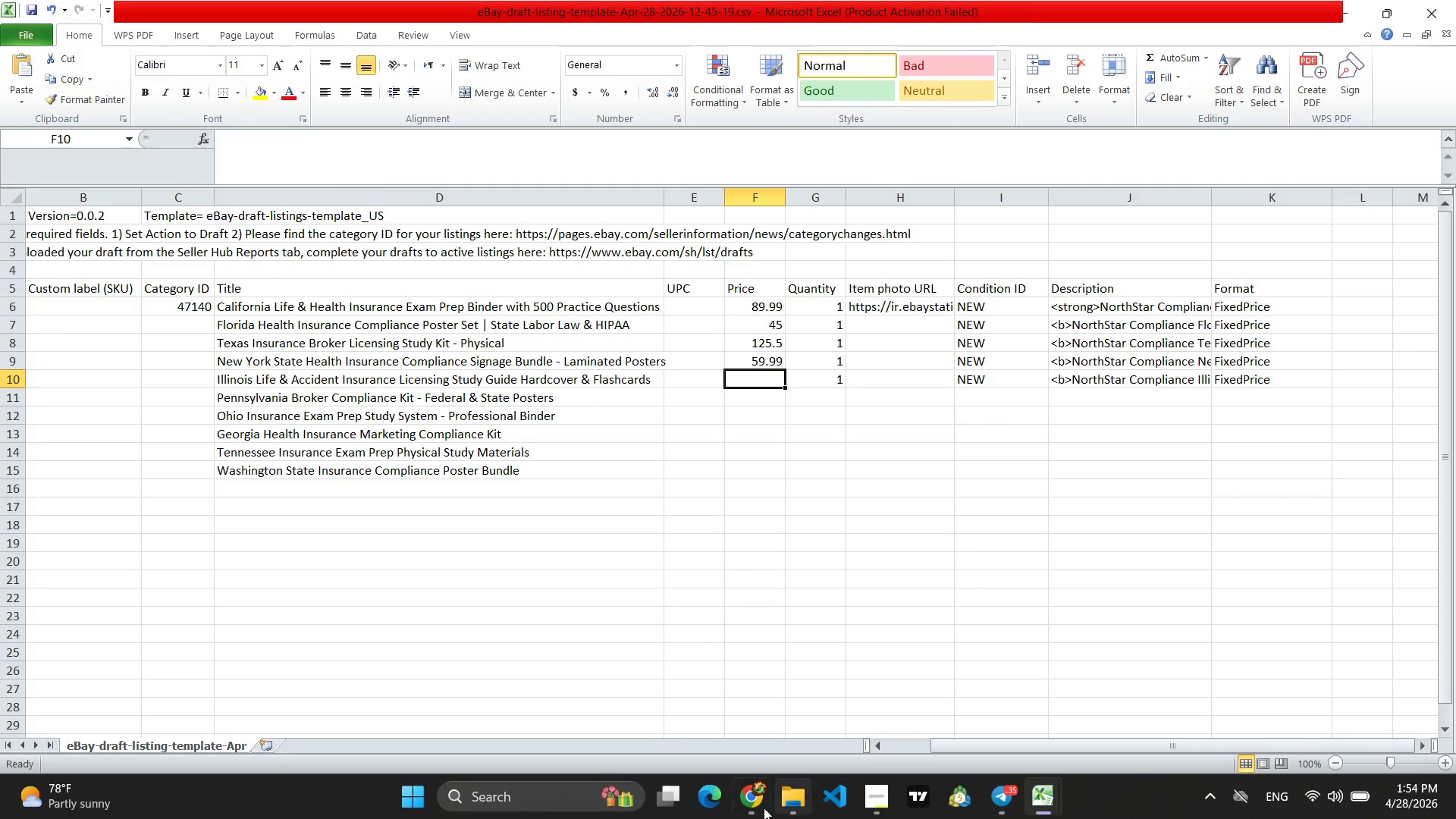 
left_click([752, 806])
 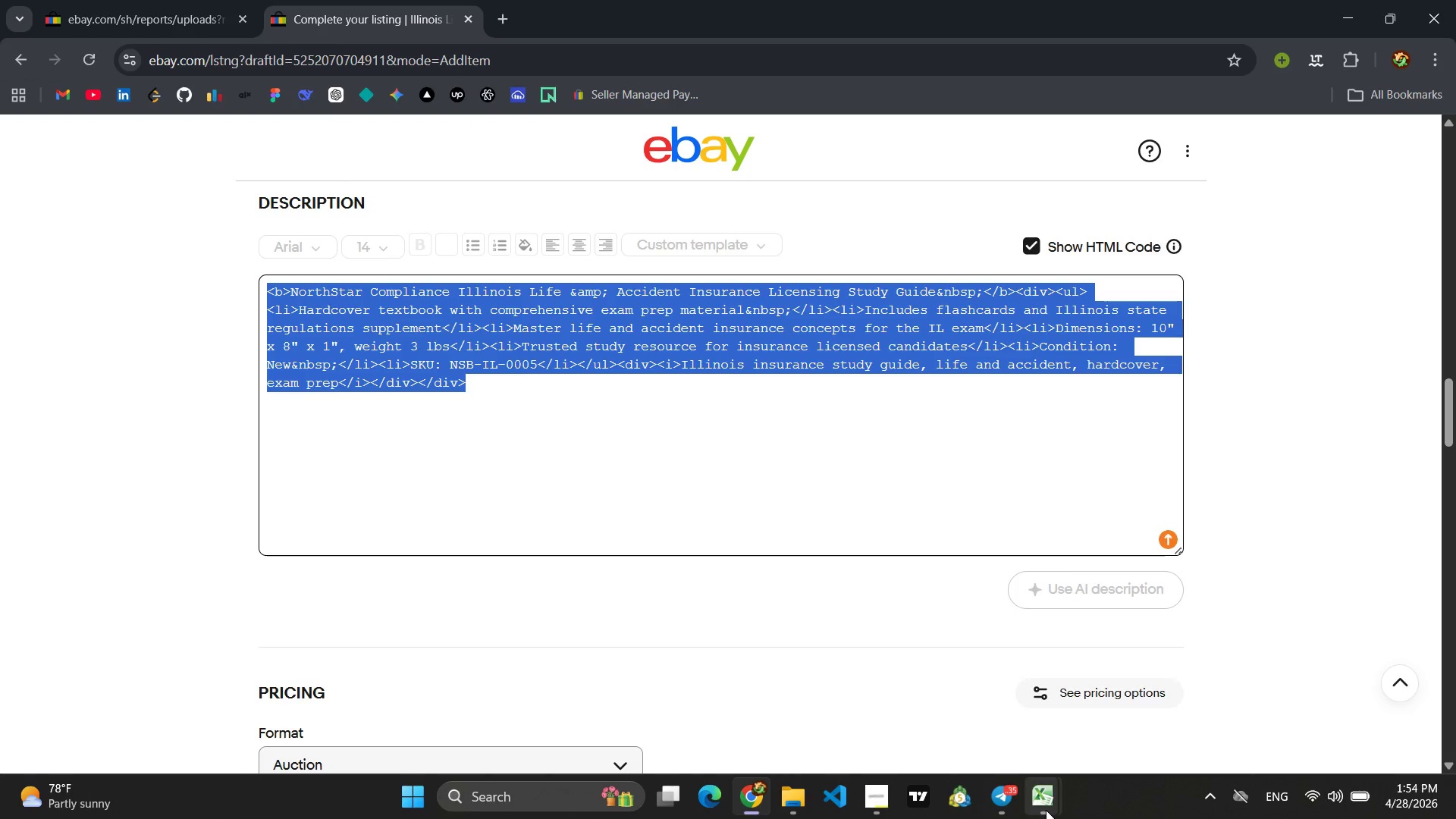 
left_click([984, 717])
 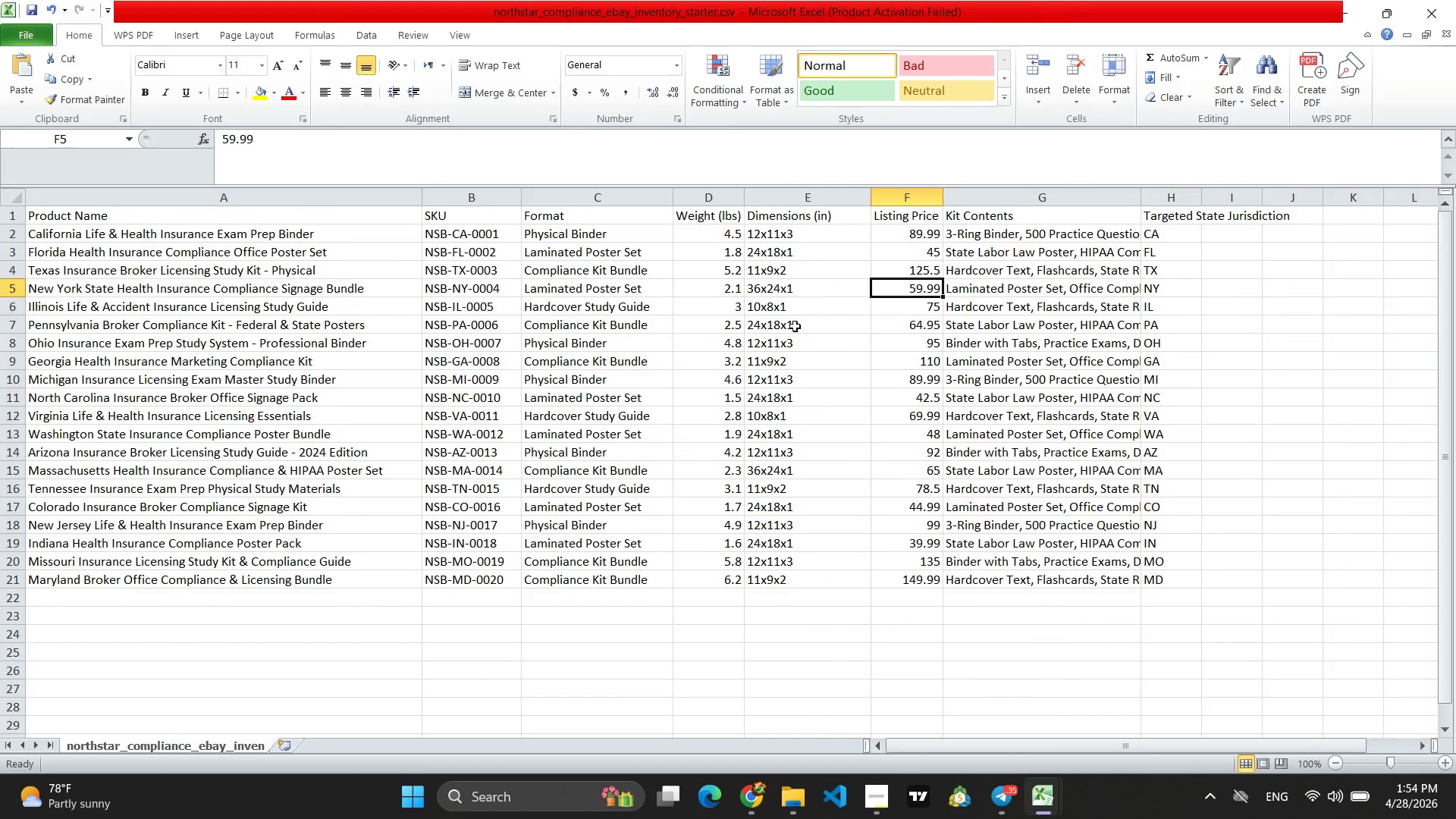 
left_click([935, 312])
 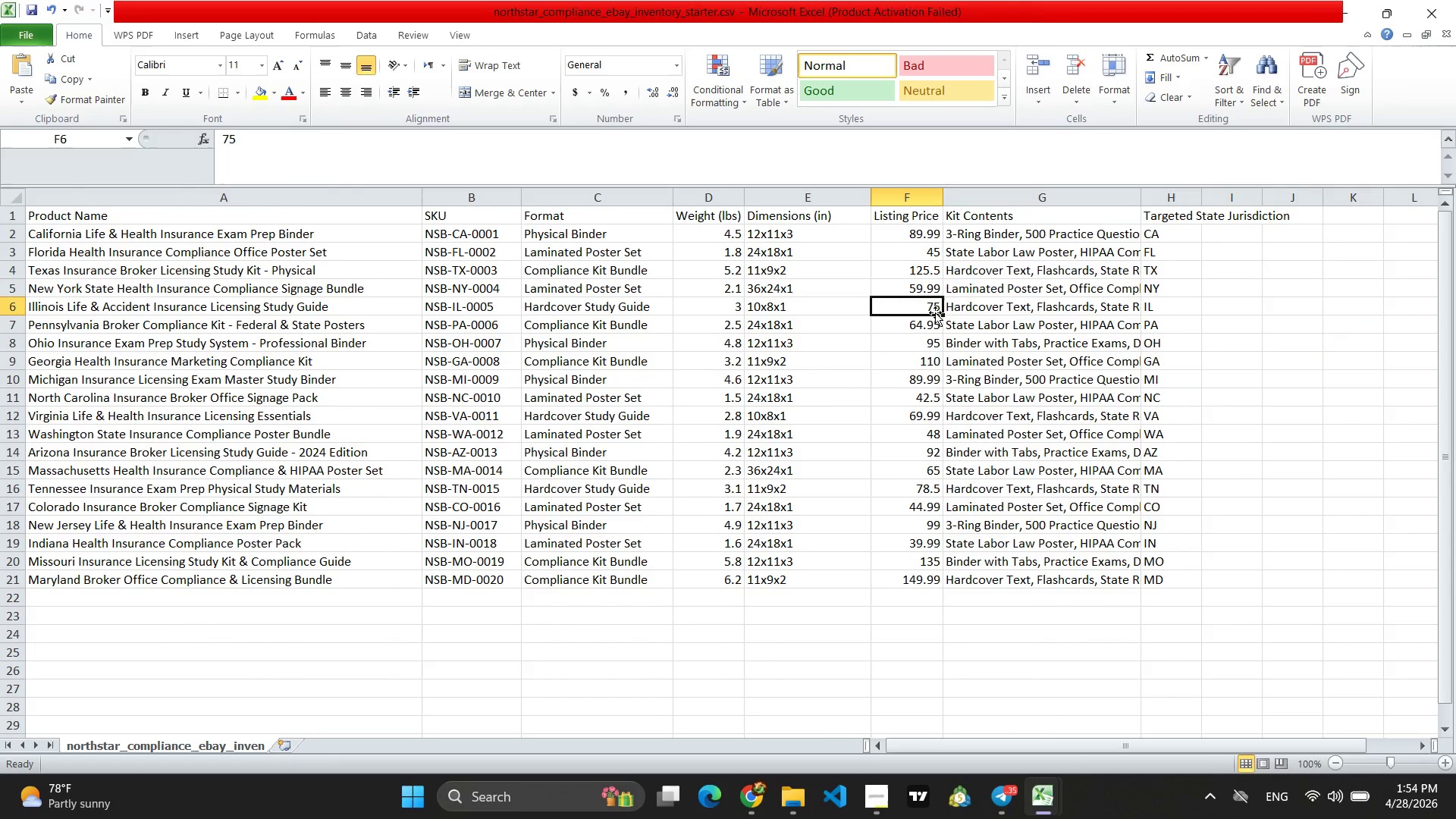 
key(Control+C)
 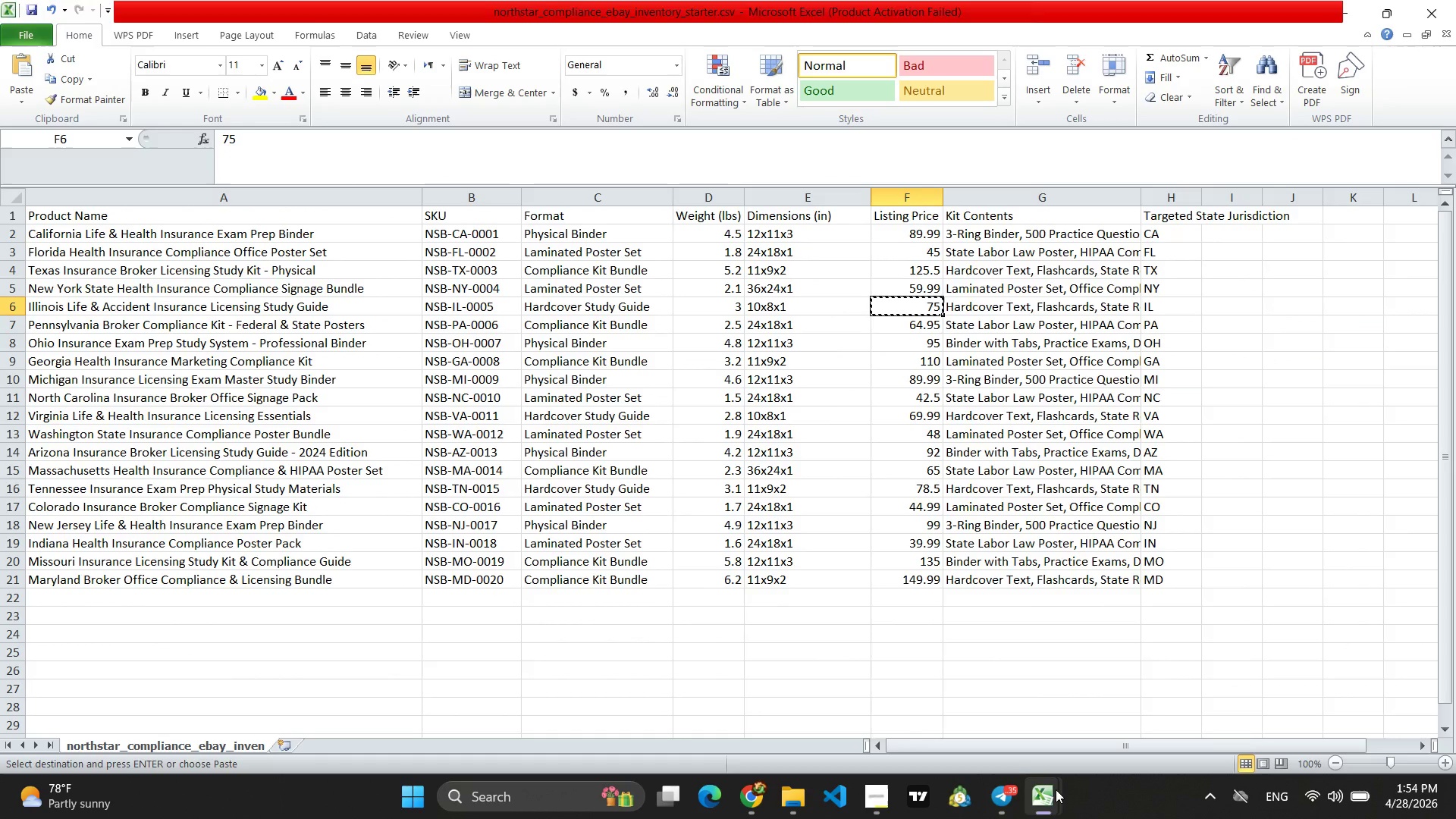 
left_click([1110, 718])
 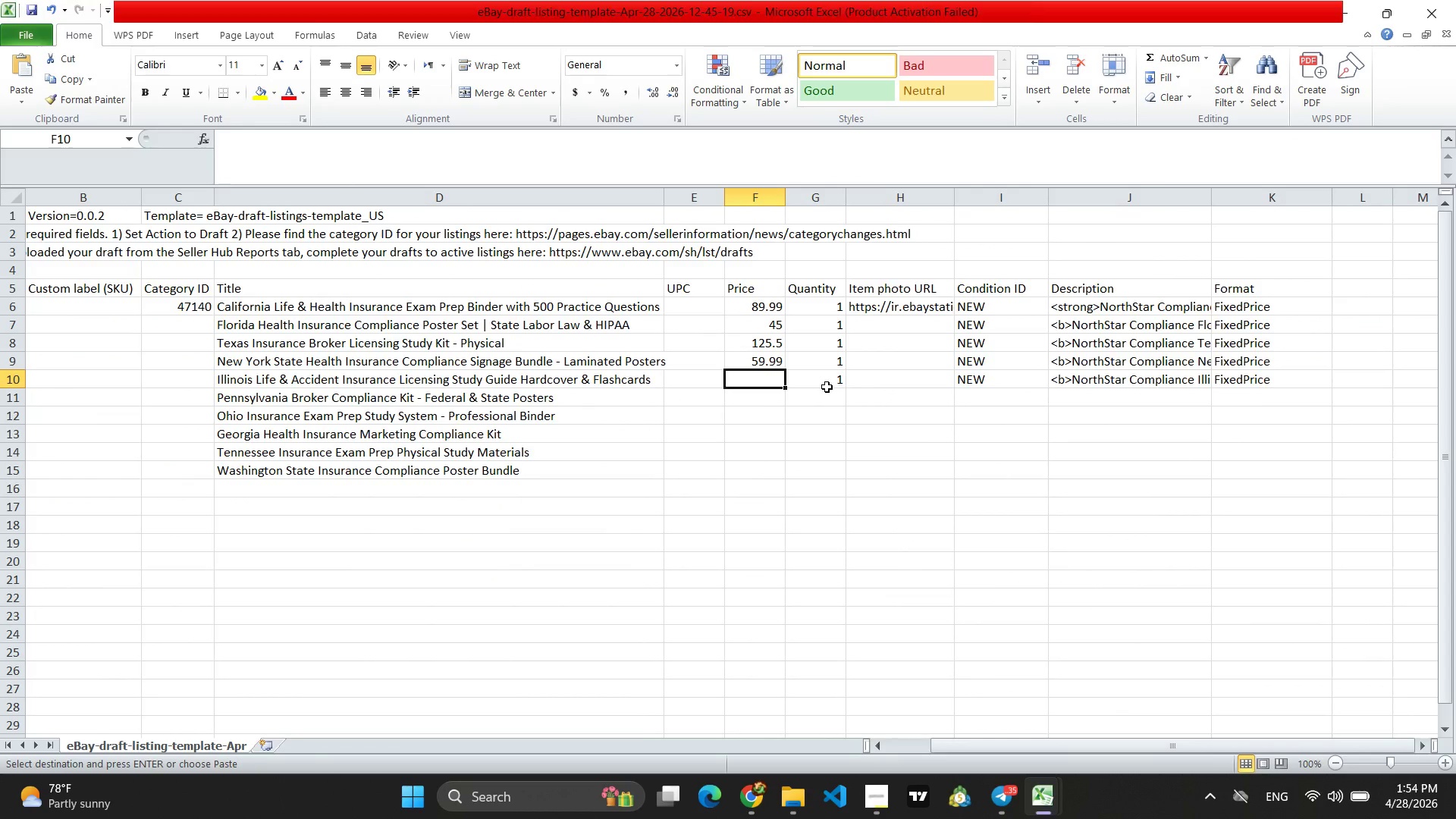 
key(Control+V)
 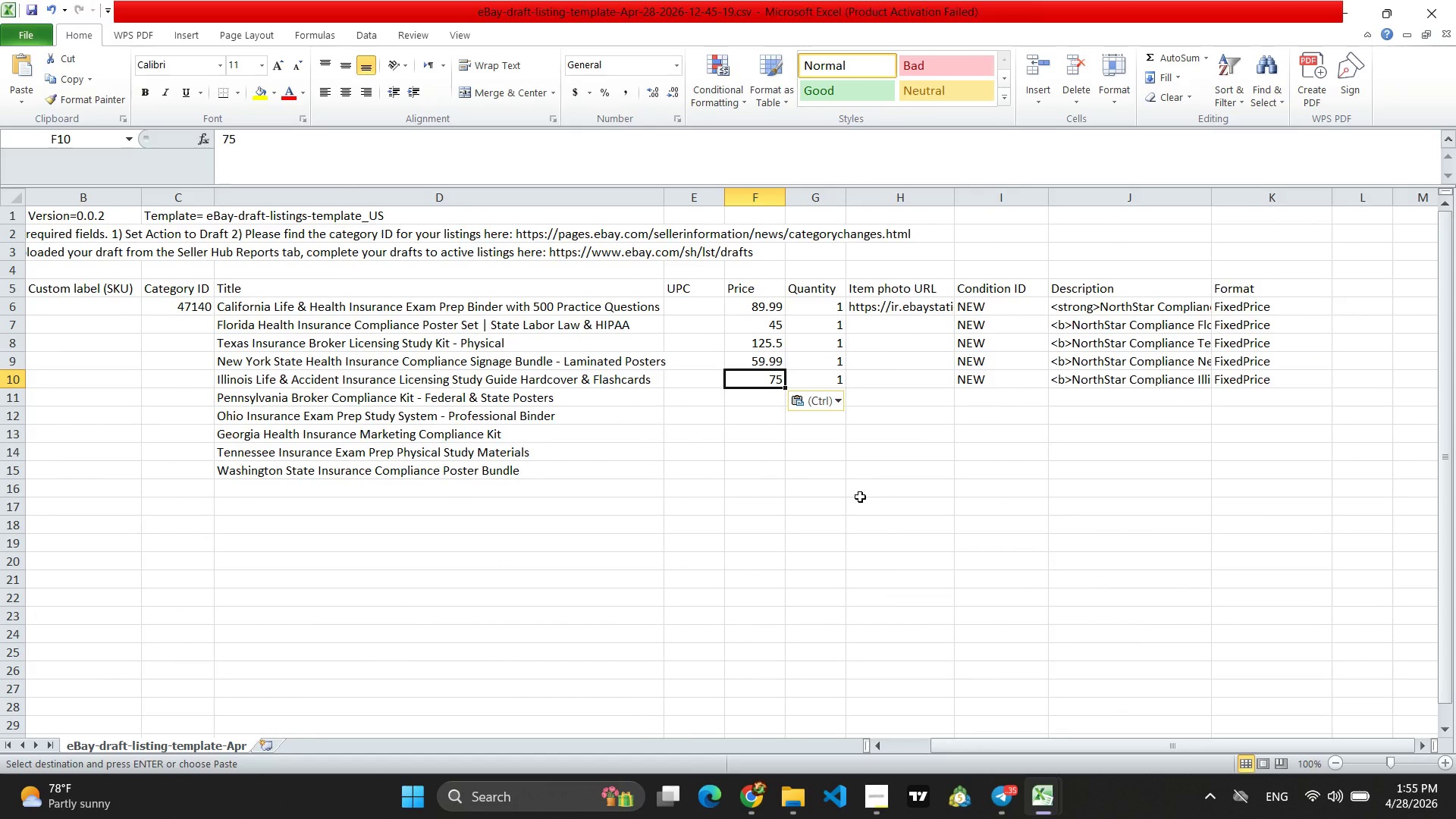 
left_click([860, 497])
 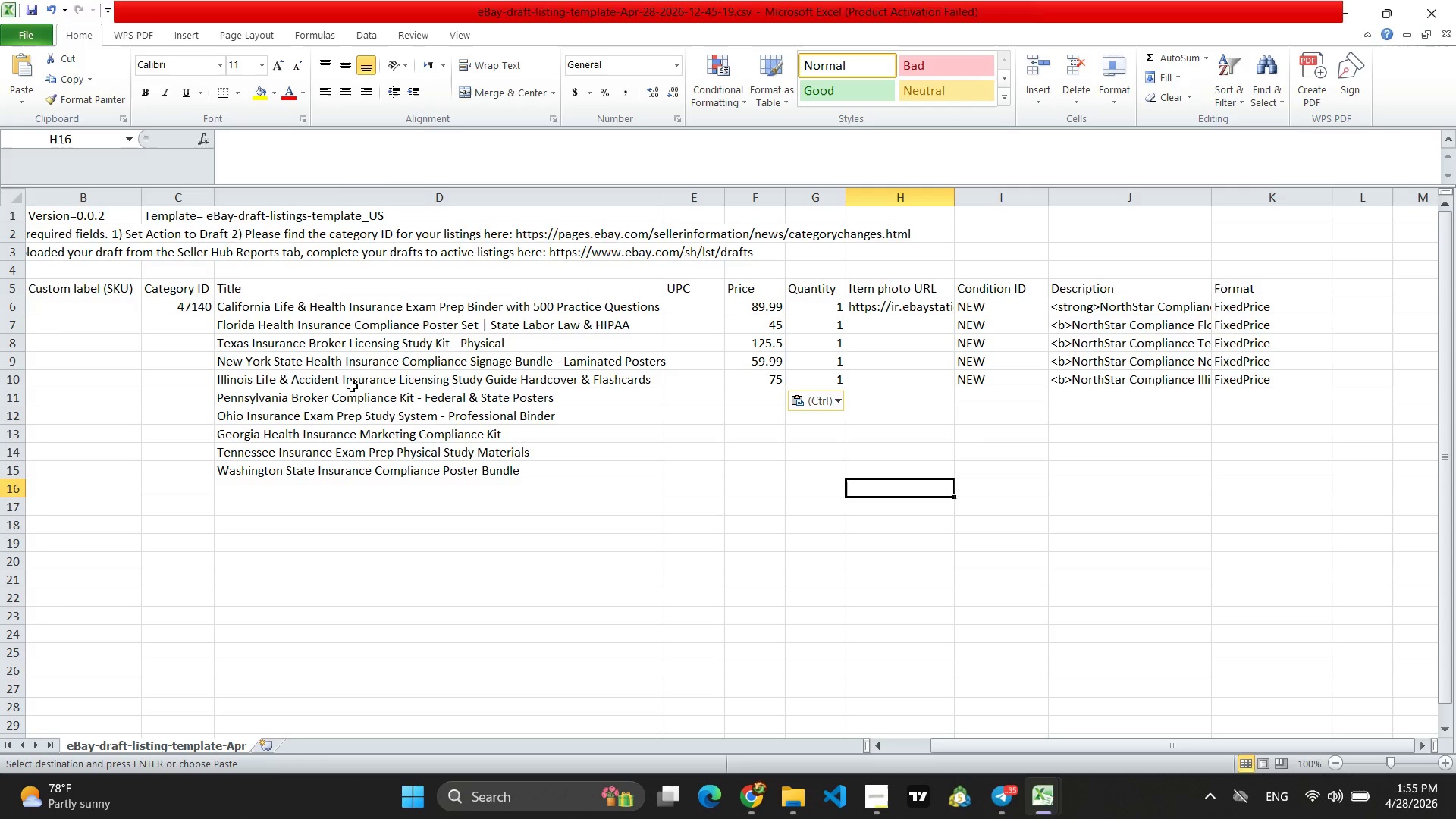 
left_click([334, 395])
 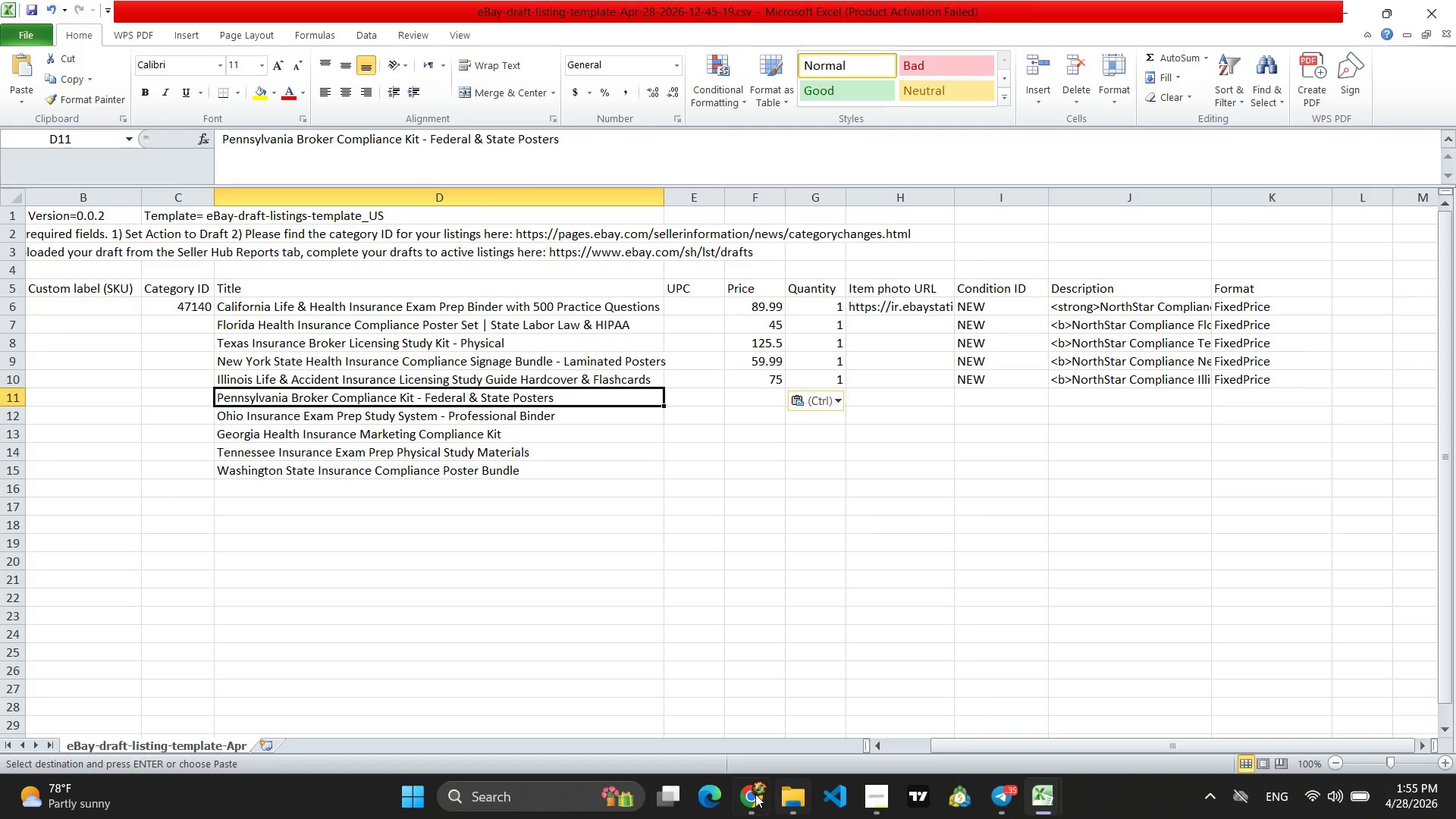 
left_click([745, 794])
 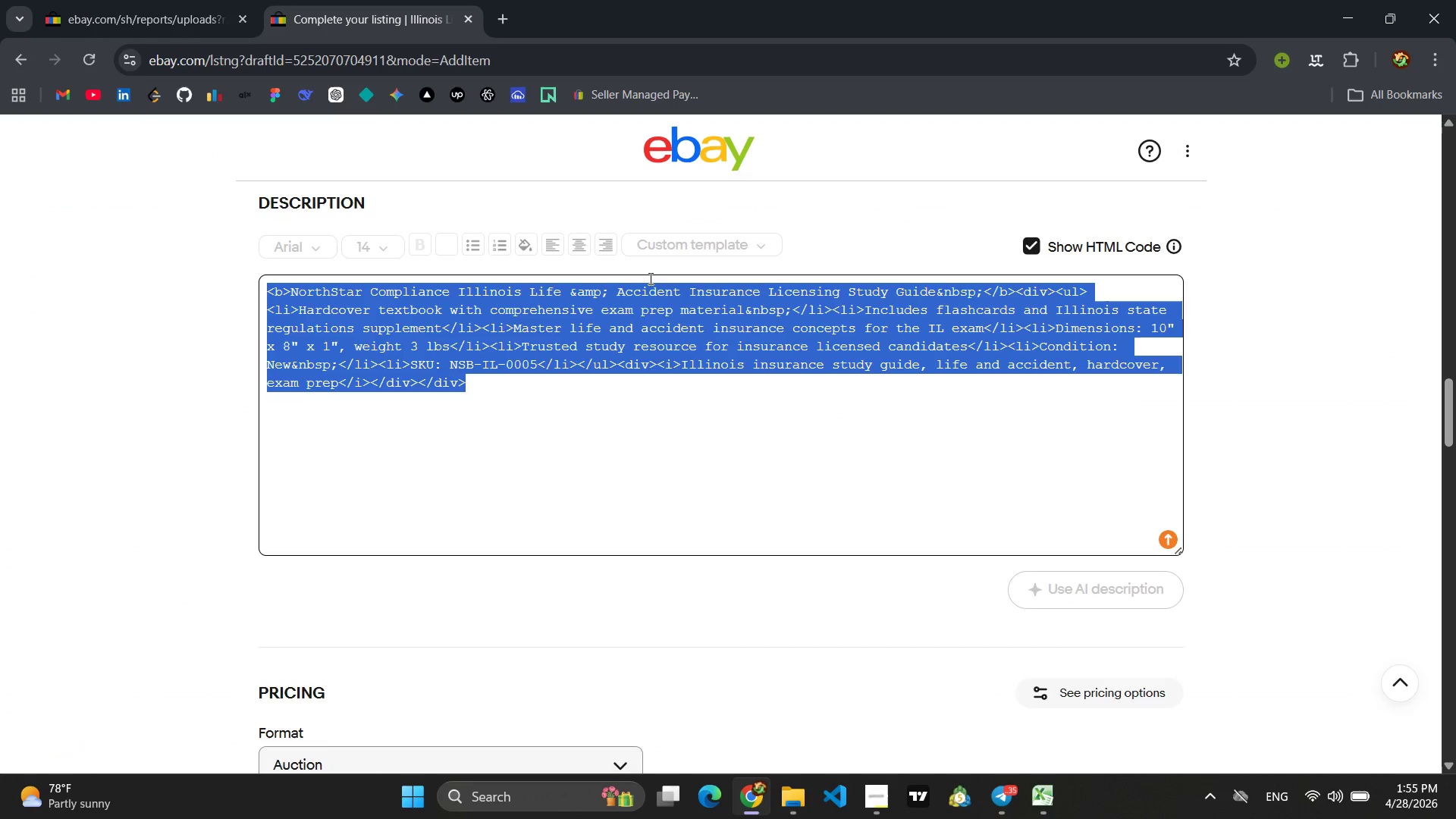 
scroll: coordinate [674, 259], scroll_direction: up, amount: 20.0
 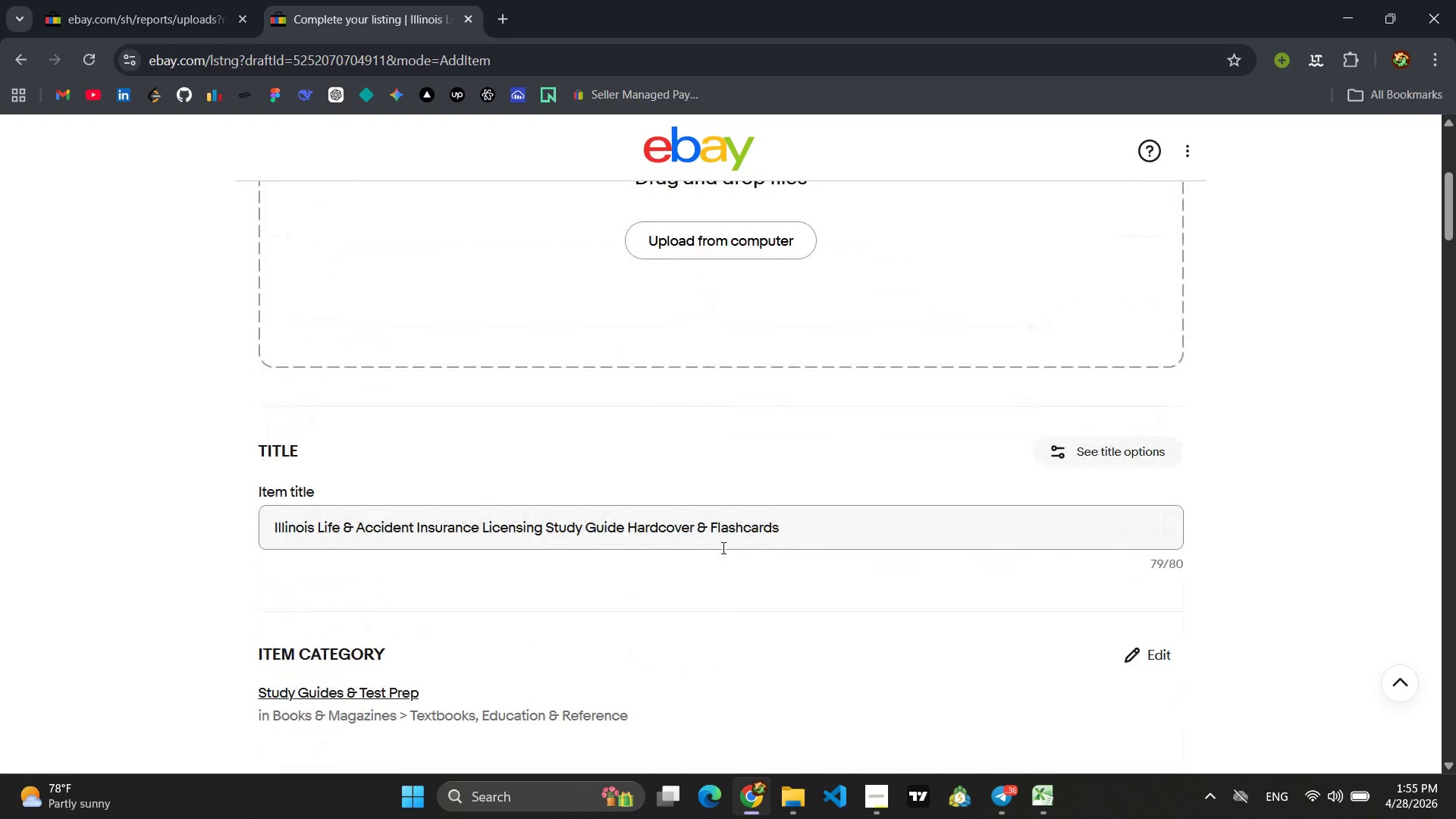 
left_click([703, 532])
 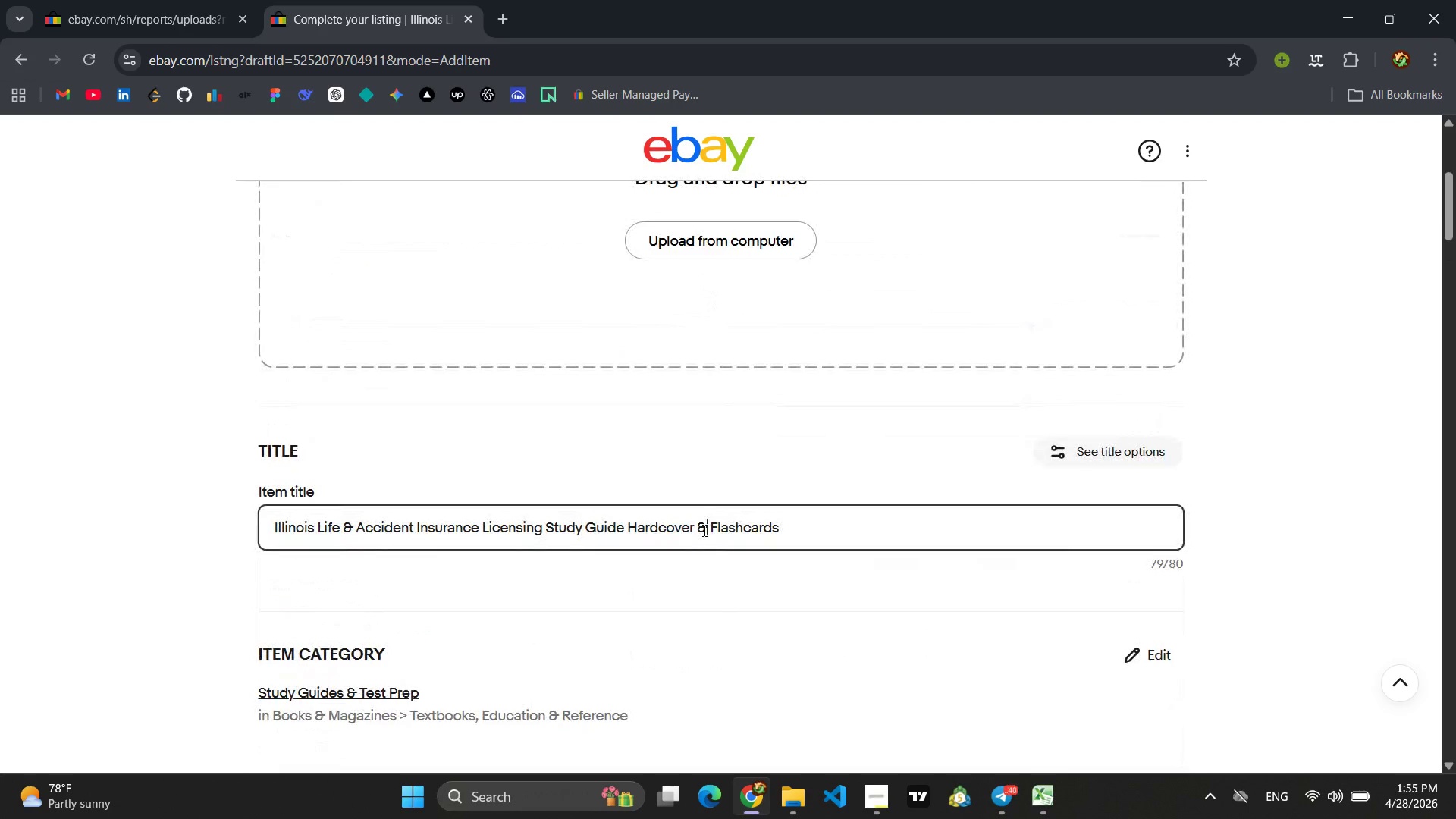 
key(Control+ControlLeft)
 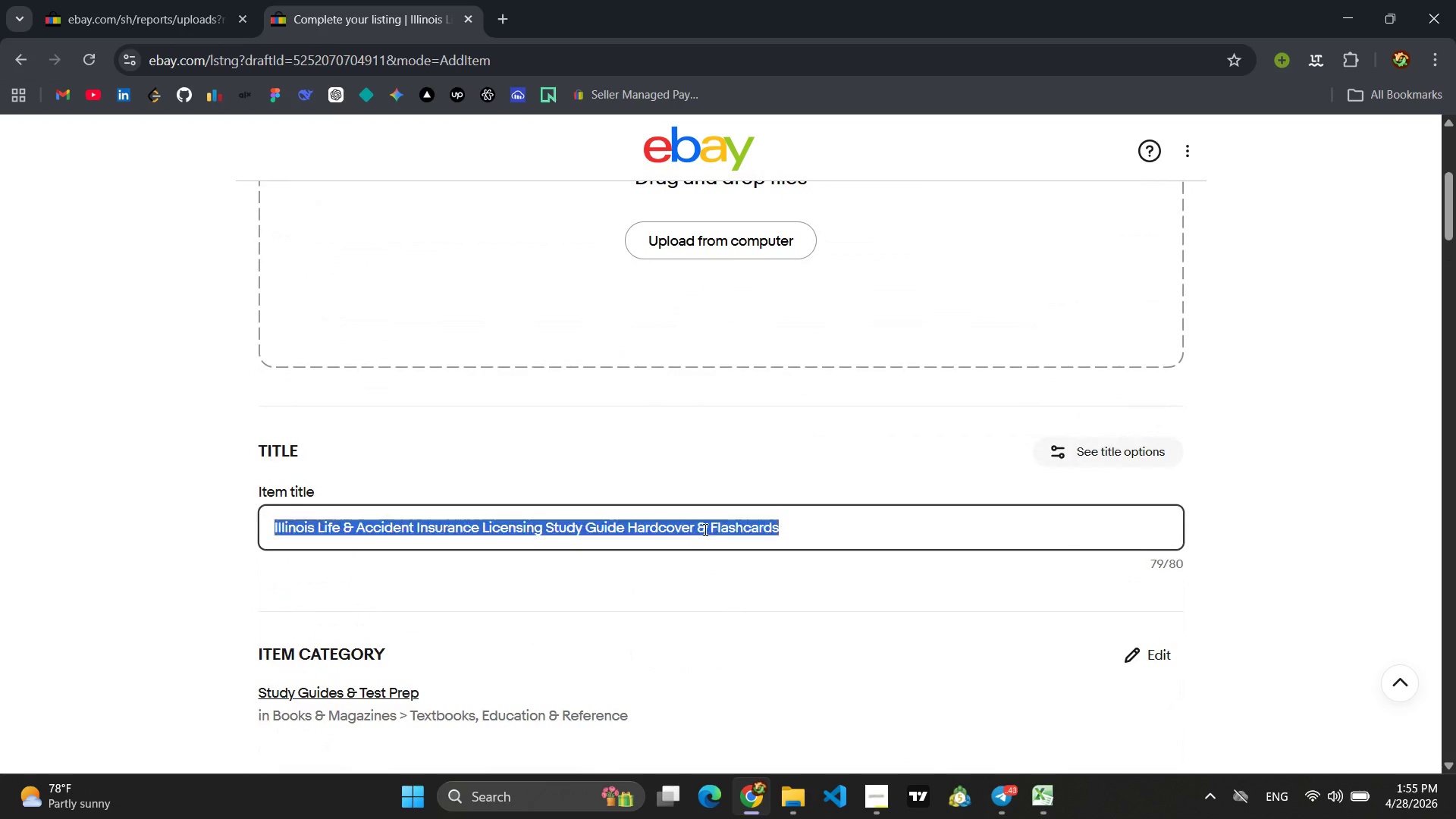 
key(A)
 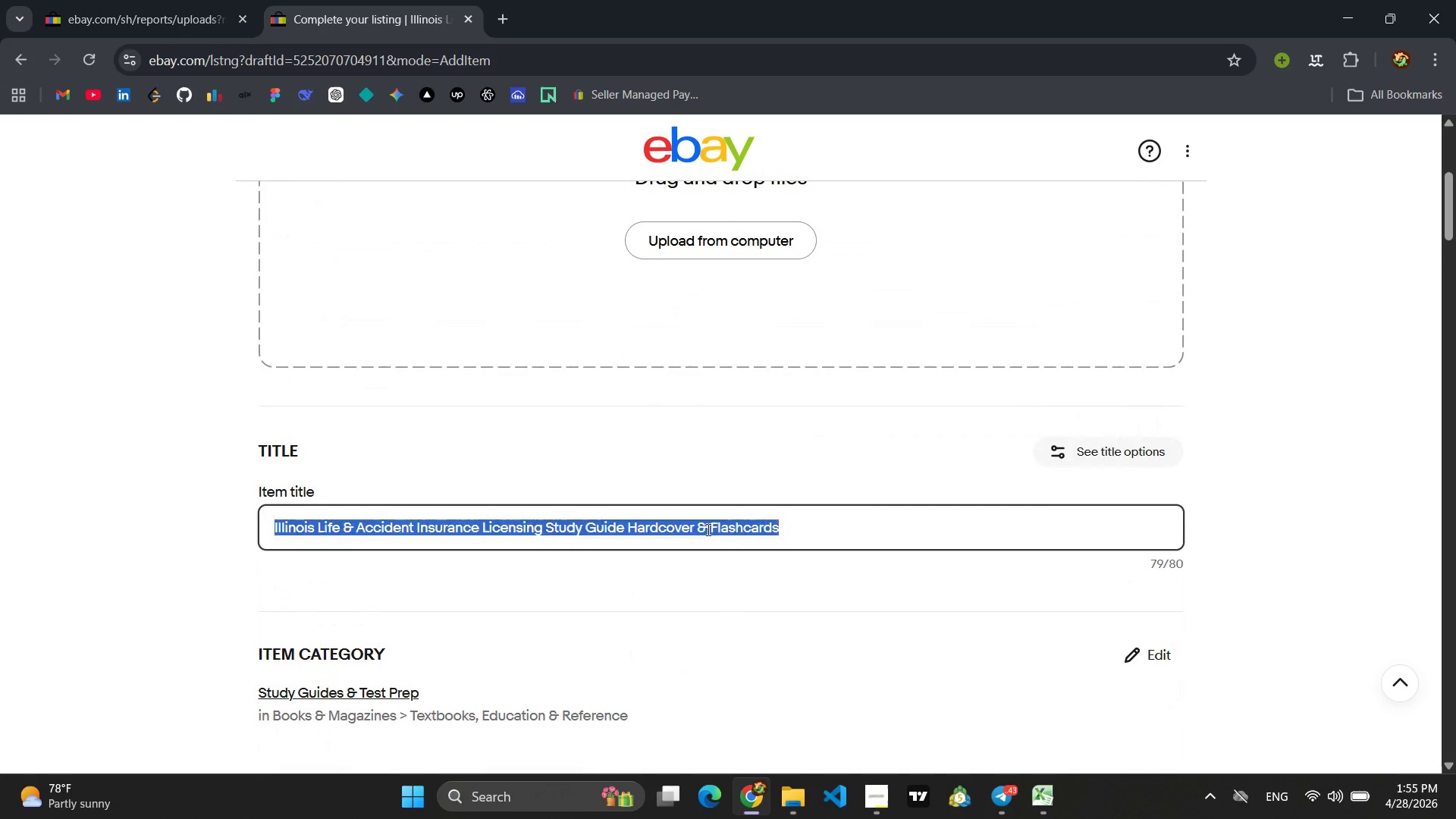 
key(Backspace)
 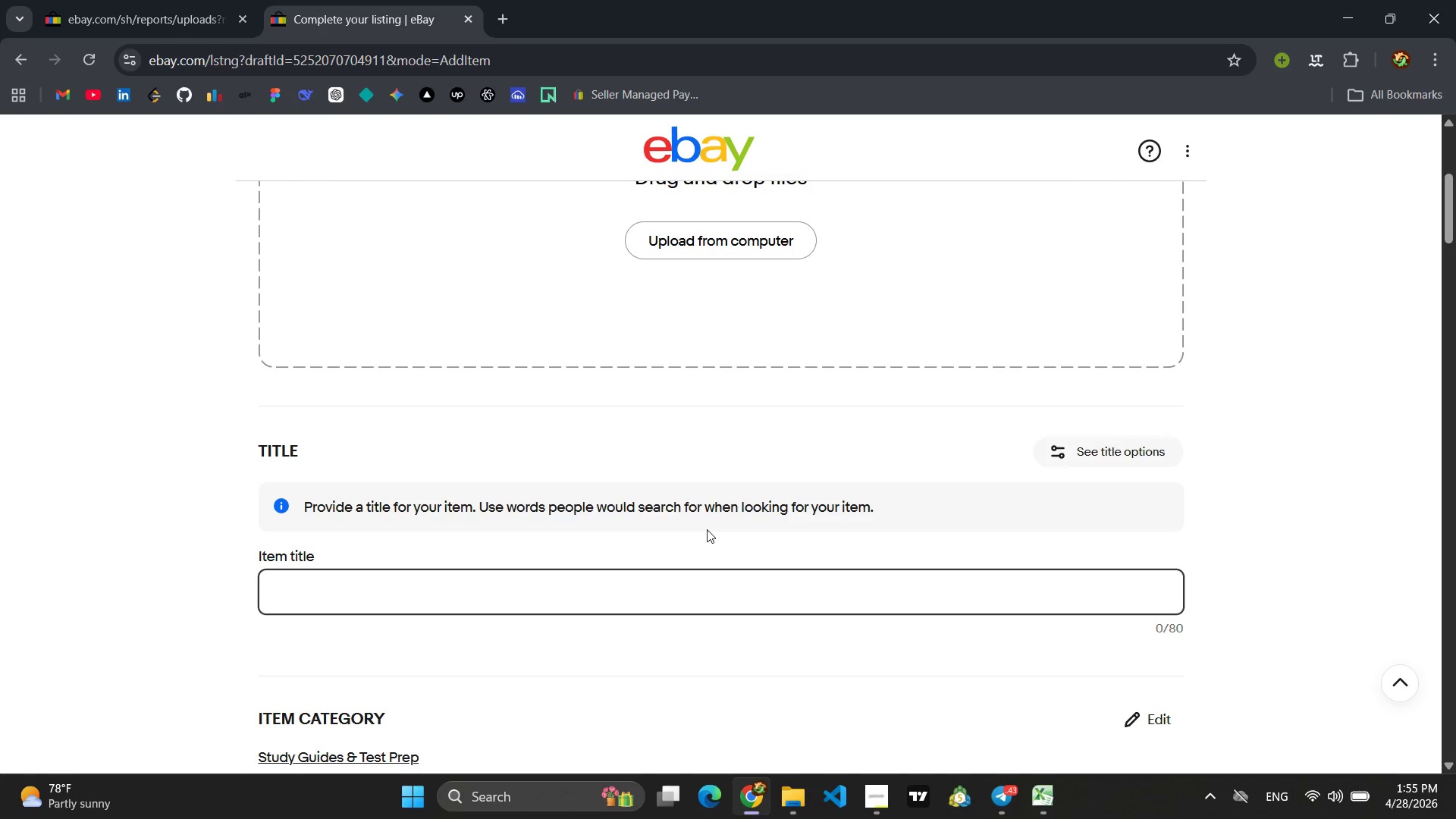 
wait(5.22)
 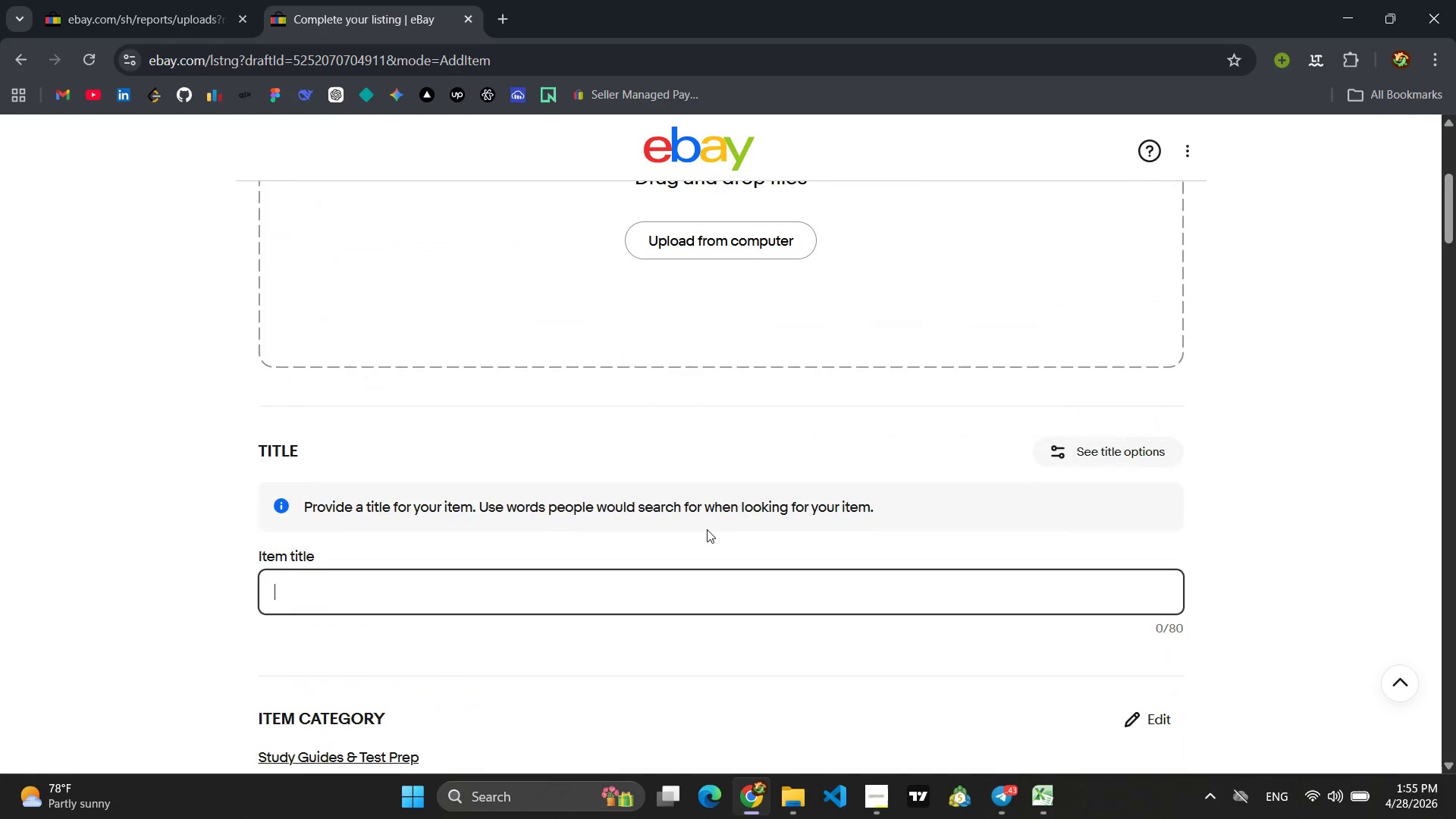 
type(p)
key(Backspace)
type(p)
key(Backspace)
type(Pennsylvania Broker Compliance Kit - Federal & State labo)
key(Backspace)
key(Backspace)
key(Backspace)
key(Backspace)
type(L a)
key(Backspace)
key(Backspace)
type(abor Law Posters )
key(Backspace)
 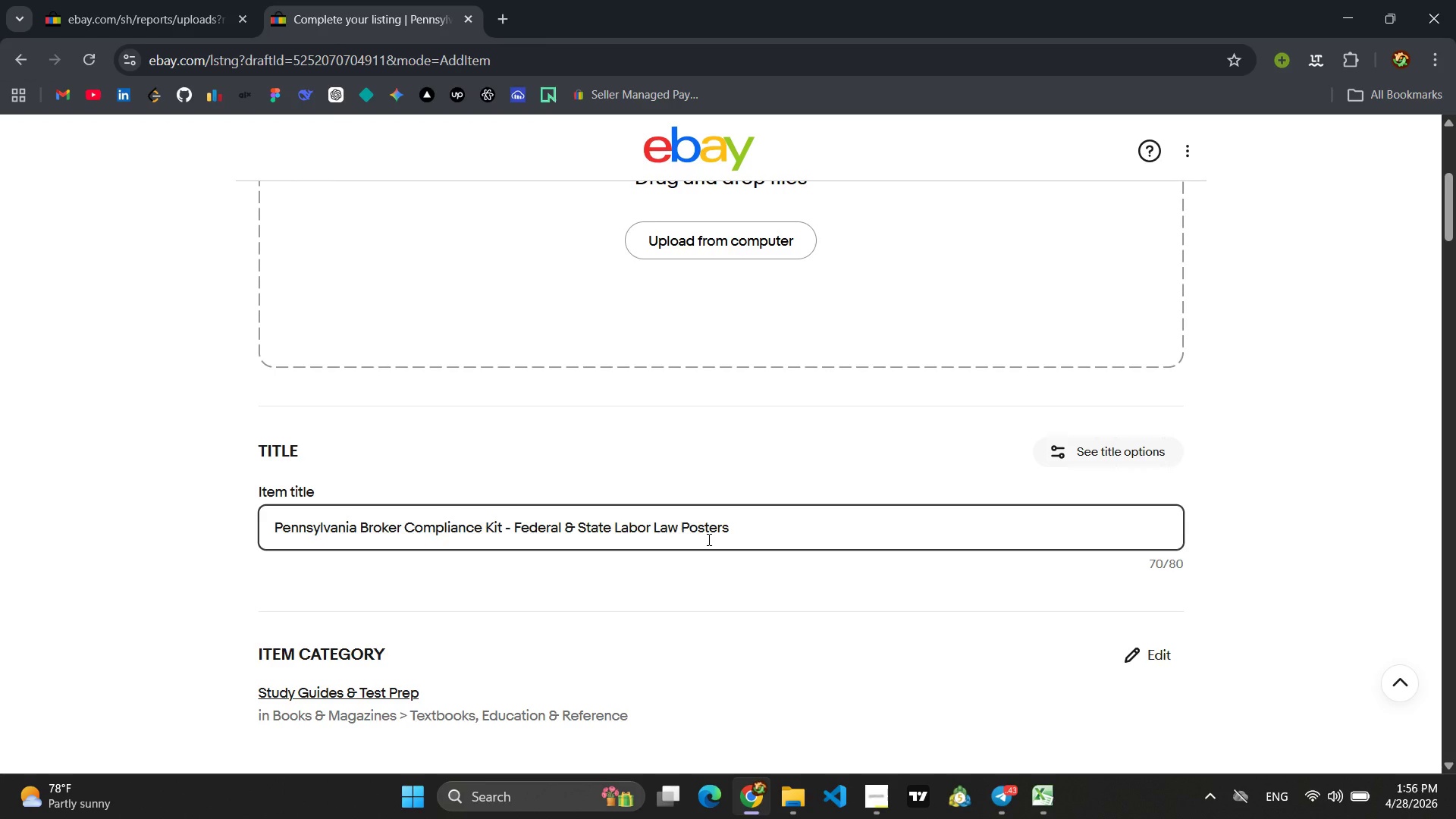 
key(Control+A)
 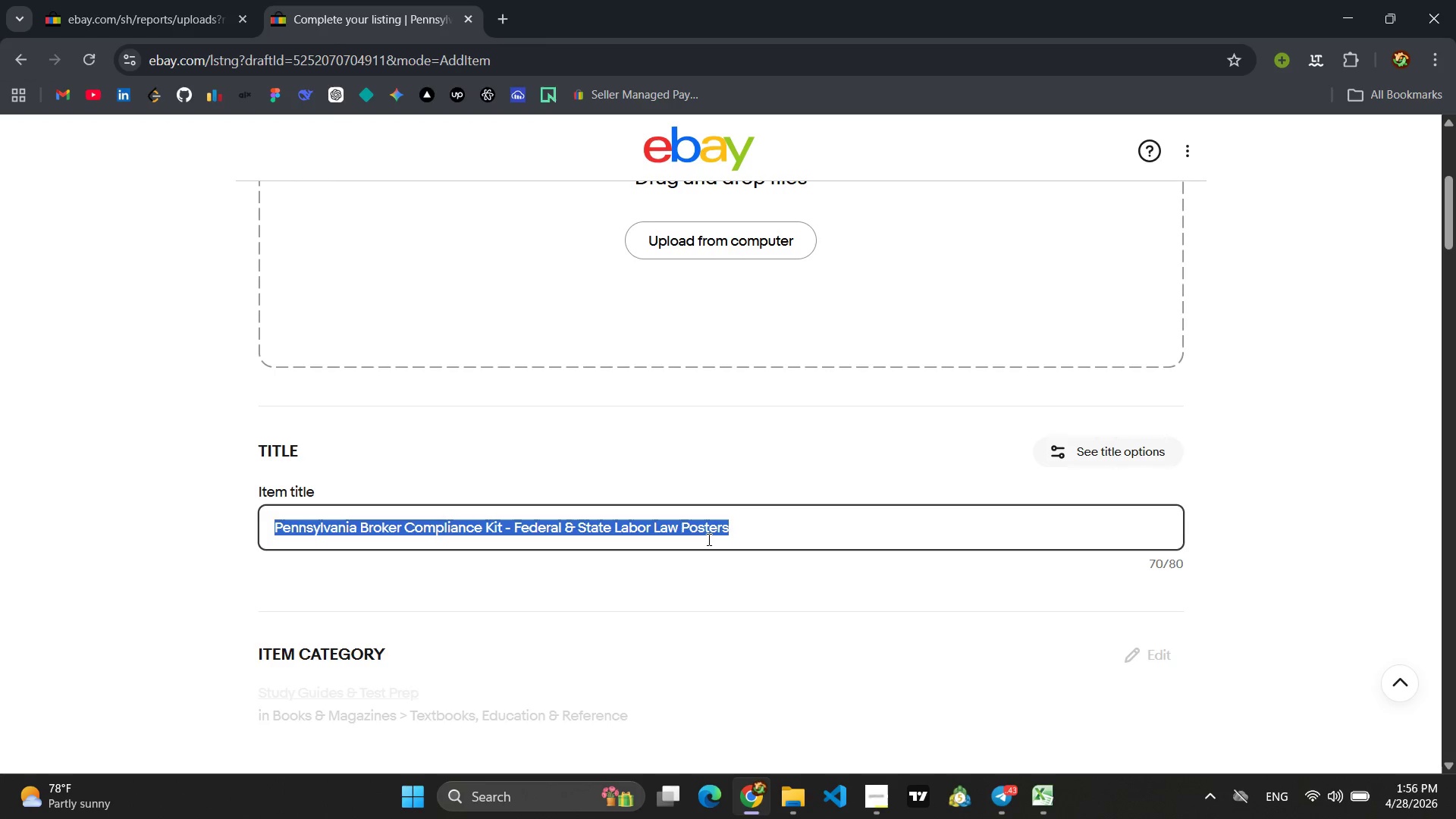 
key(Control+C)
 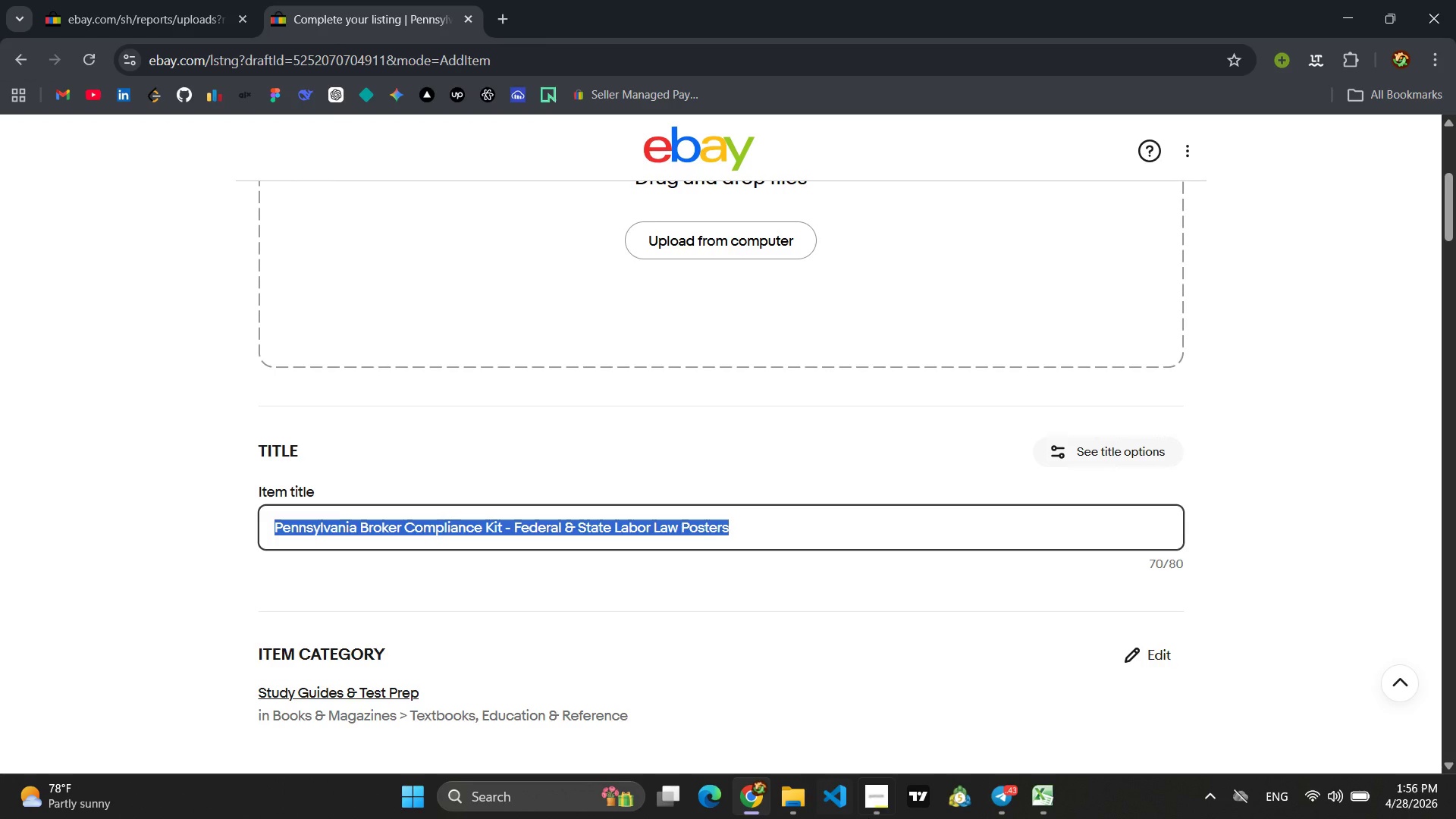 
mouse_move([1061, 788])
 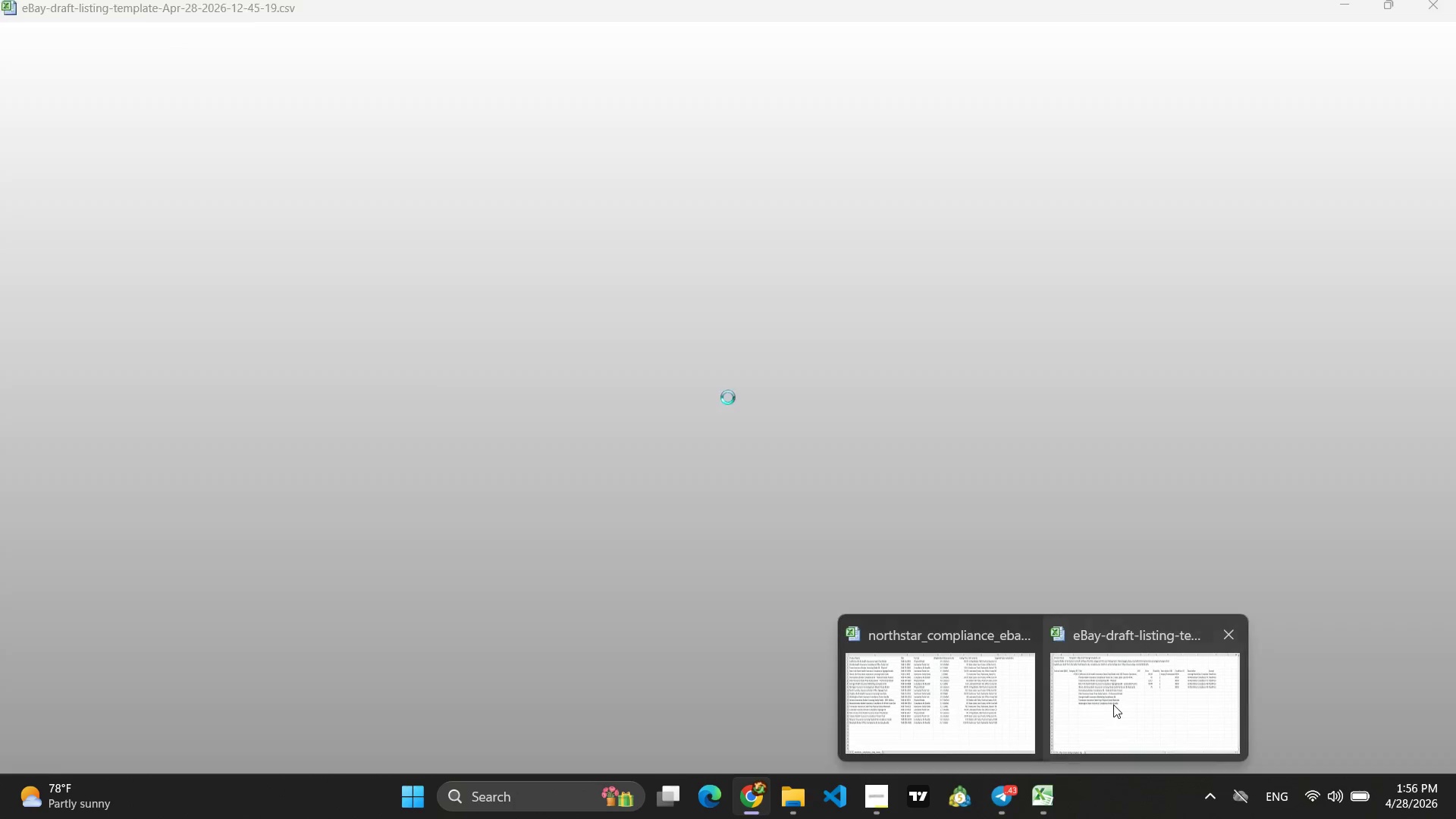 
left_click([1113, 704])
 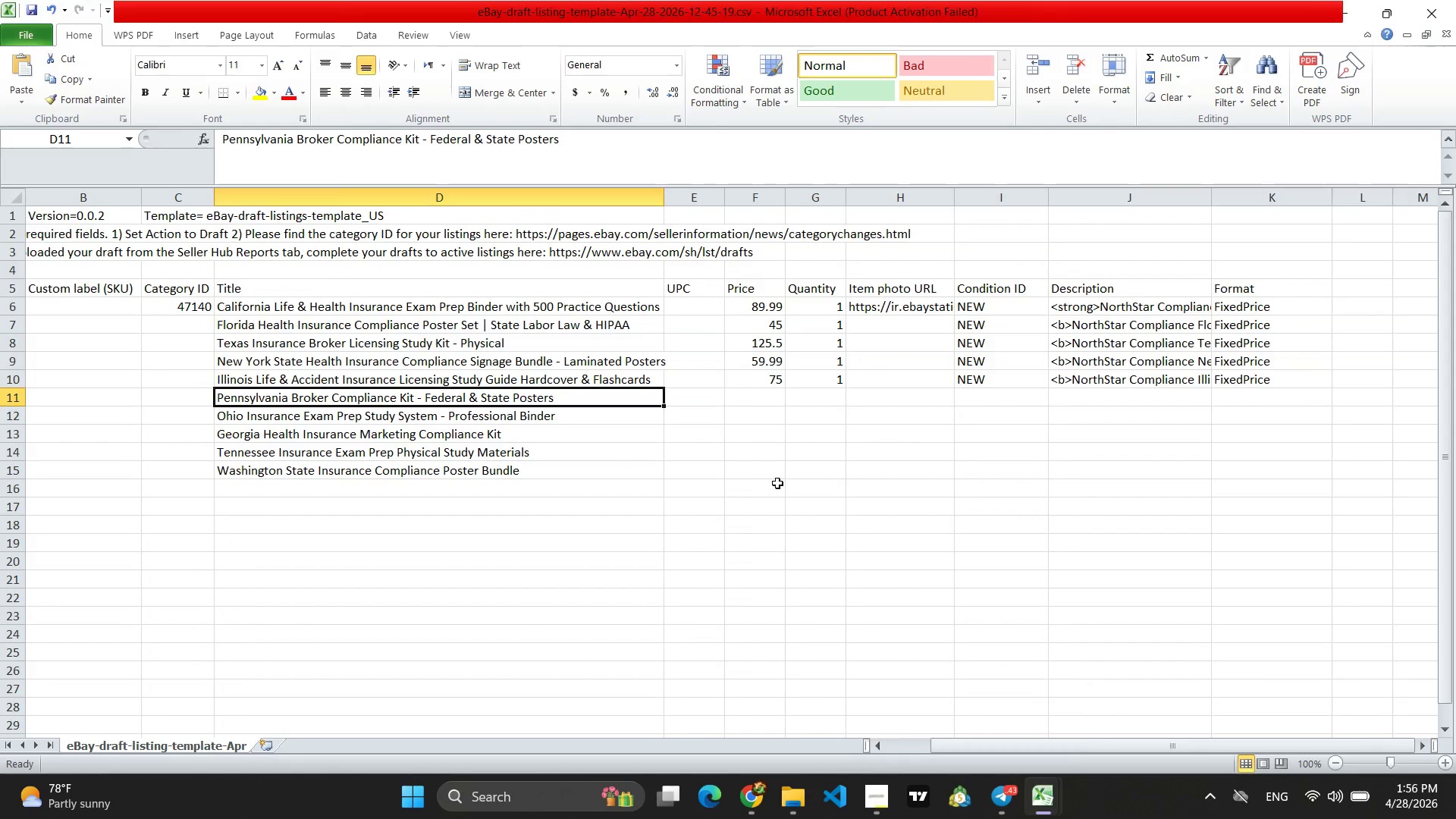 
key(Control+V)
 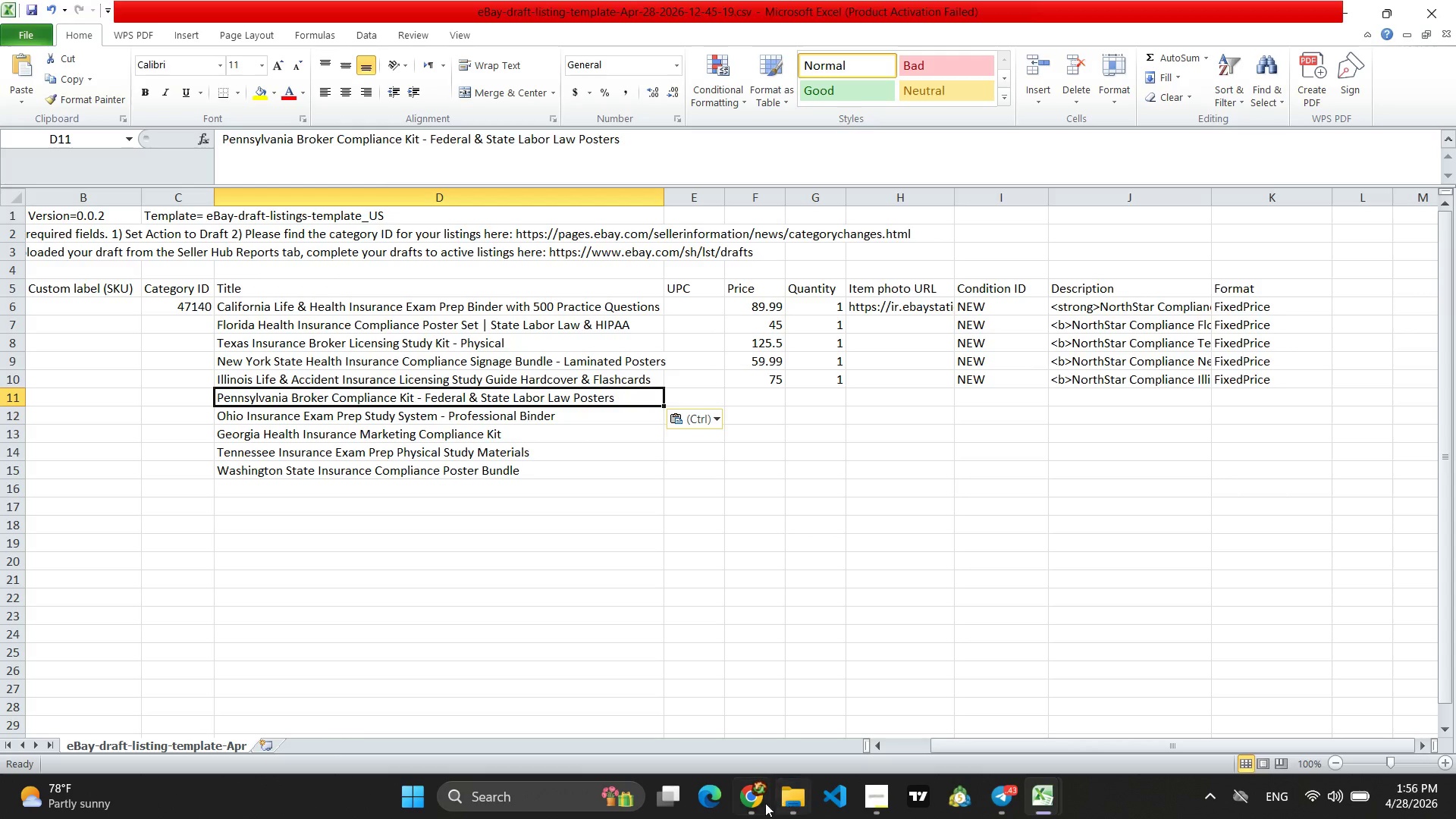 
left_click([762, 803])
 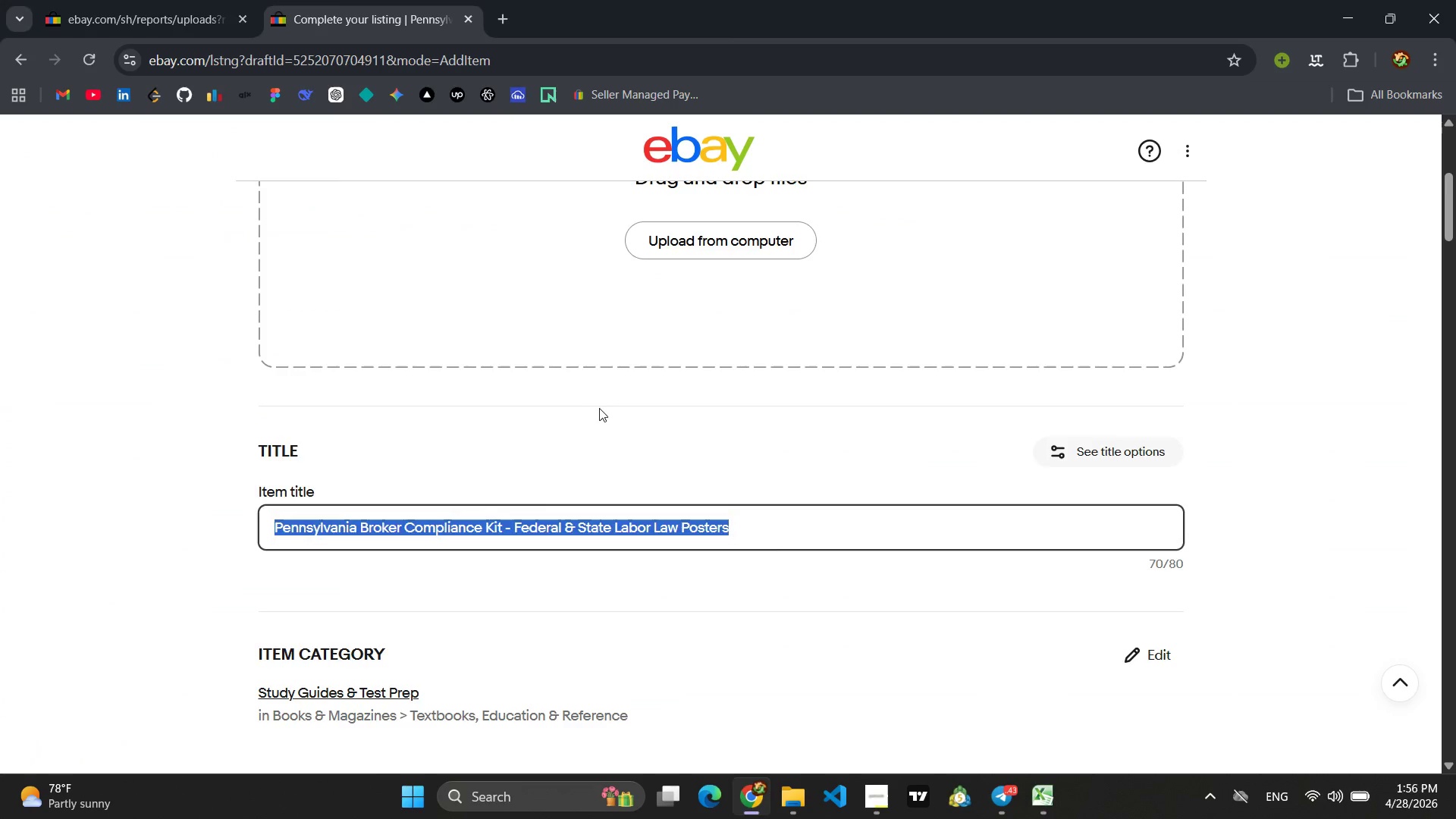 
scroll: coordinate [601, 406], scroll_direction: down, amount: 2.0
 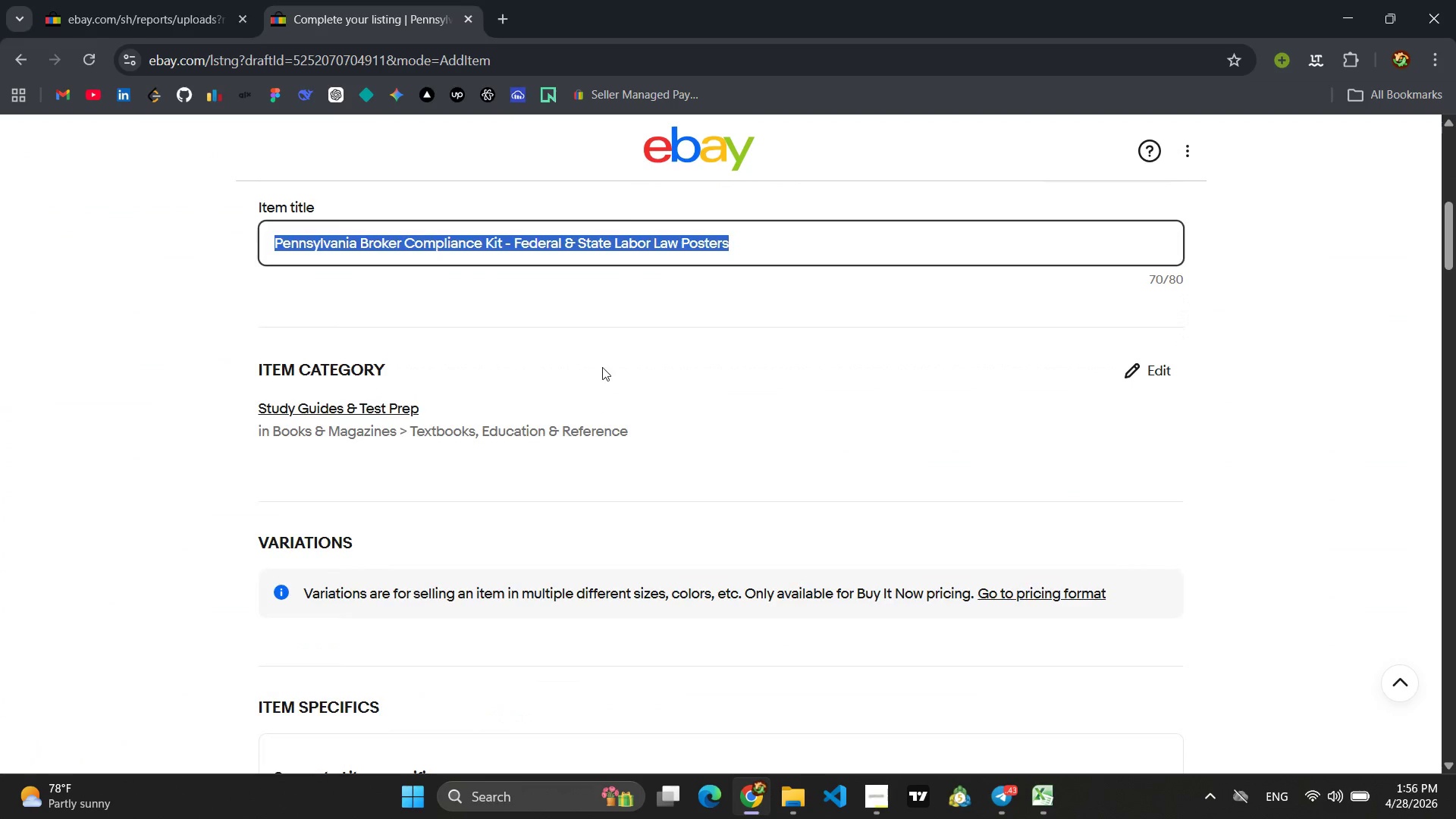 
left_click([602, 364])
 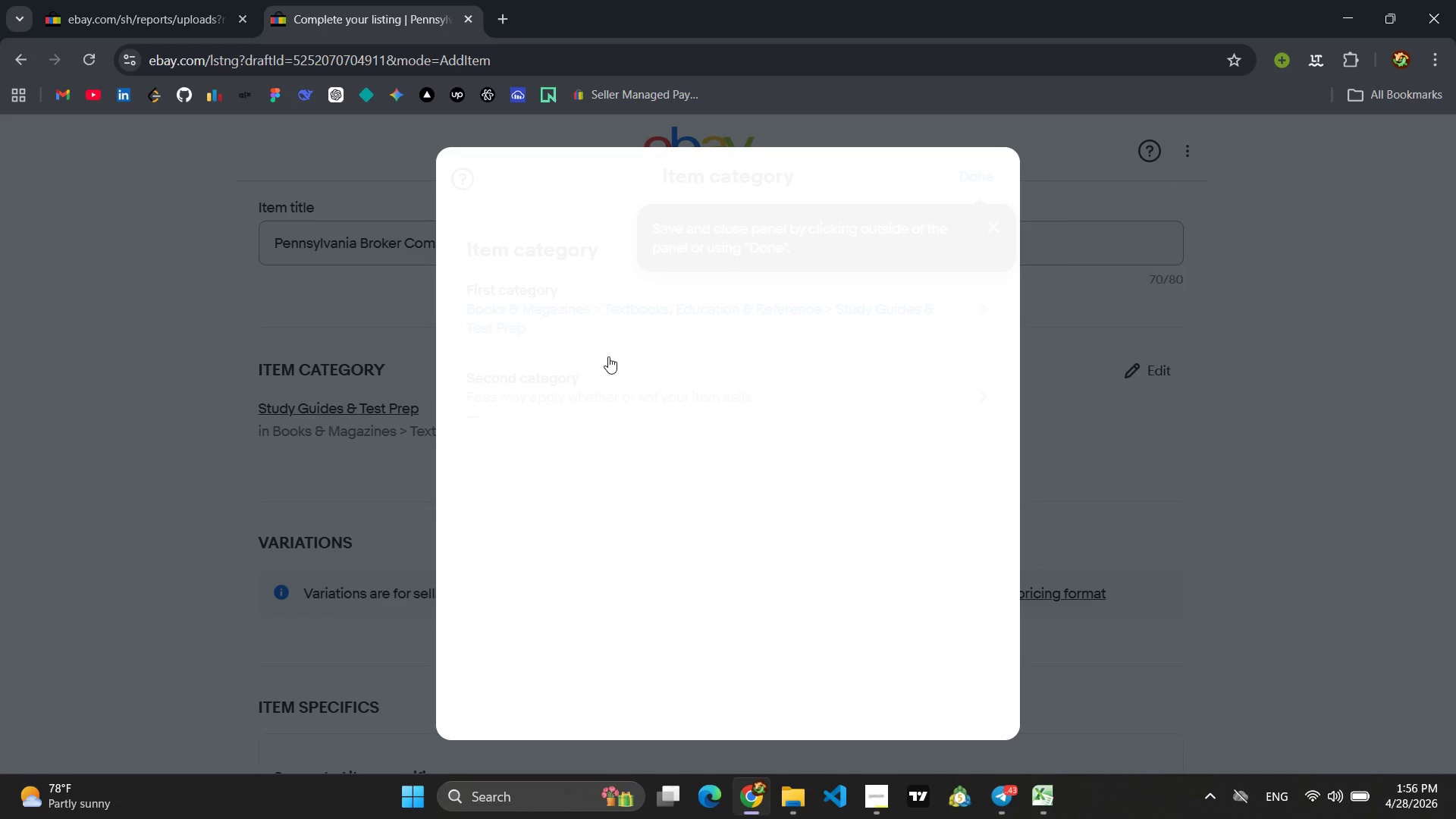 
scroll: coordinate [608, 356], scroll_direction: down, amount: 3.0
 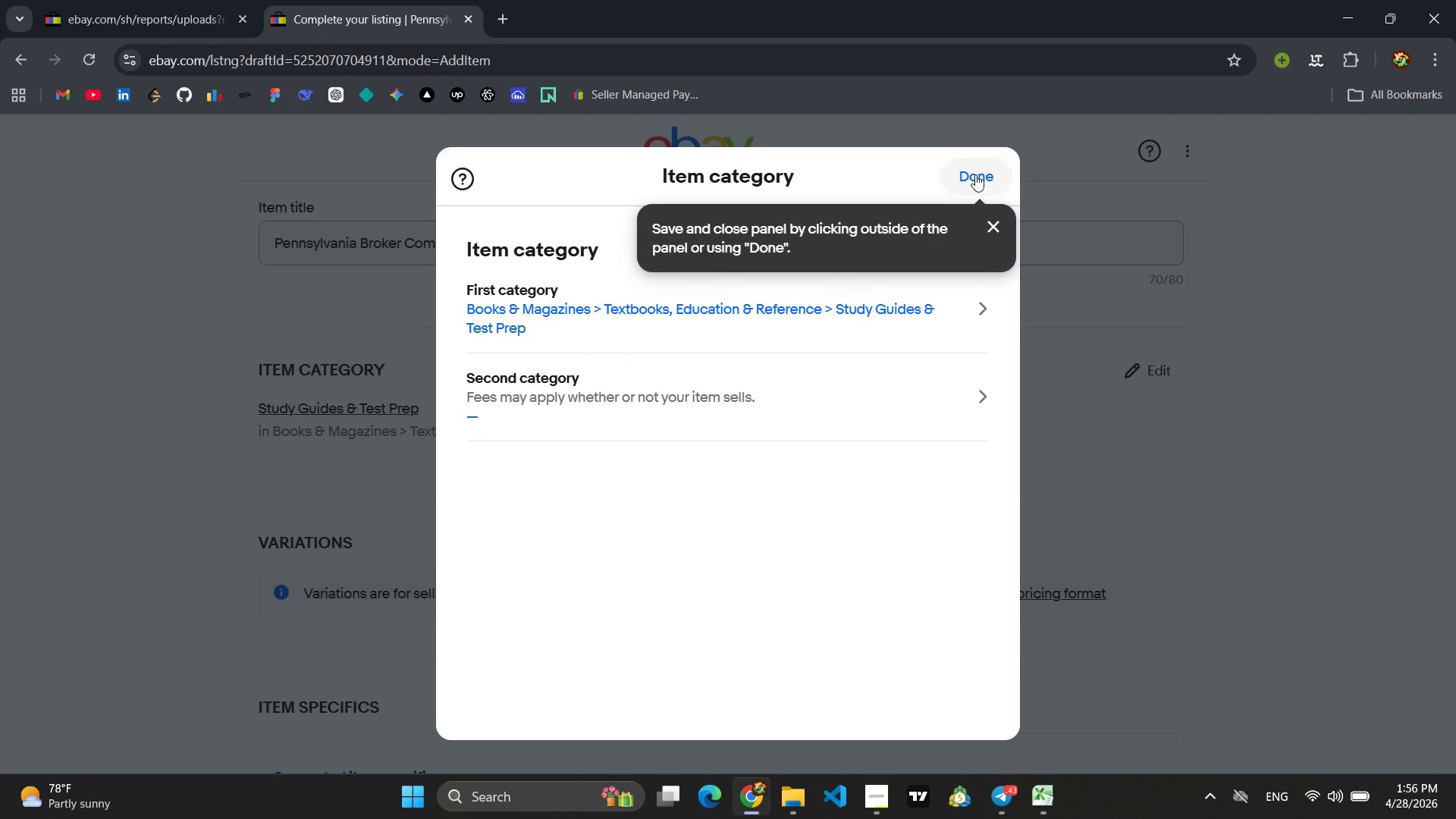 
left_click([975, 174])
 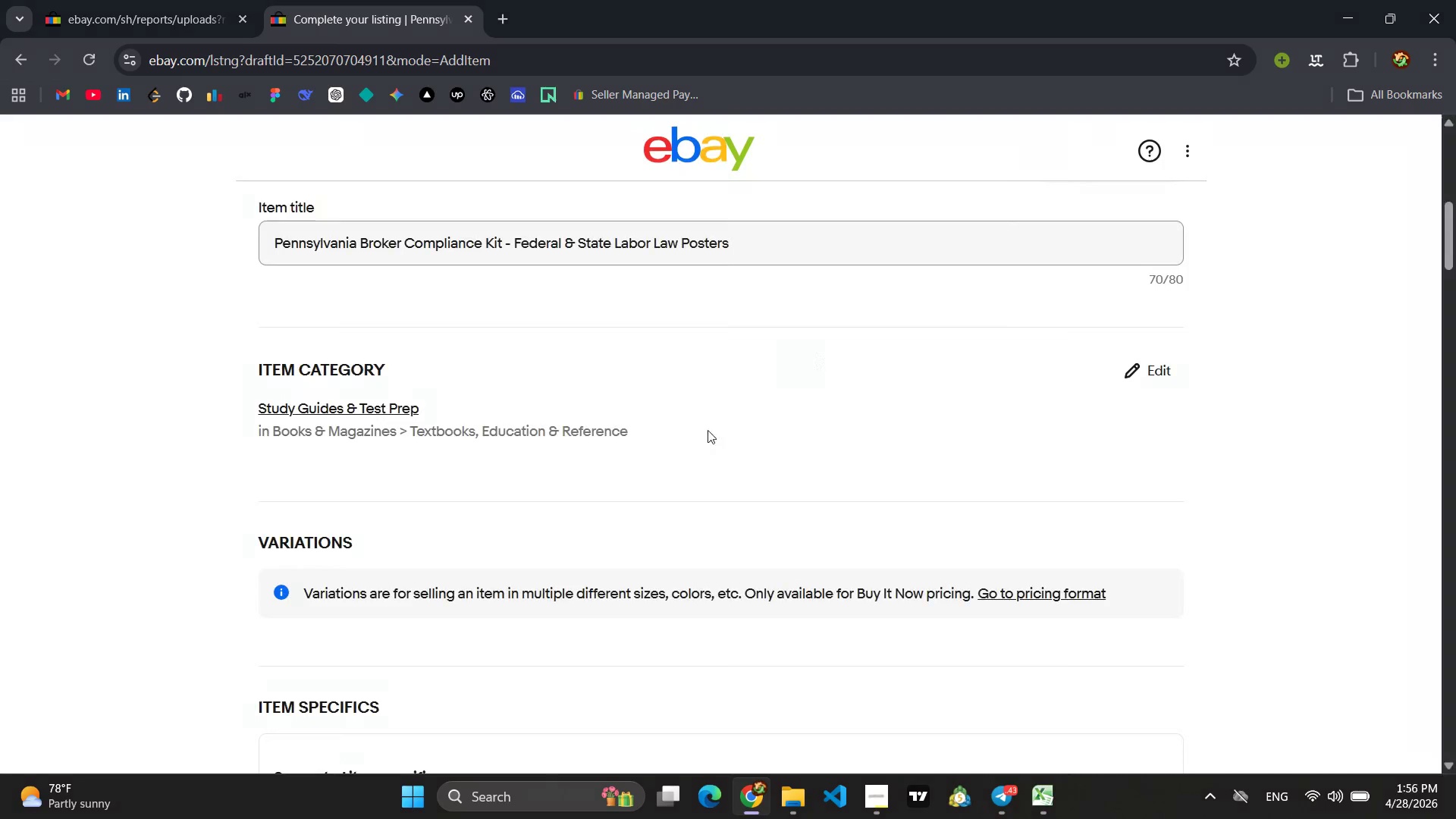 
scroll: coordinate [709, 423], scroll_direction: down, amount: 18.0
 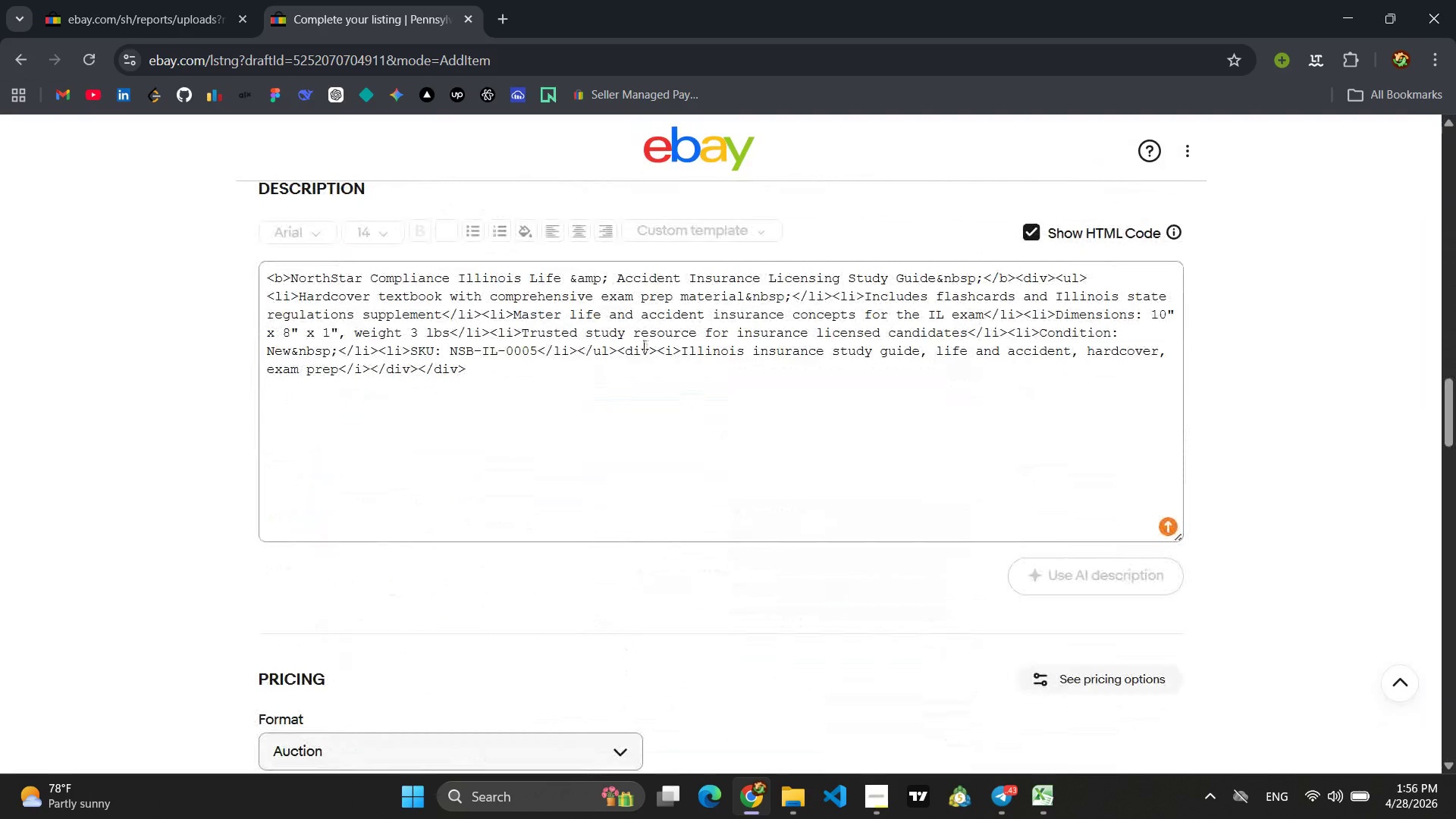 
left_click([642, 346])
 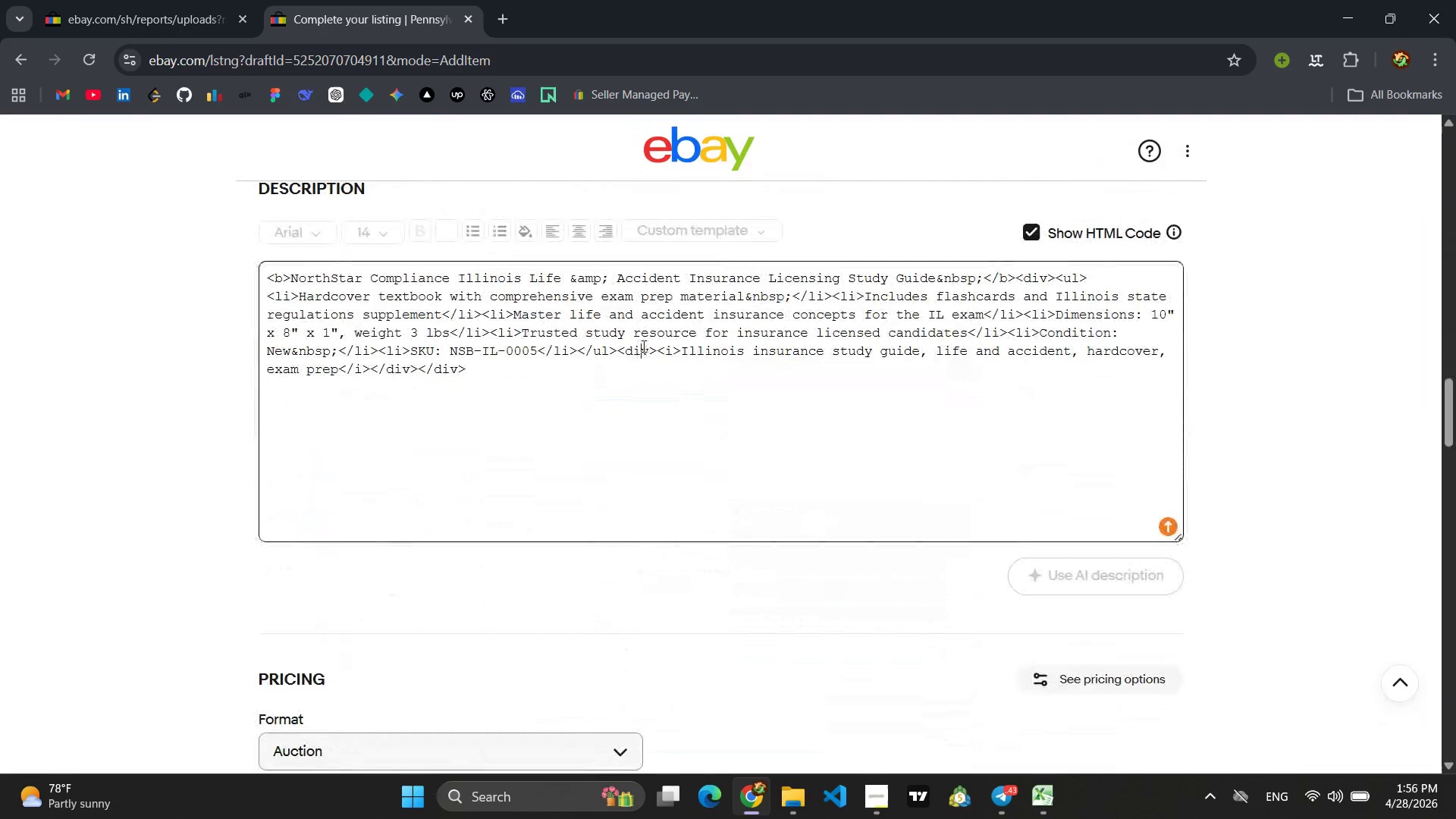 
key(Control+ControlLeft)
 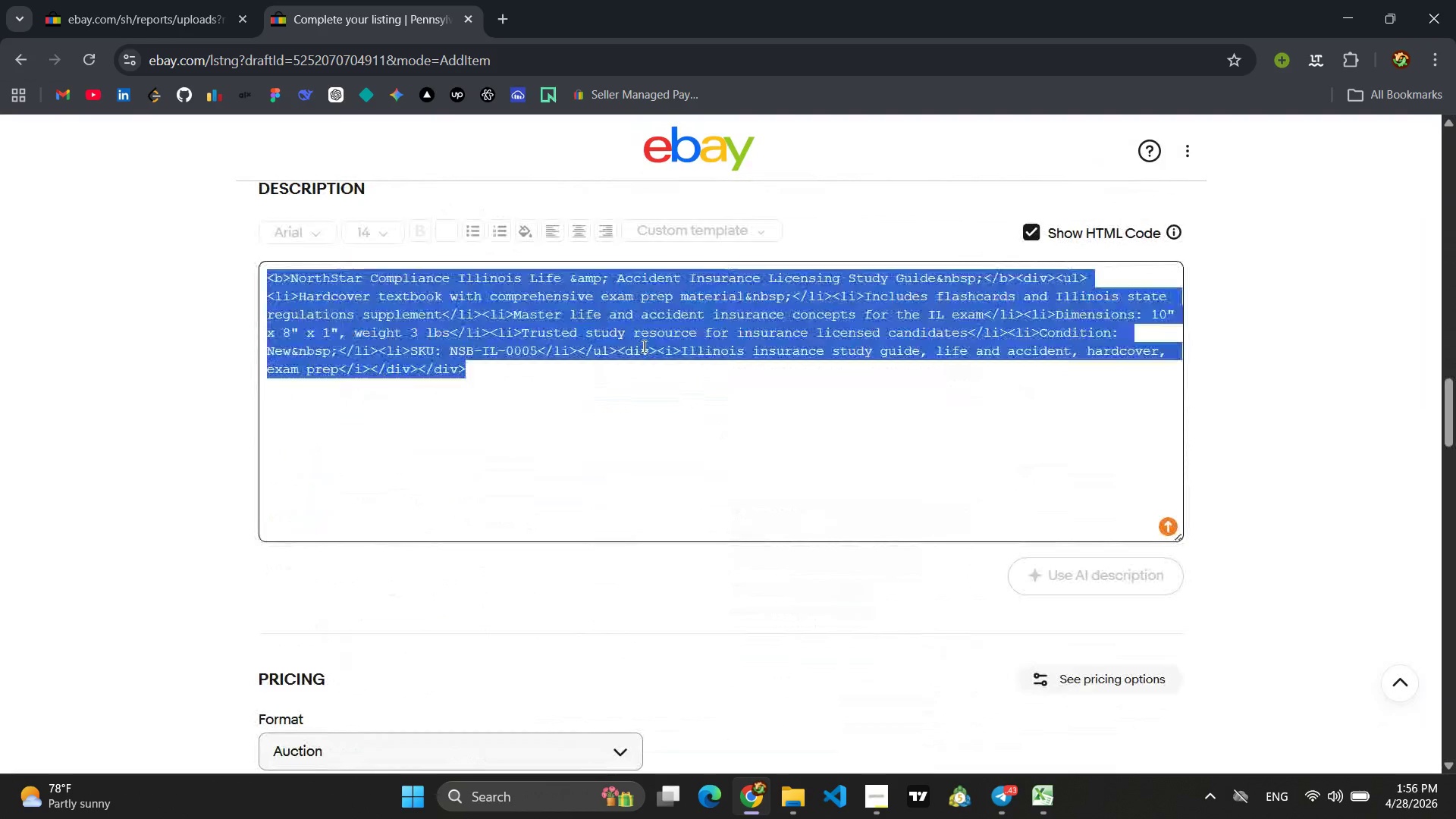 
key(Control+A)
 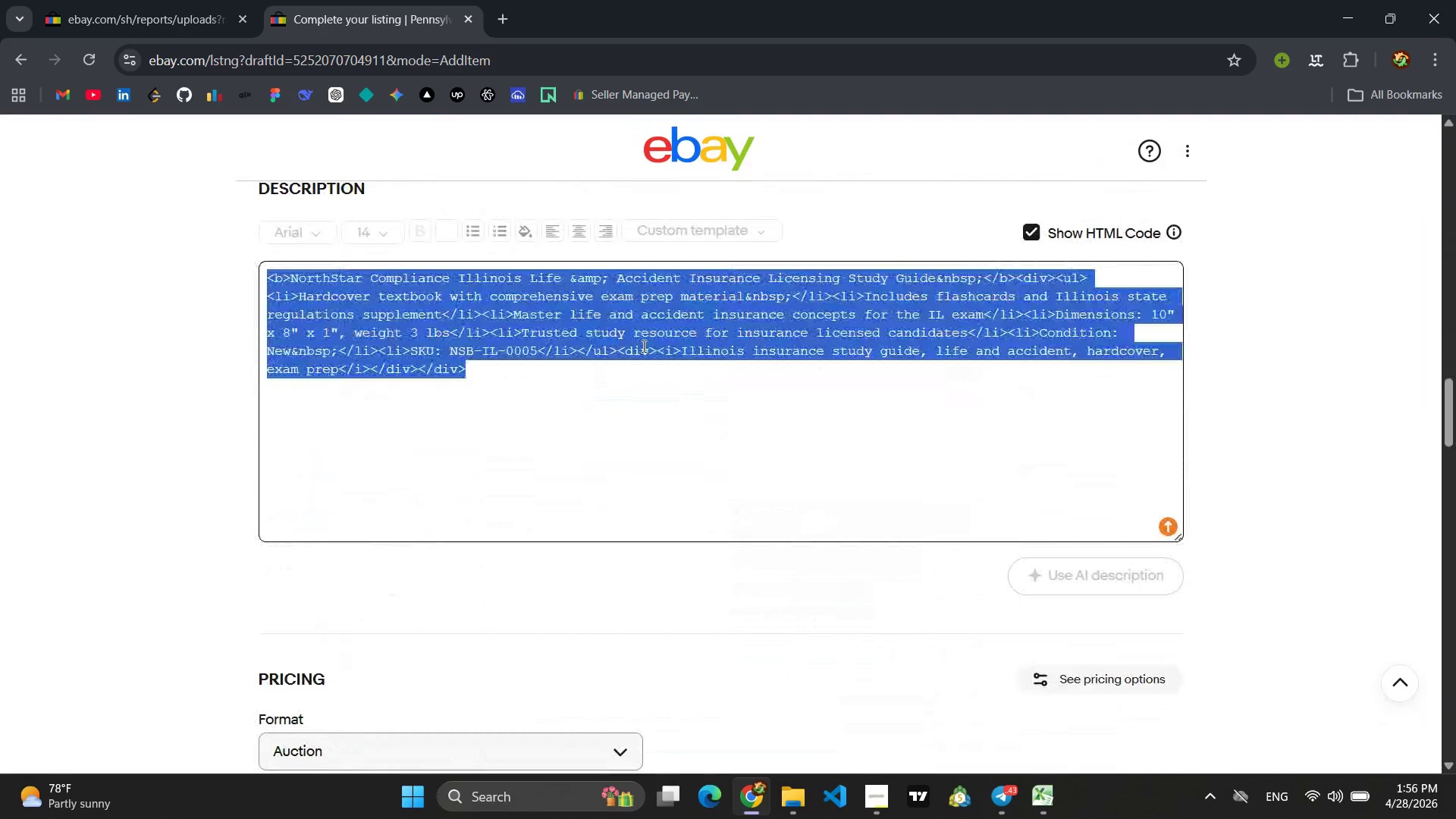 
key(Backspace)
 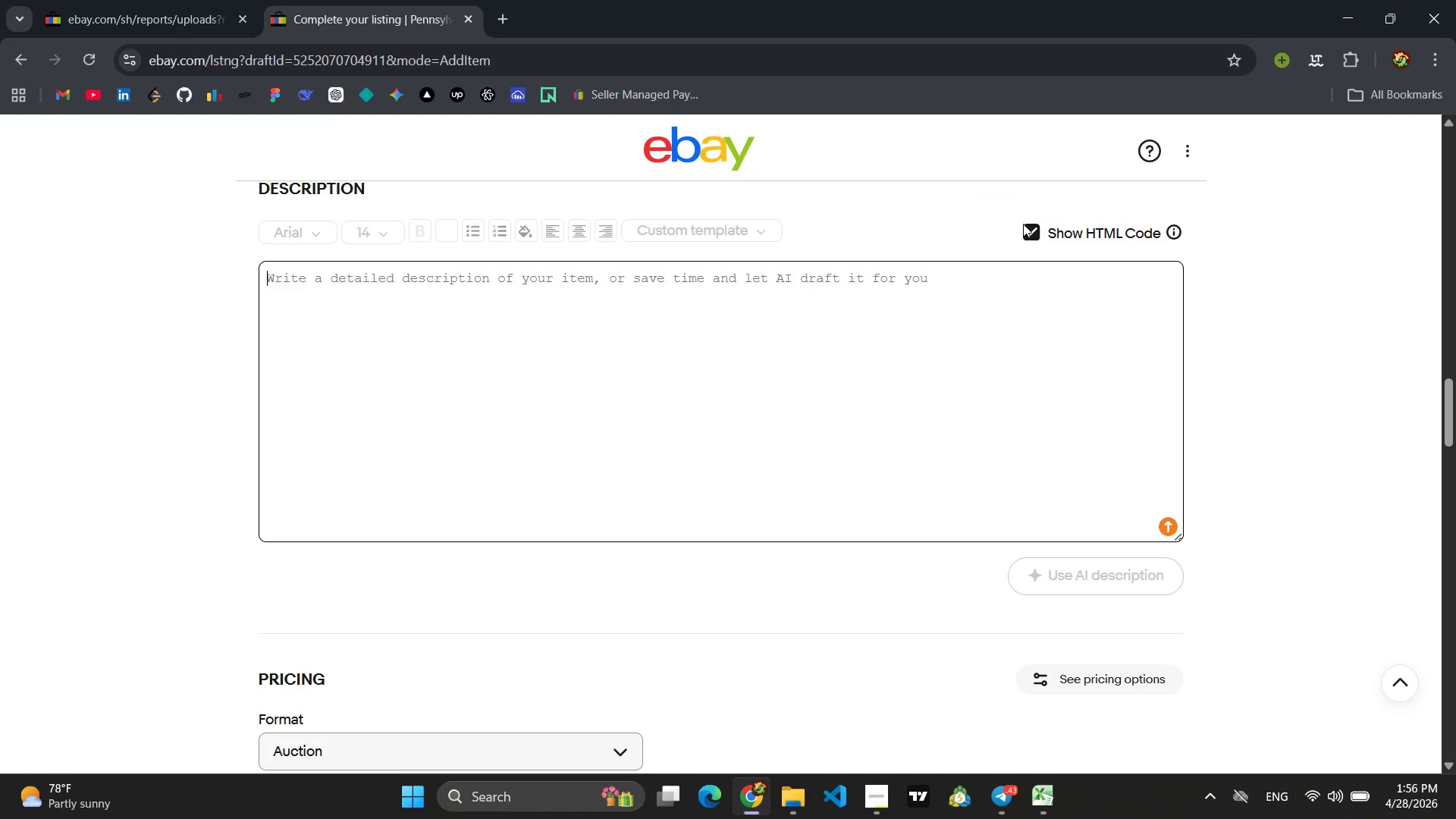 
left_click([1023, 225])
 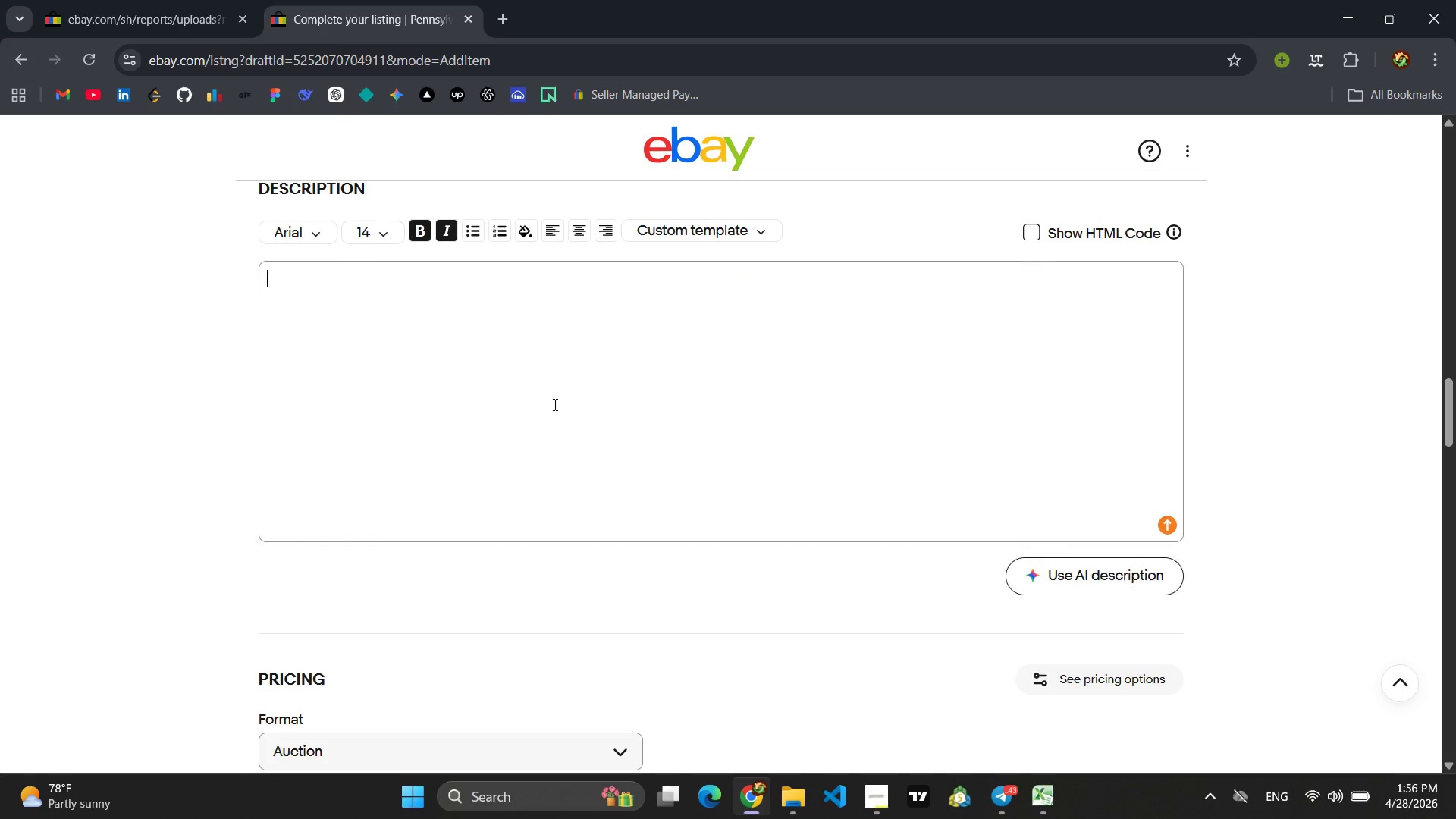 
left_click([491, 382])
 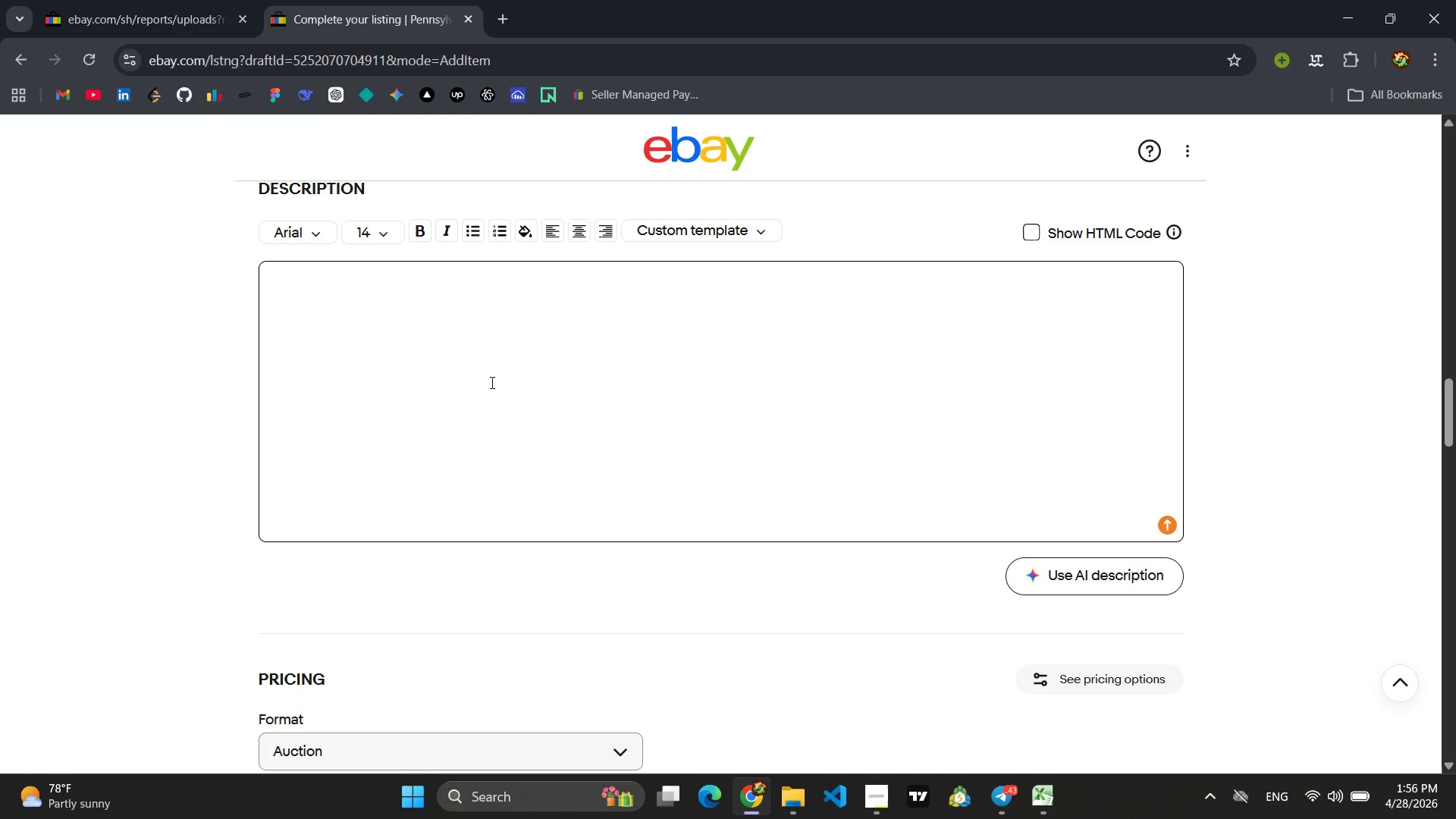 
type(Not)
key(Backspace)
type(rthStar Compliance Pennsyli)
key(Backspace)
type(vania Broker Compliance Kit Bundle)
 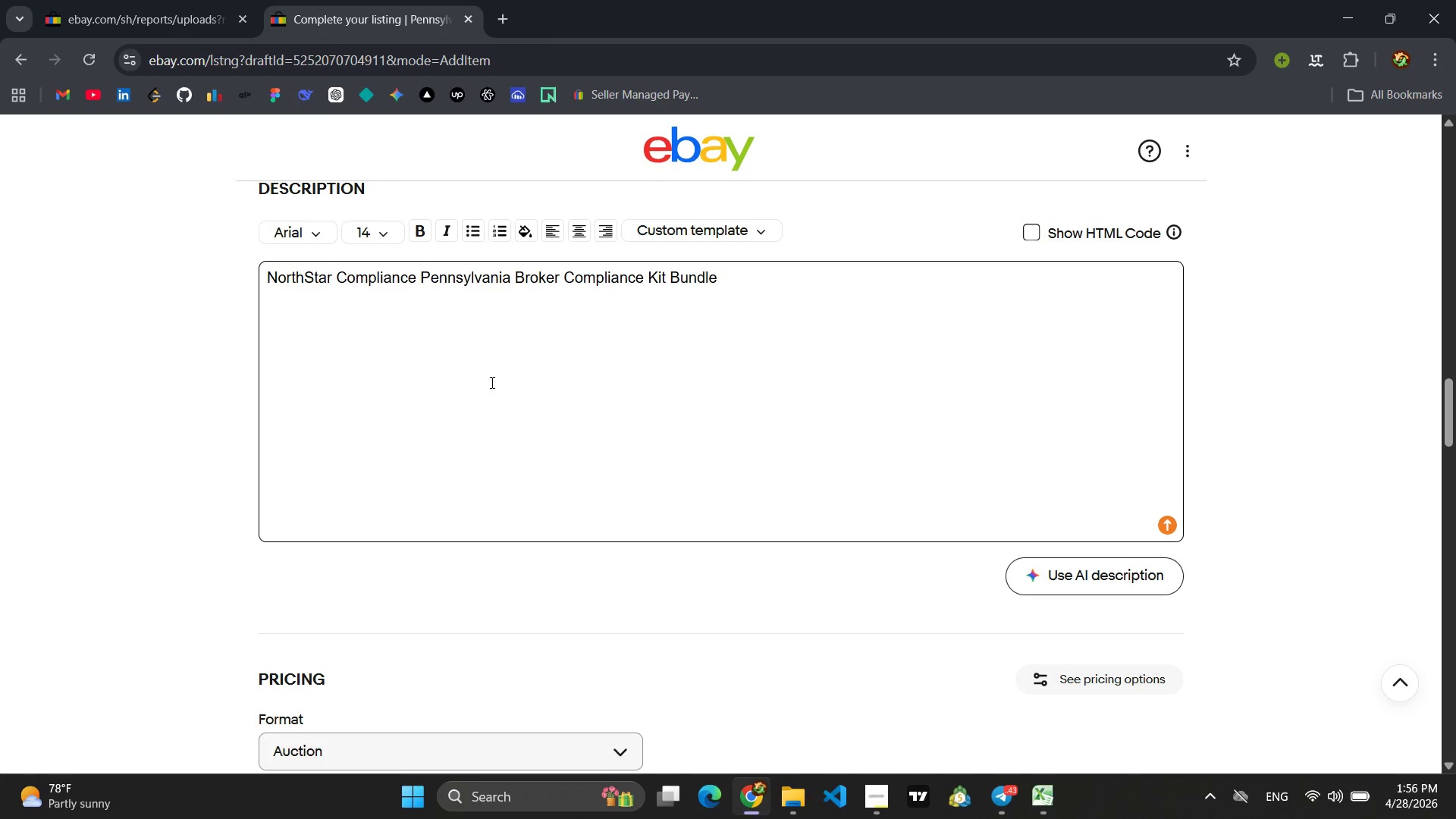 
key(Enter)
 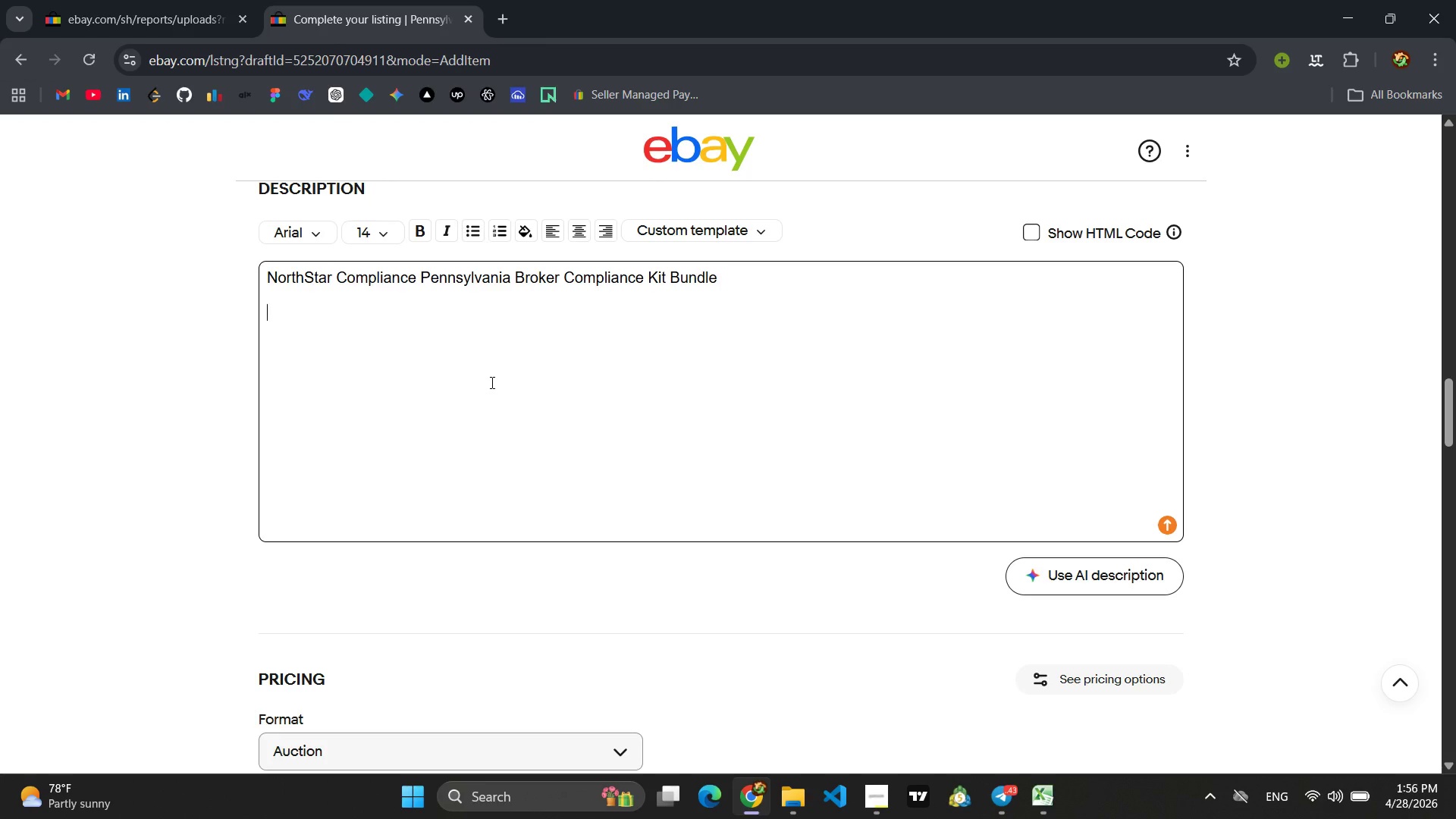 
key(Enter)
 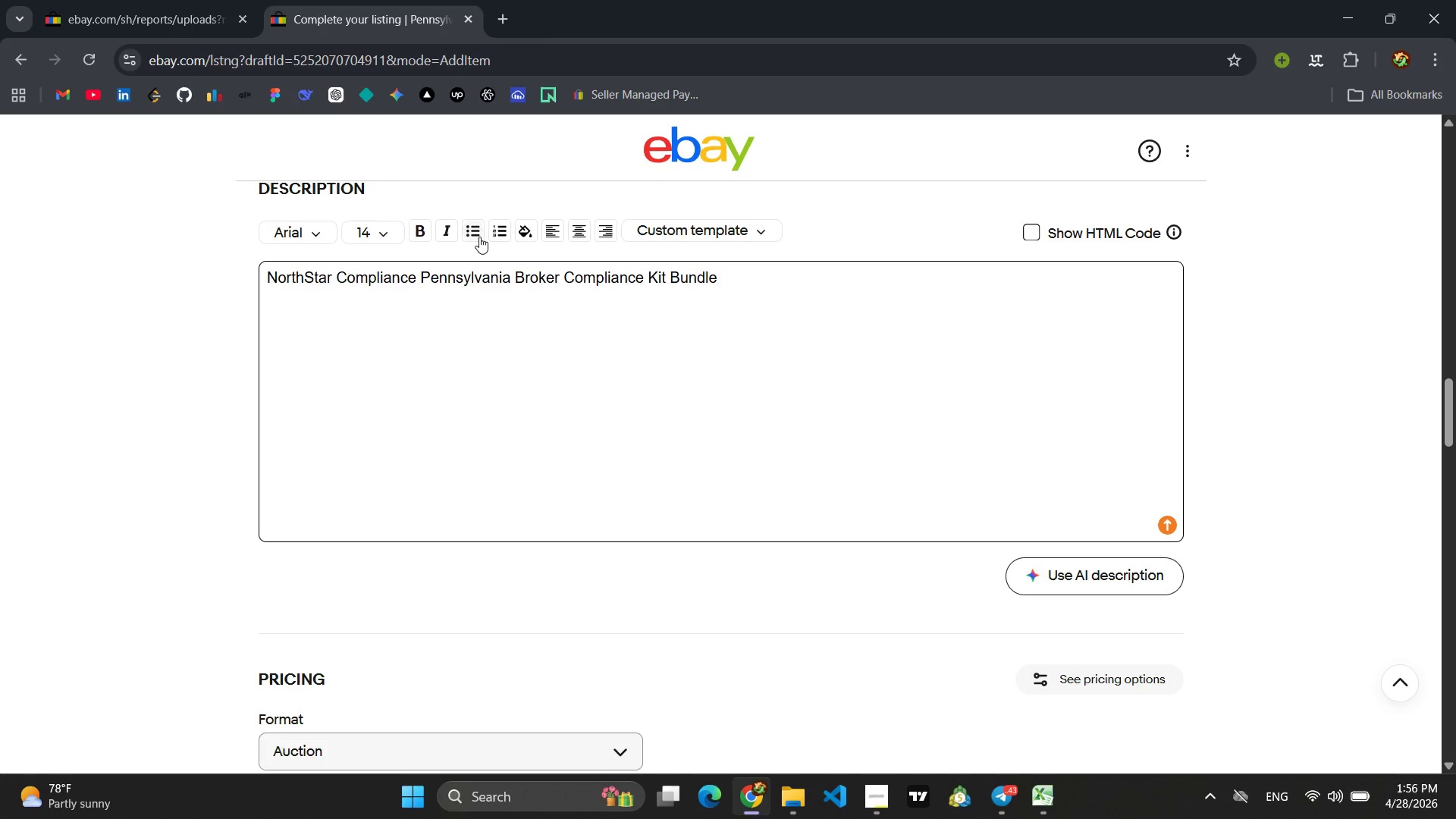 
left_click([479, 236])
 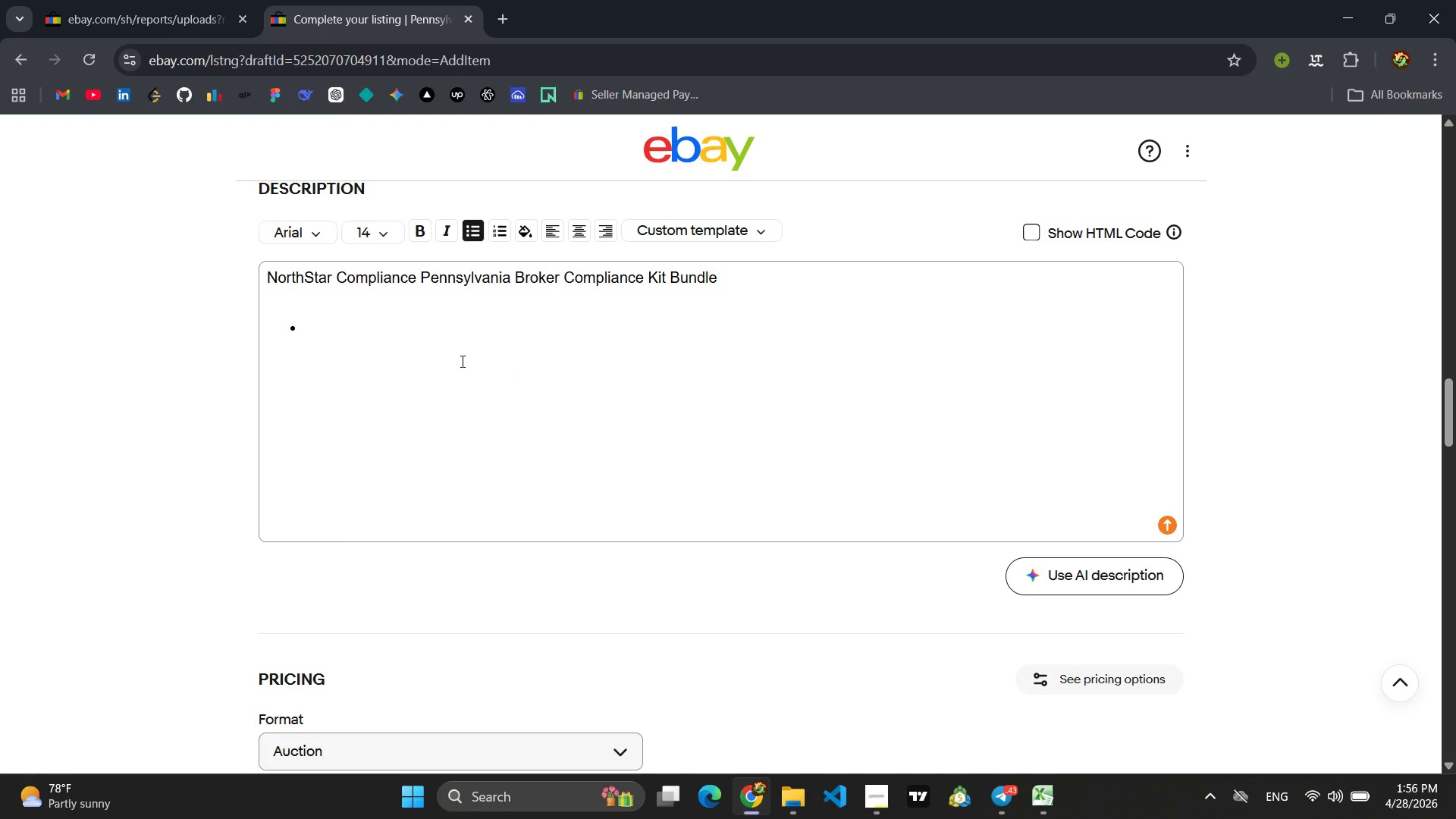 
left_click([460, 353])
 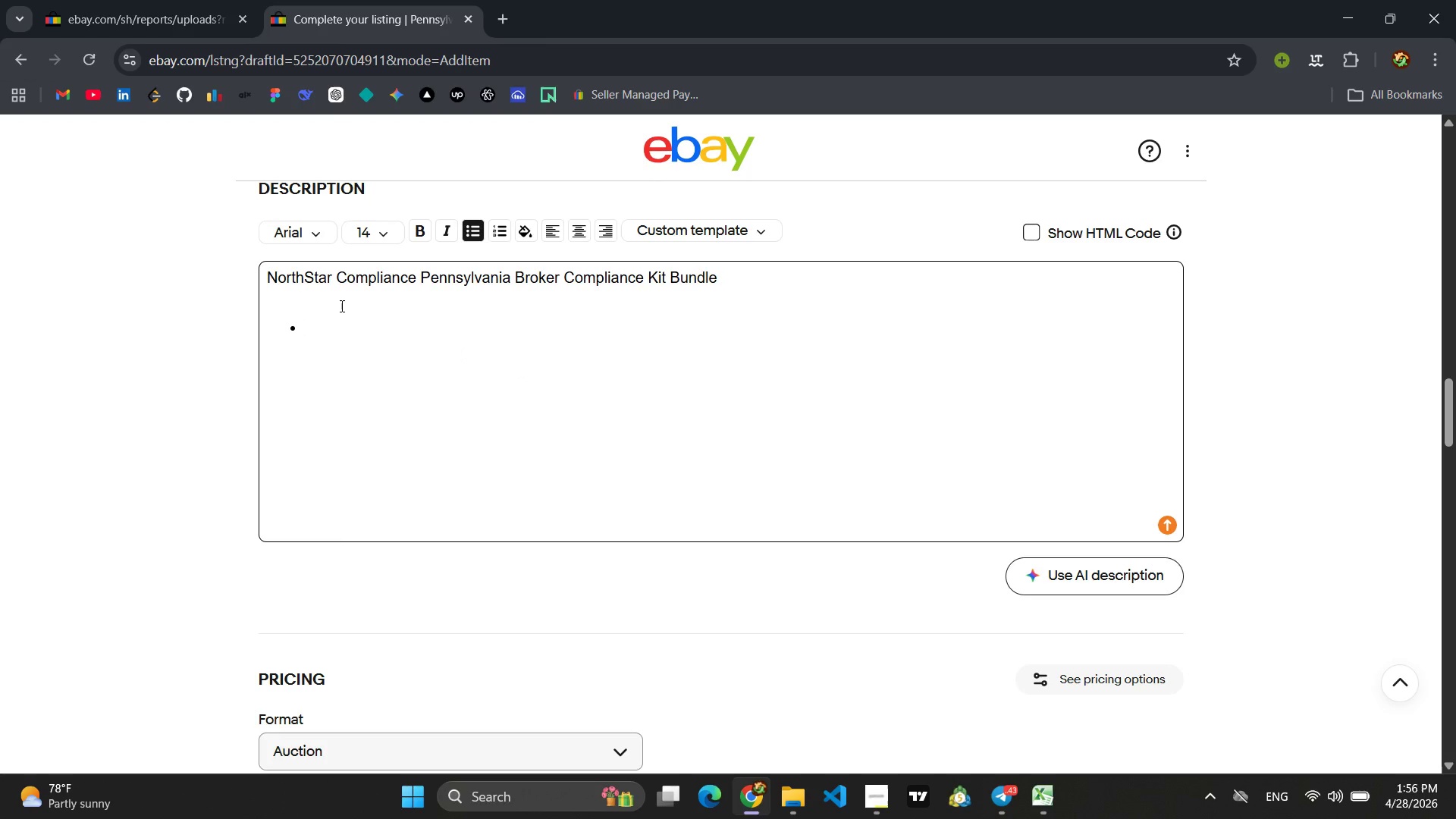 
left_click([340, 306])
 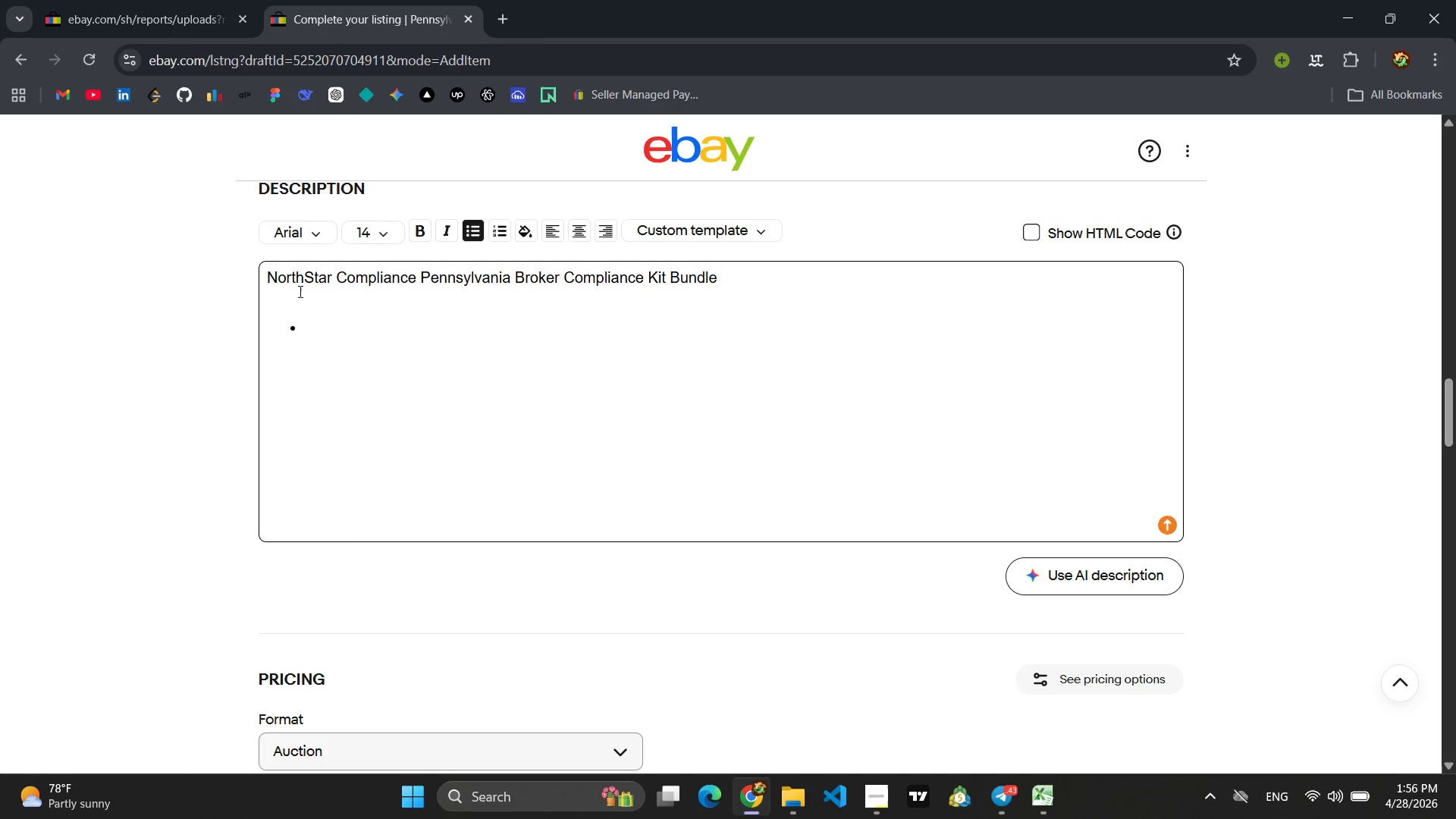 
left_click([299, 291])
 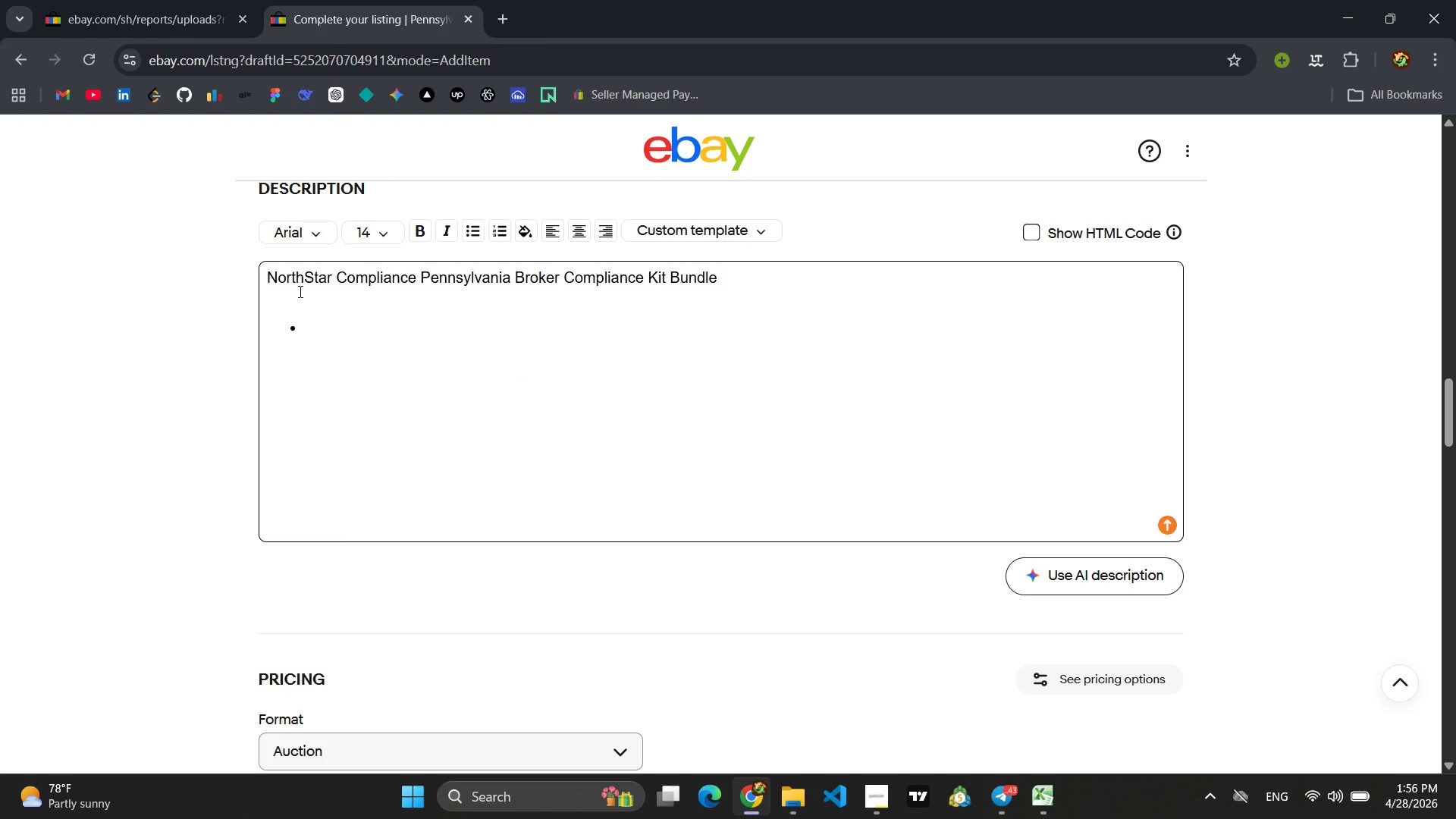 
key(Backspace)
 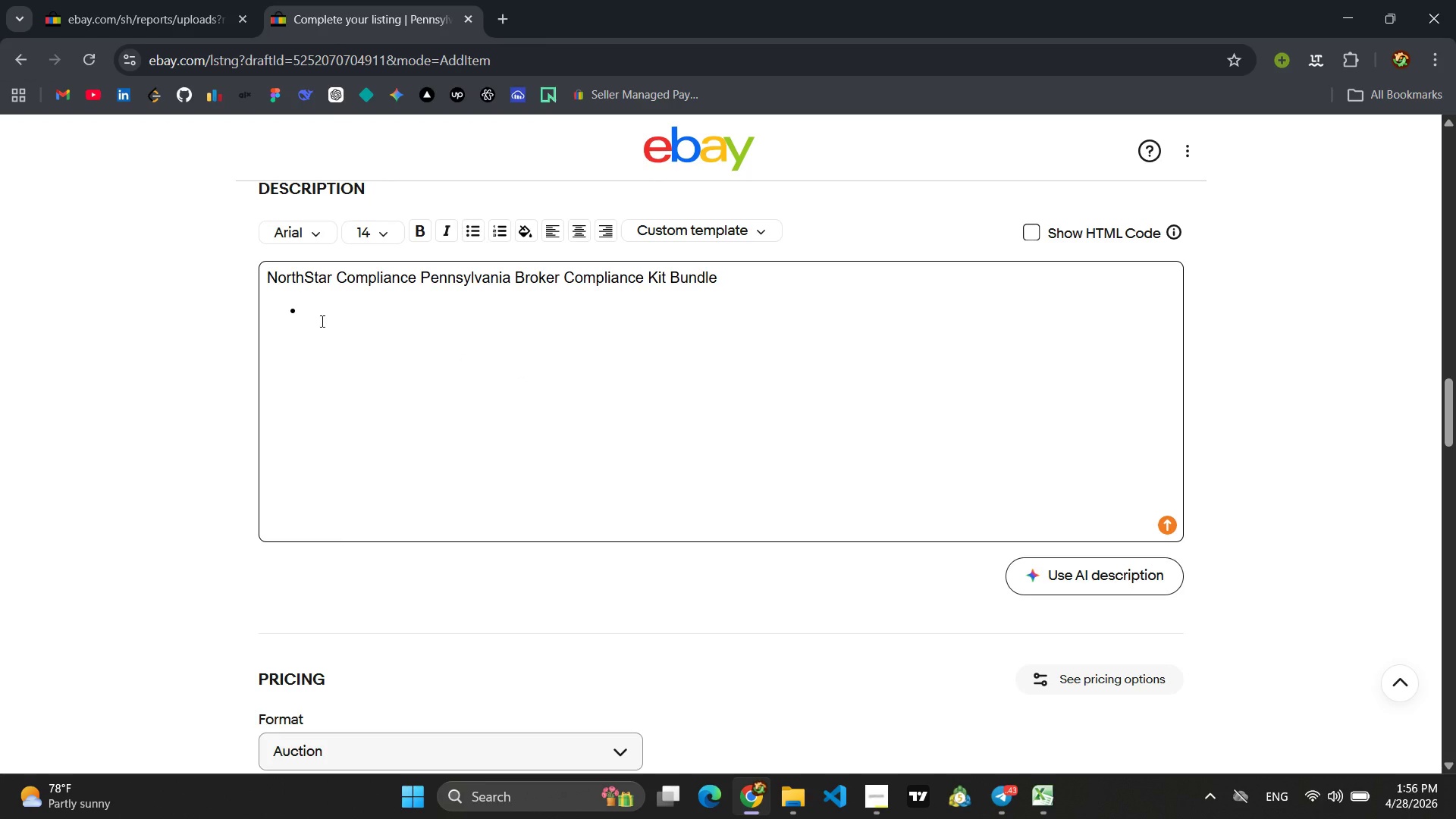 
left_click([325, 319])
 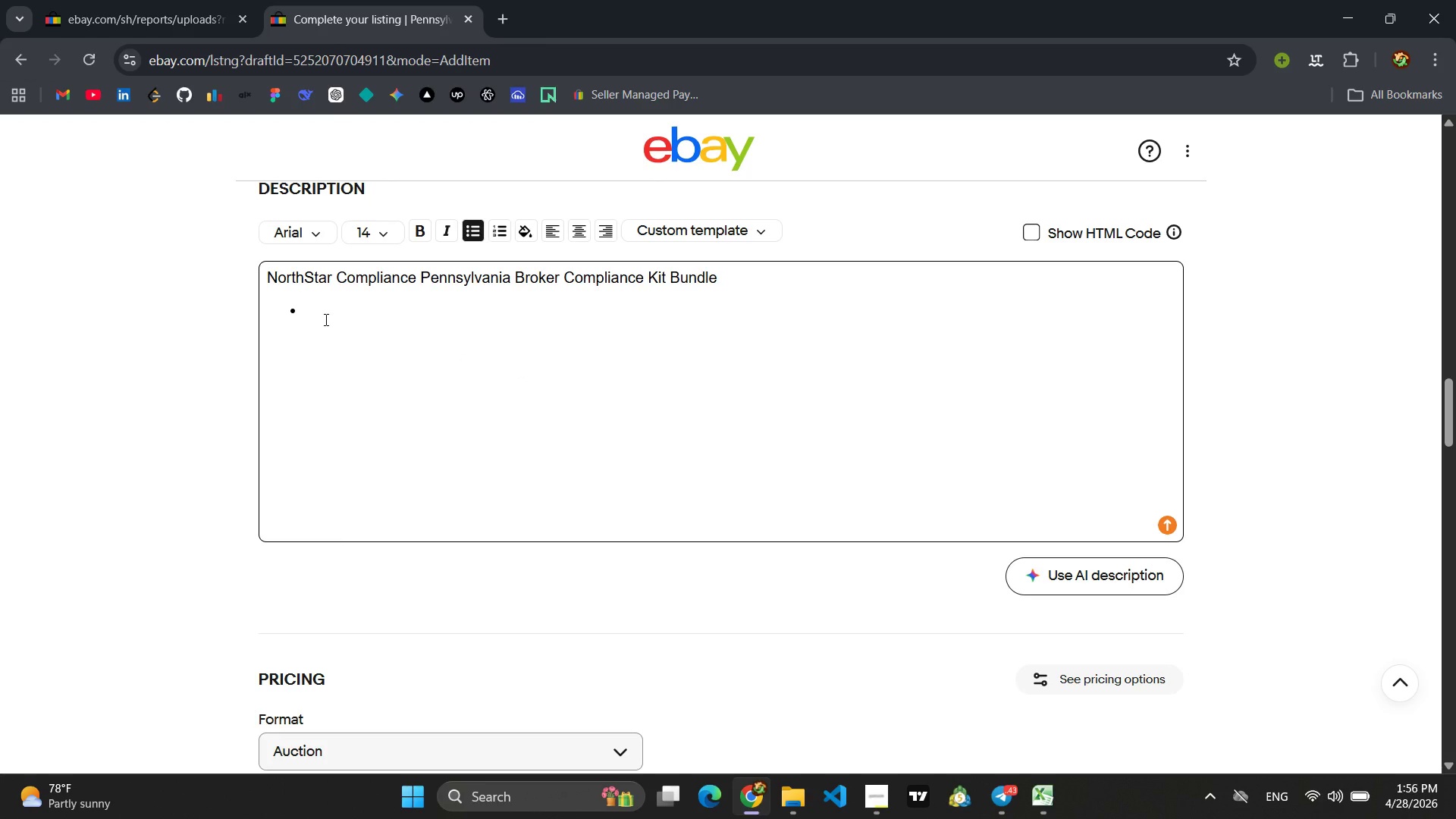 
type(Complete compliance solution for p)
key(Backspace)
type(PA insurance broker offices)
 